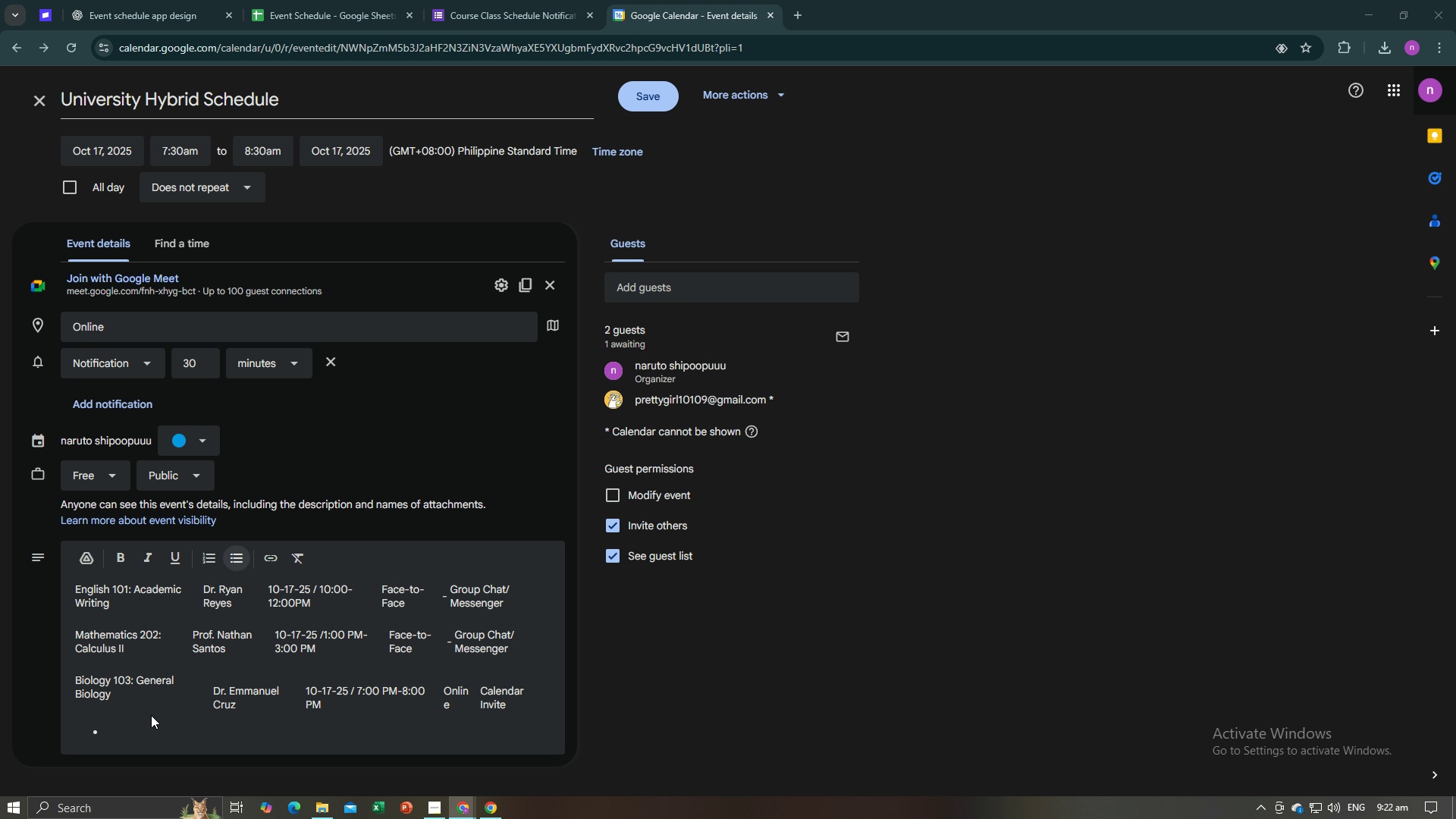 
key(Alt+Tab)
 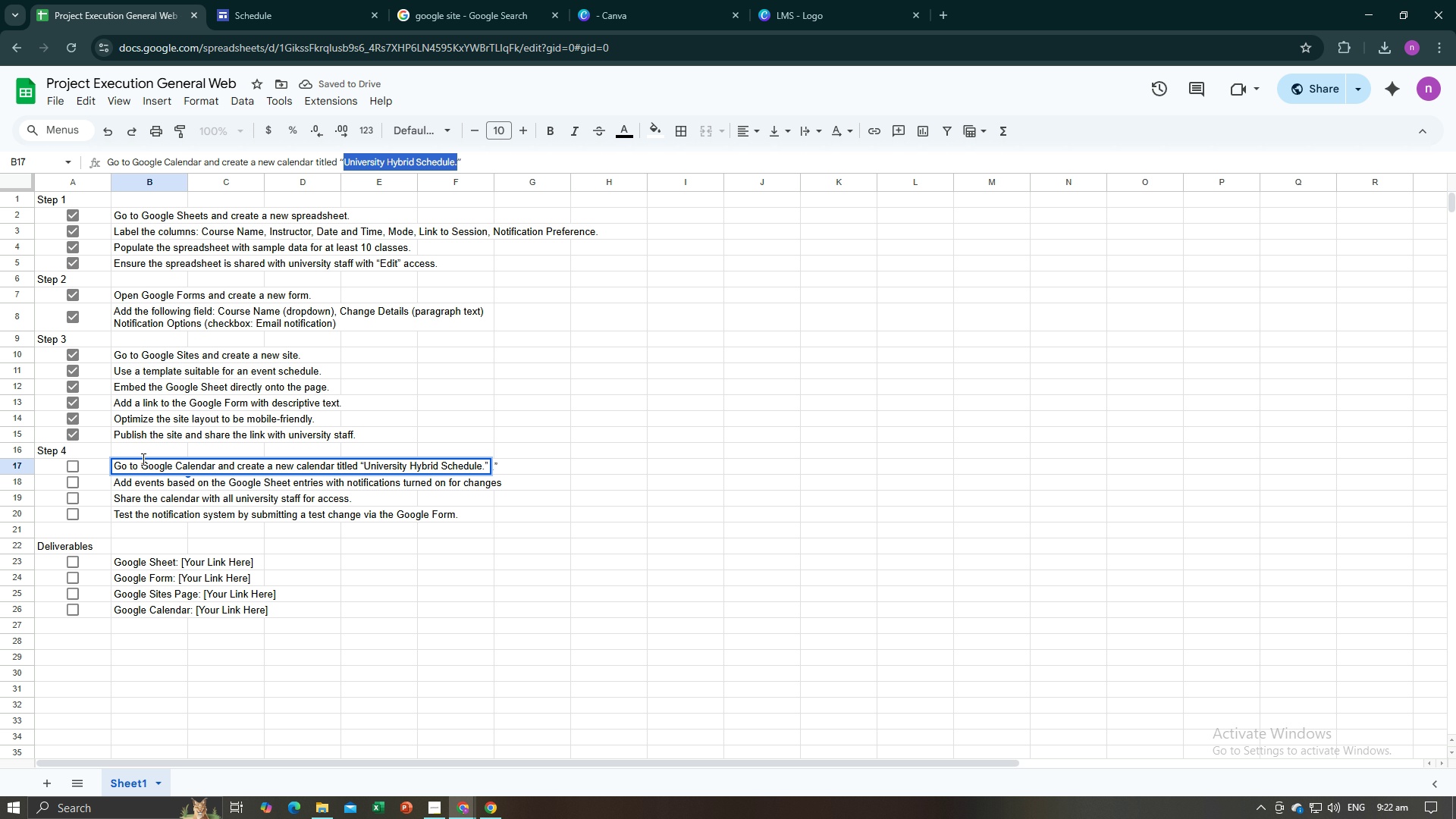 
key(Alt+AltLeft)
 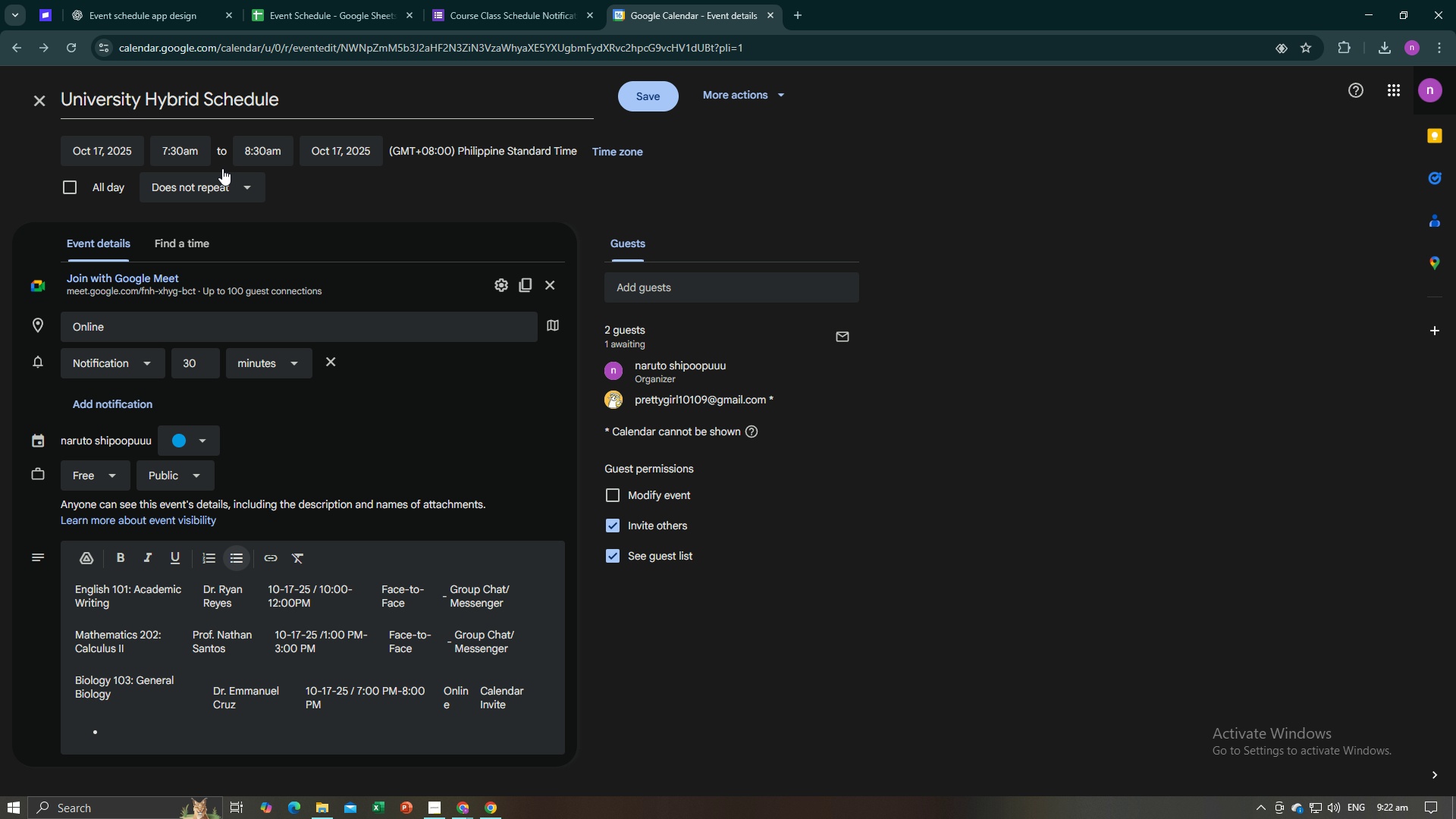 
key(Alt+Tab)
 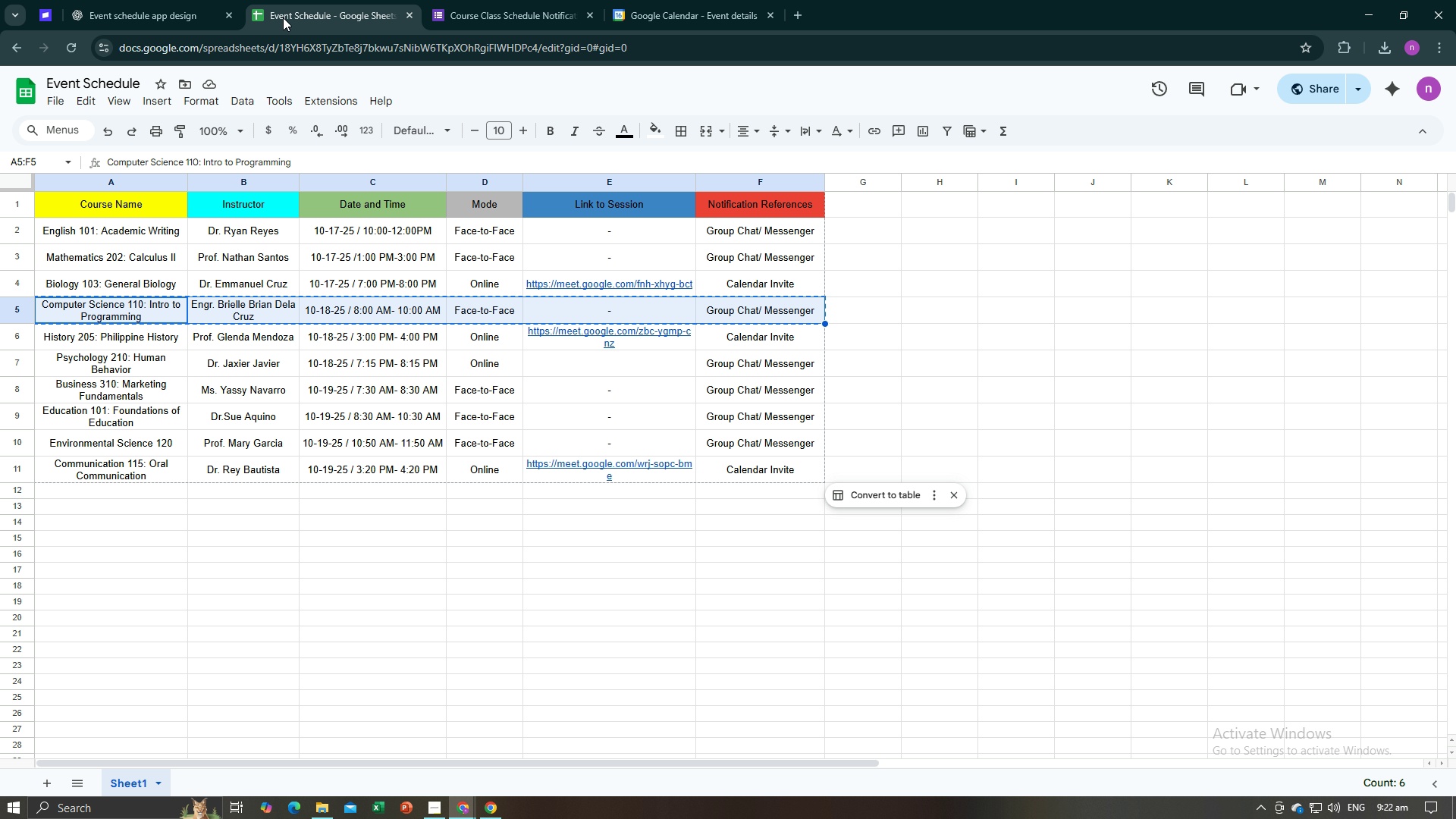 
left_click([283, 17])
 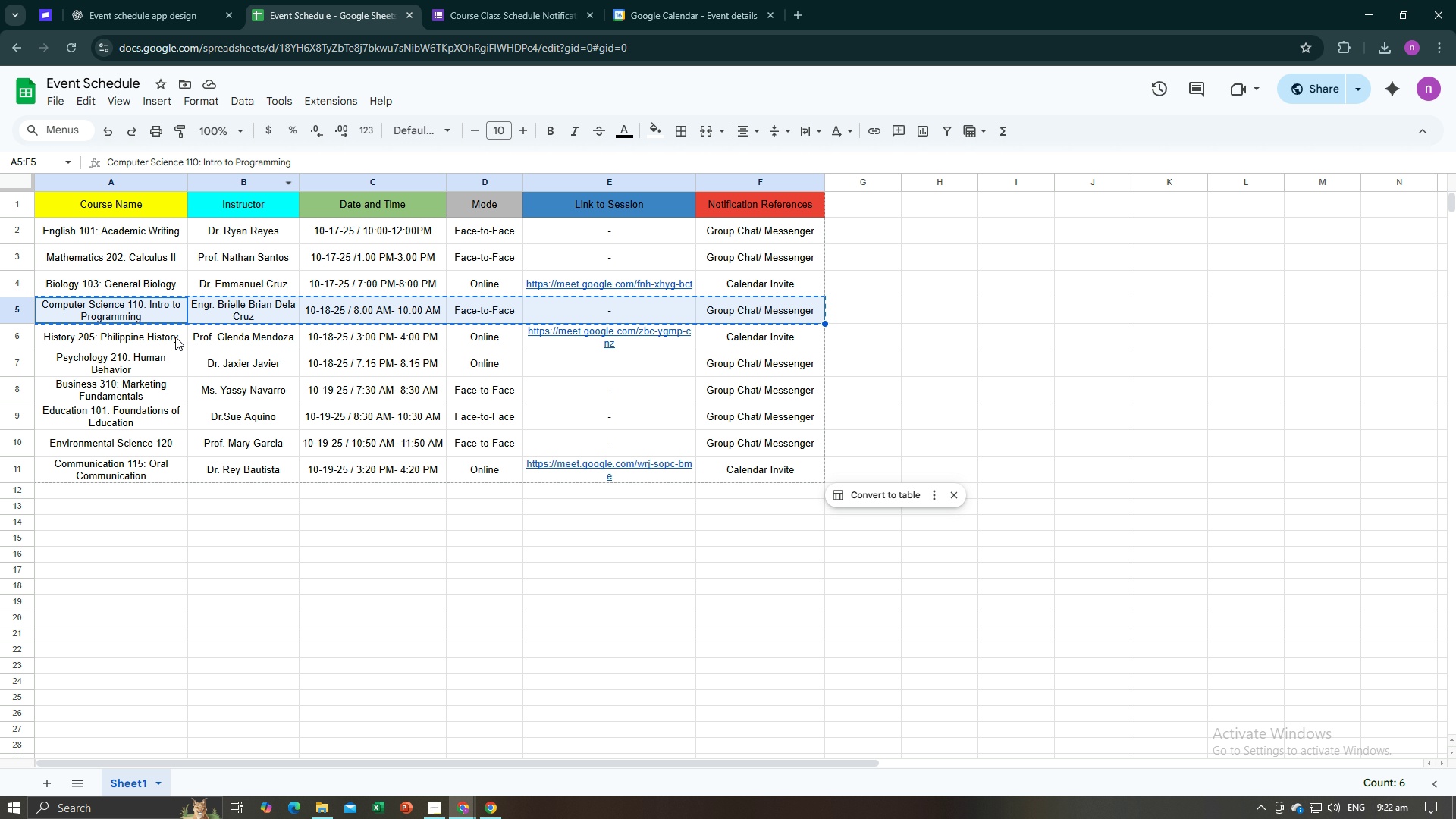 
key(Control+C)
 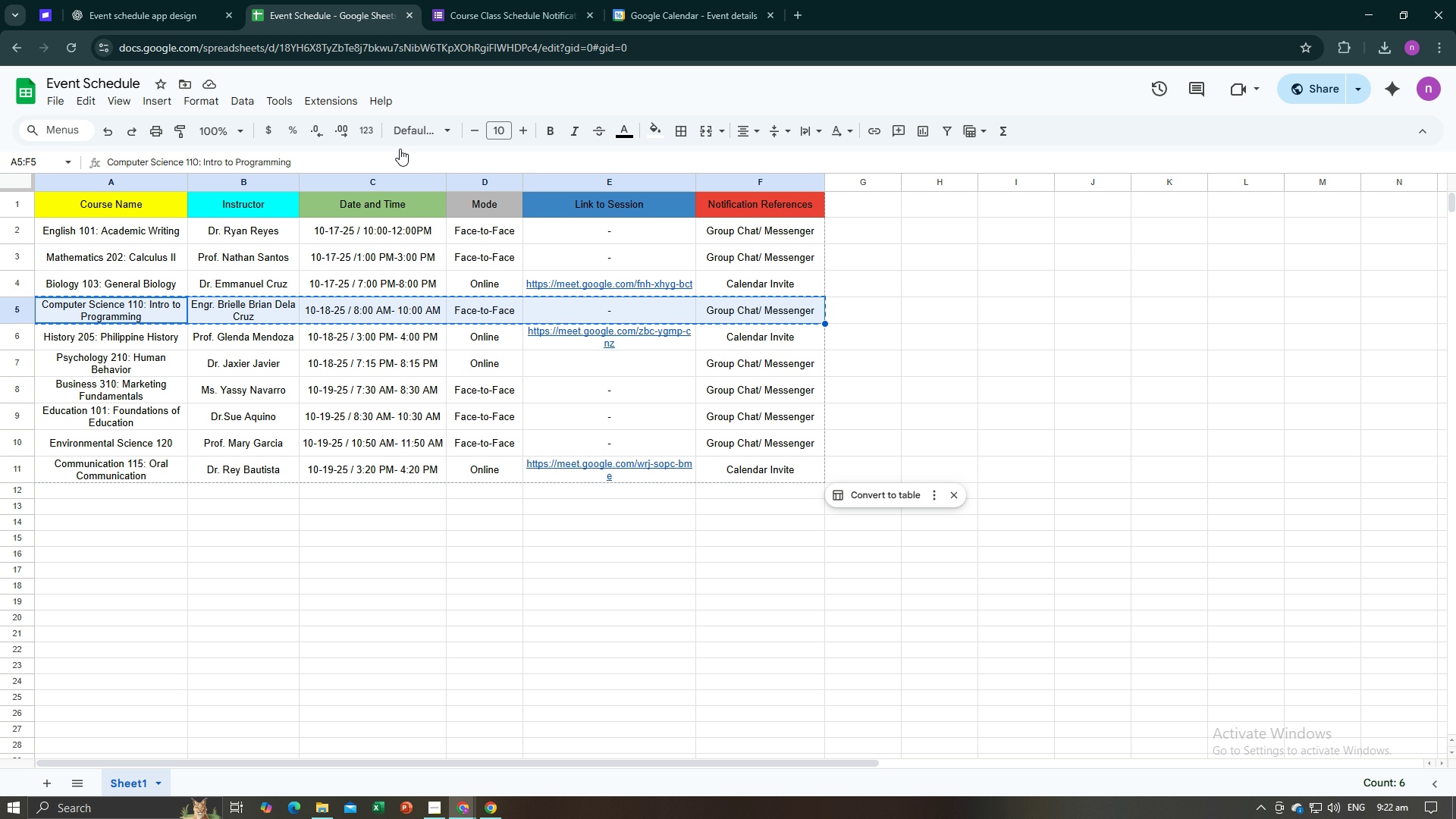 
left_click([104, 300])
 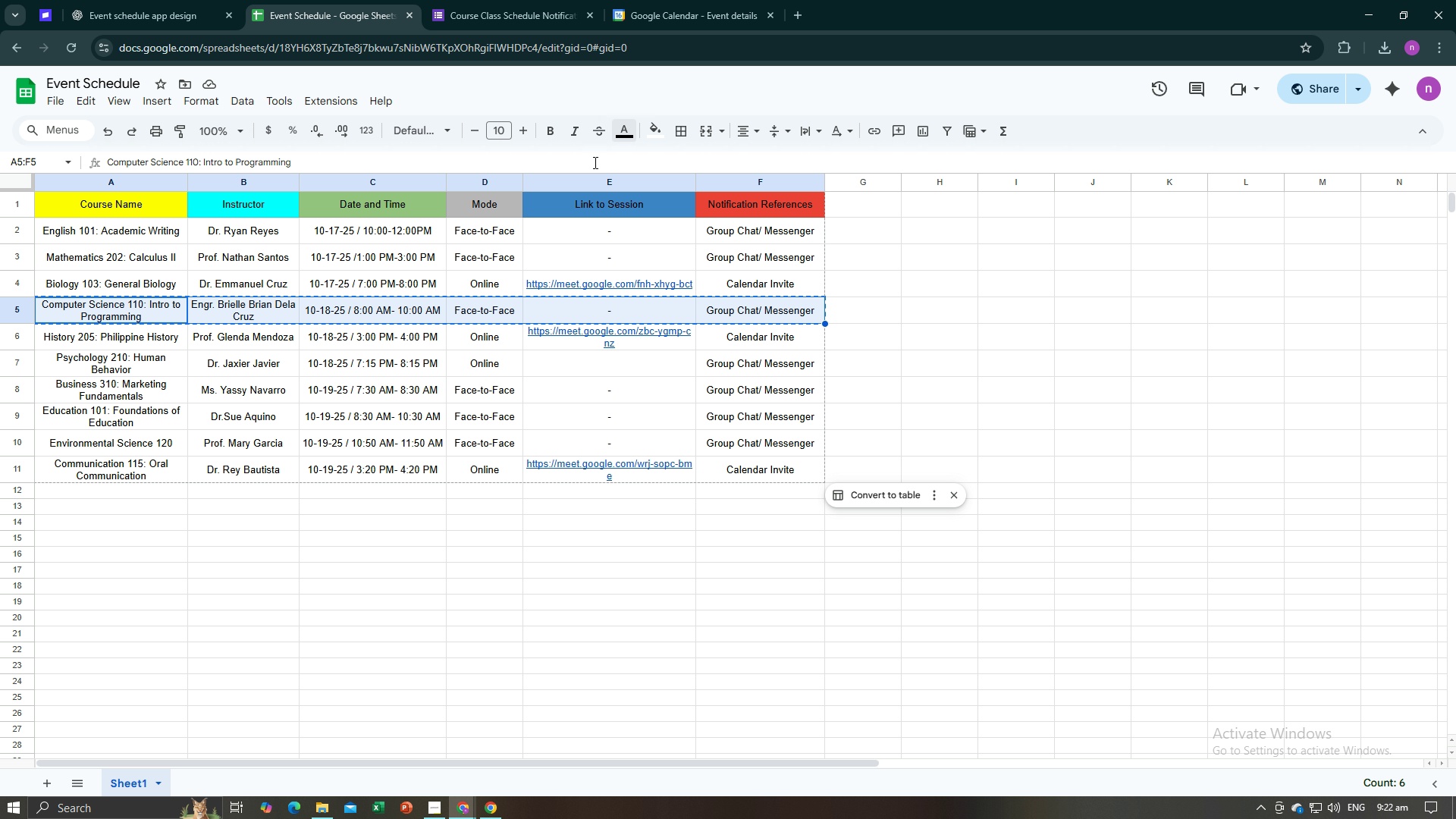 
right_click([527, 309])
 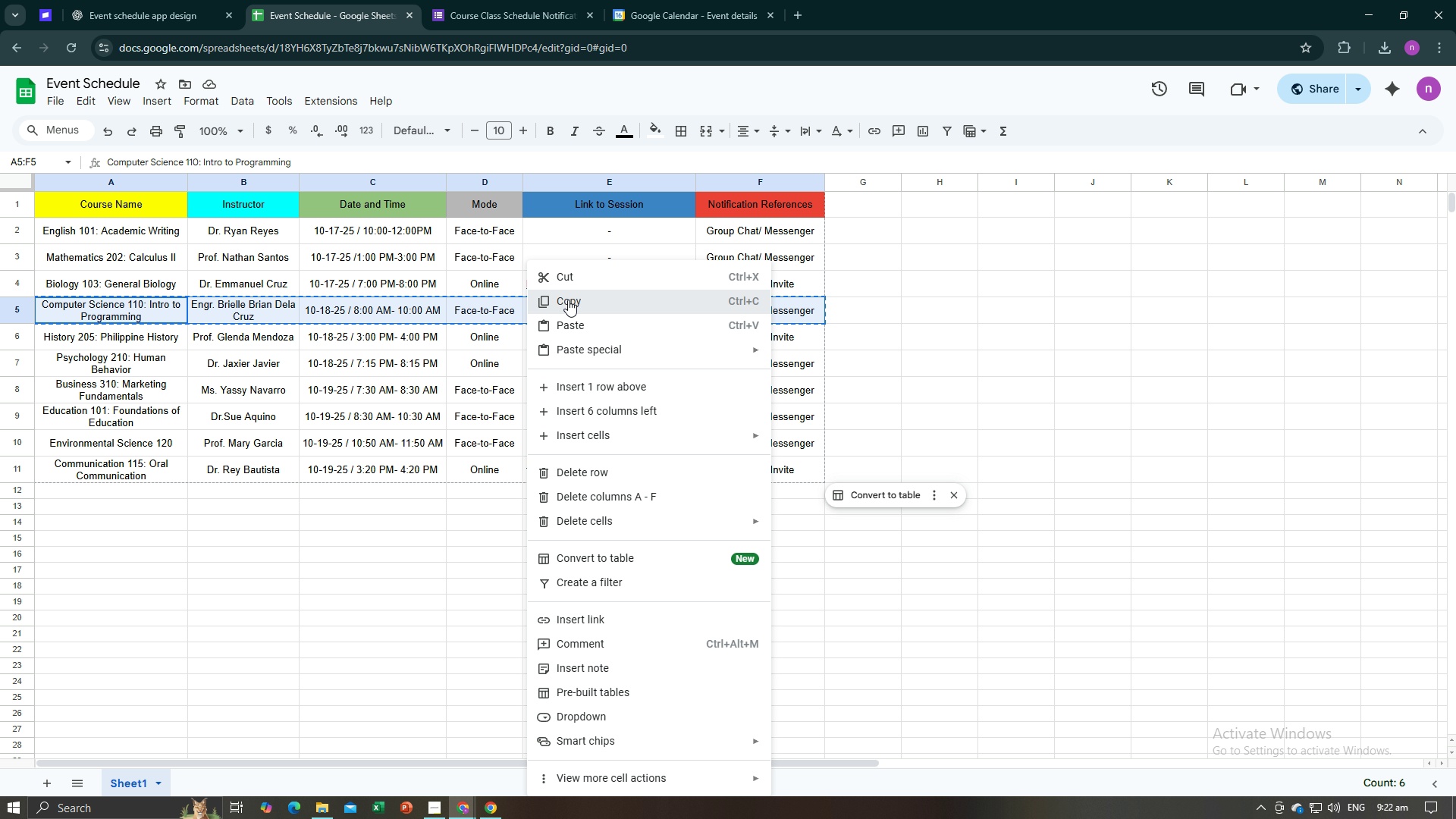 
left_click([568, 300])
 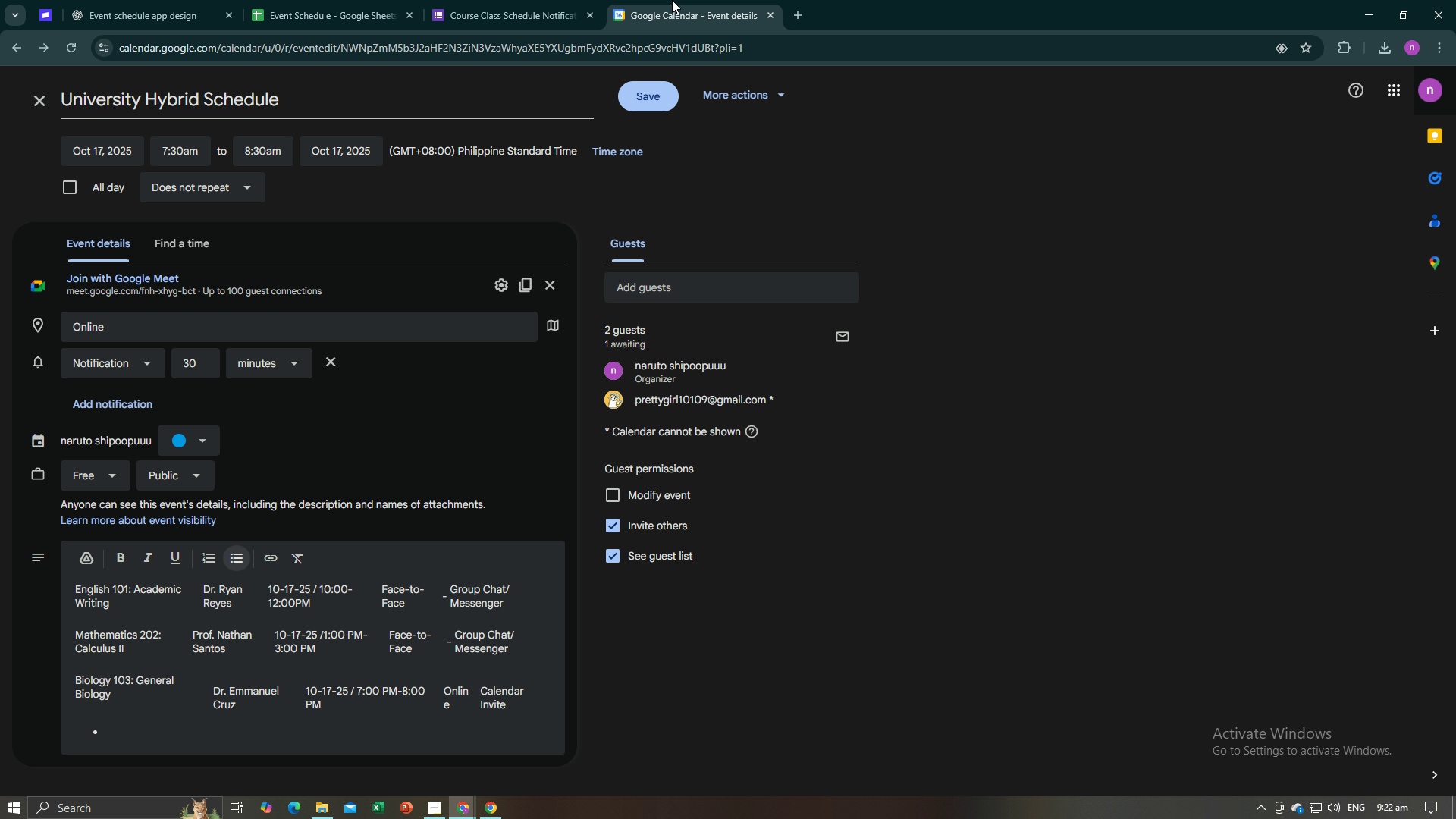 
left_click([672, 0])
 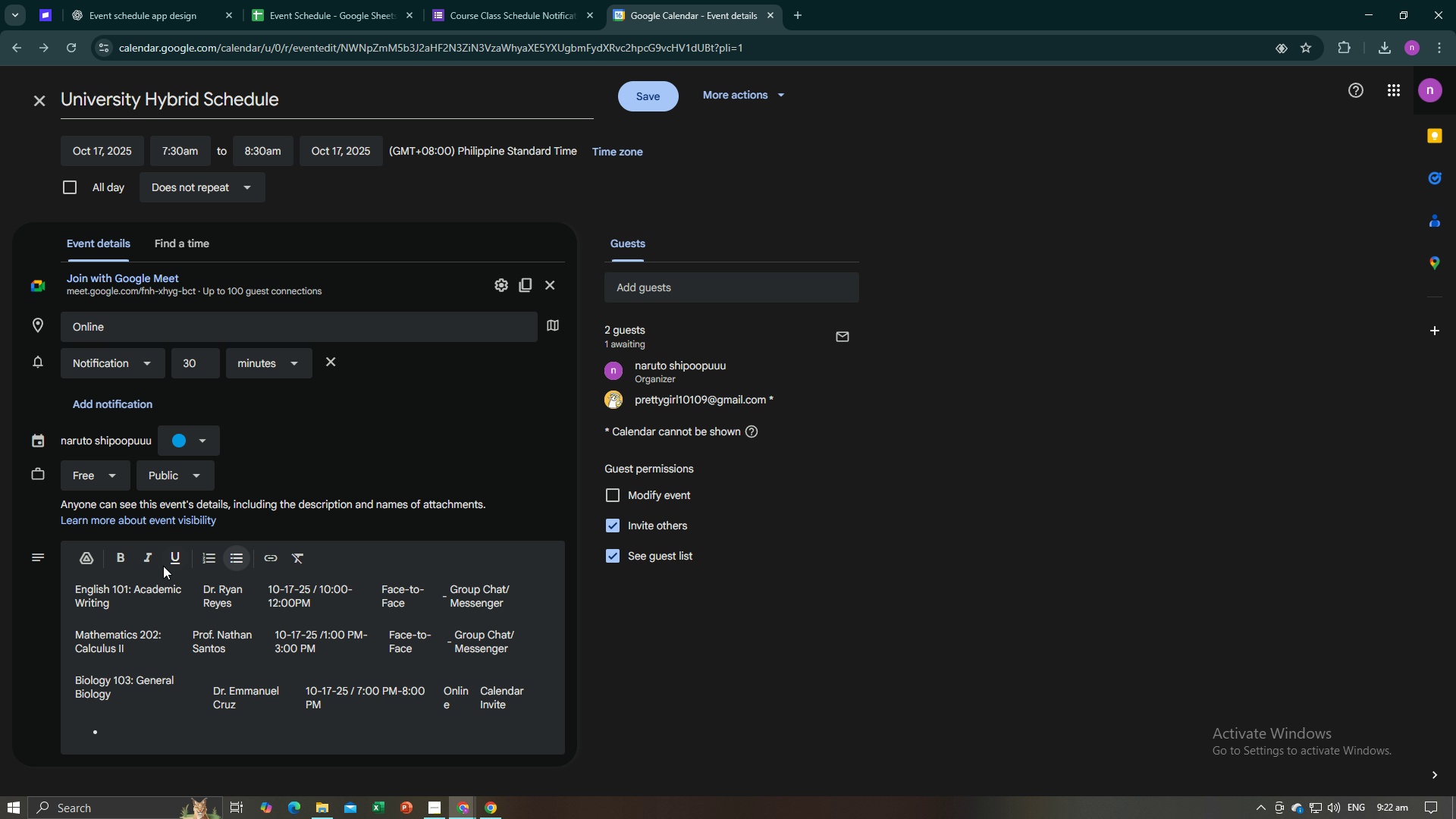 
key(Control+V)
 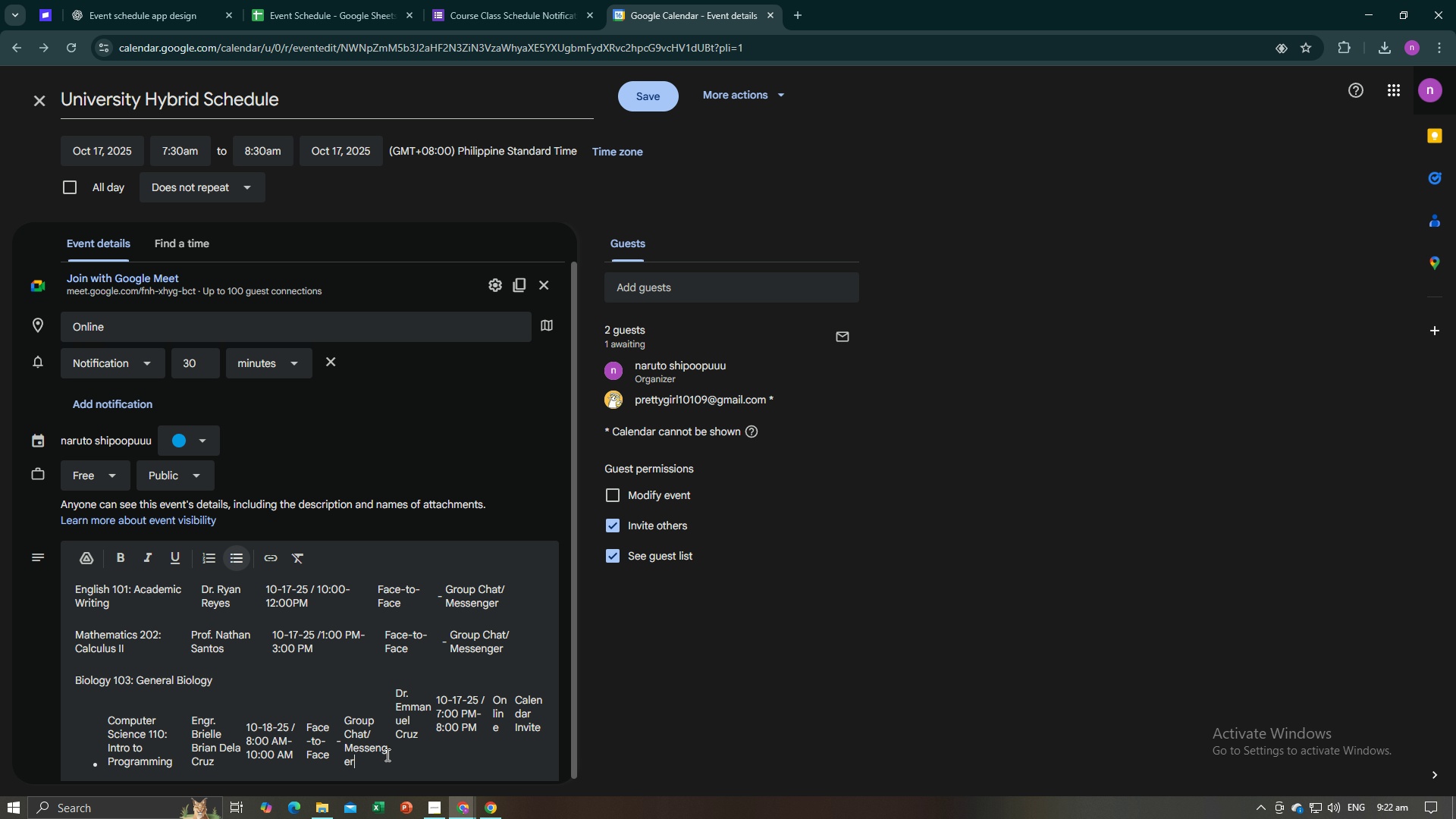 
key(Control+ControlLeft)
 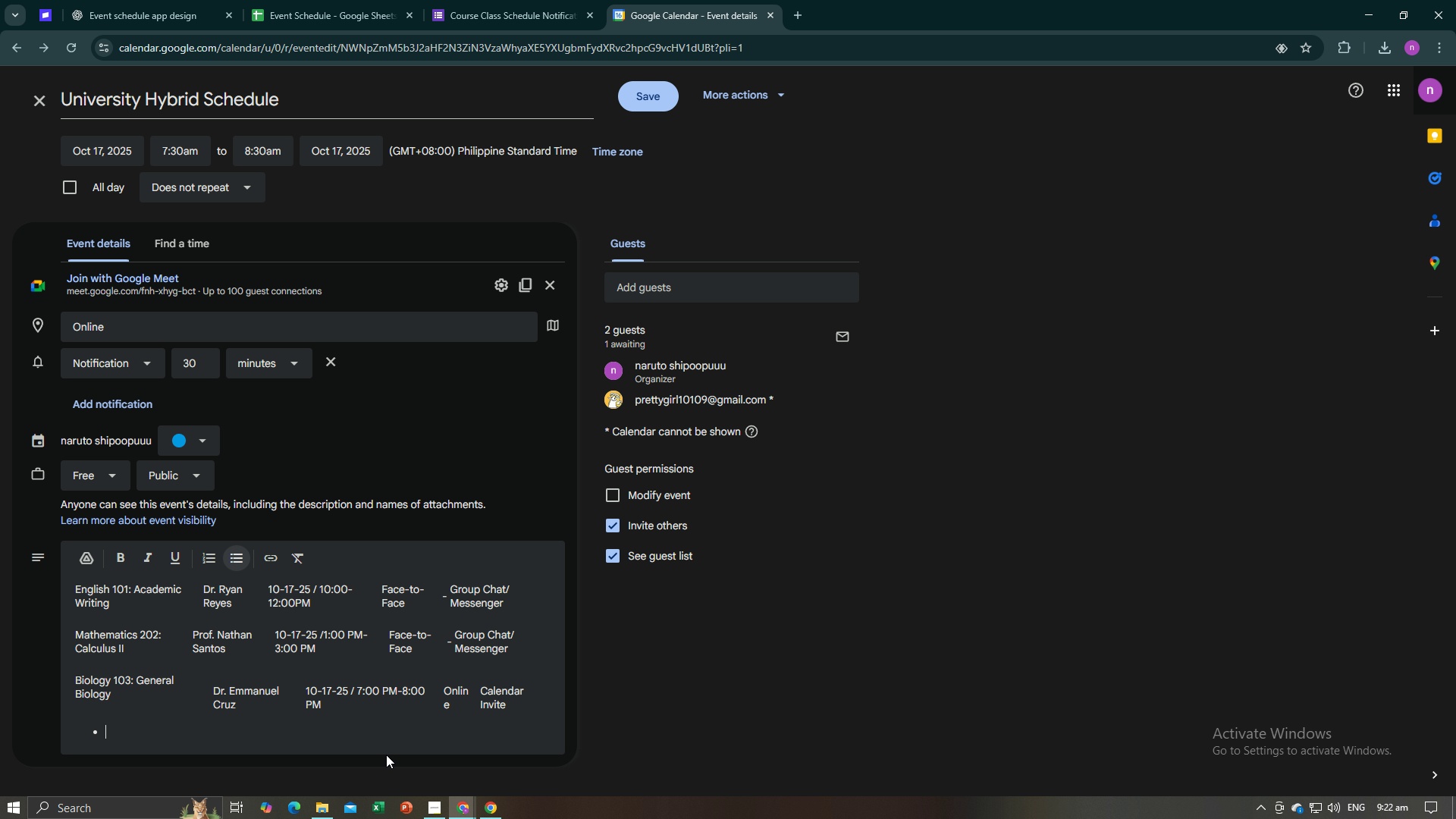 
key(Control+Z)
 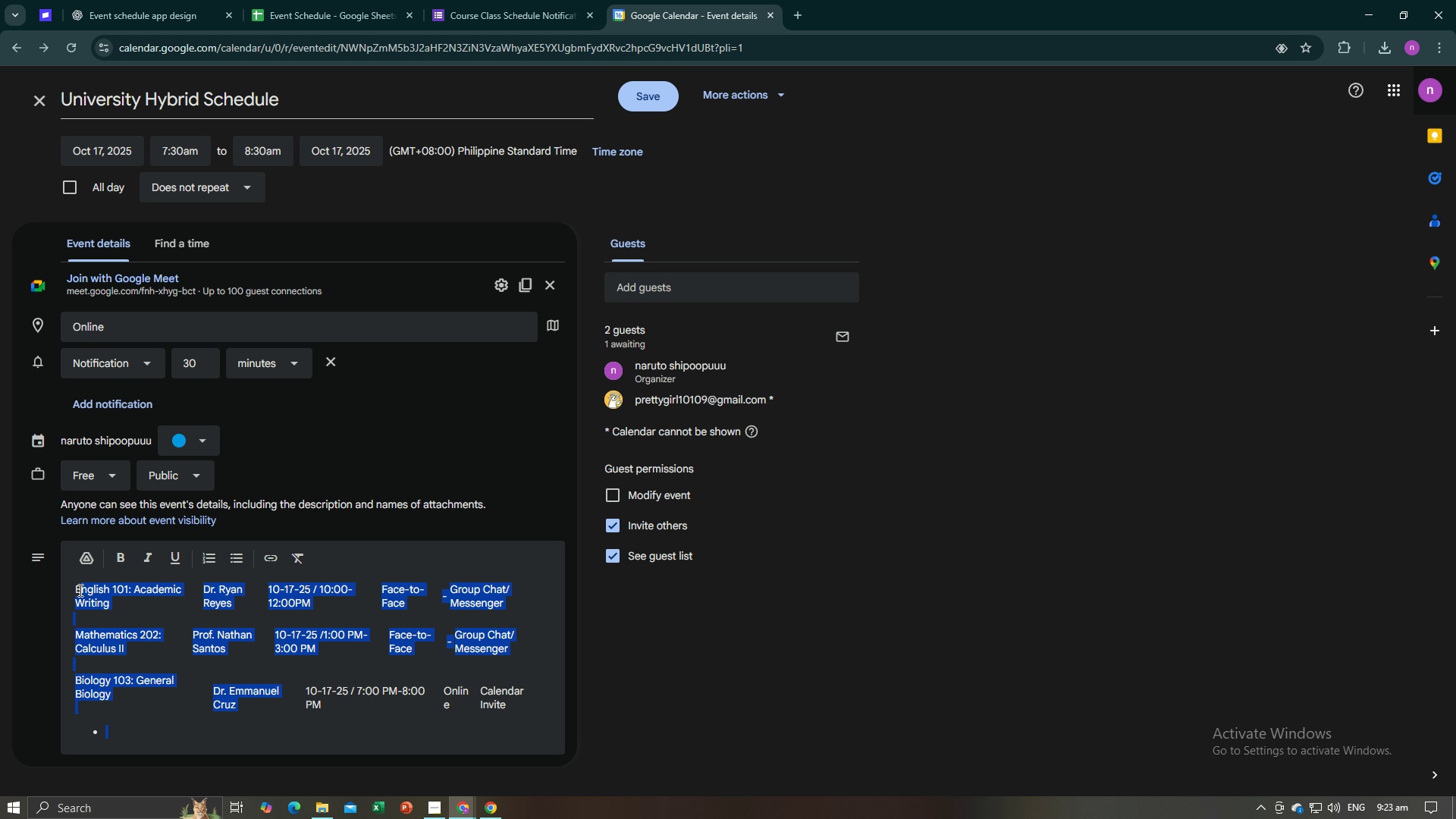 
left_click([295, 727])
 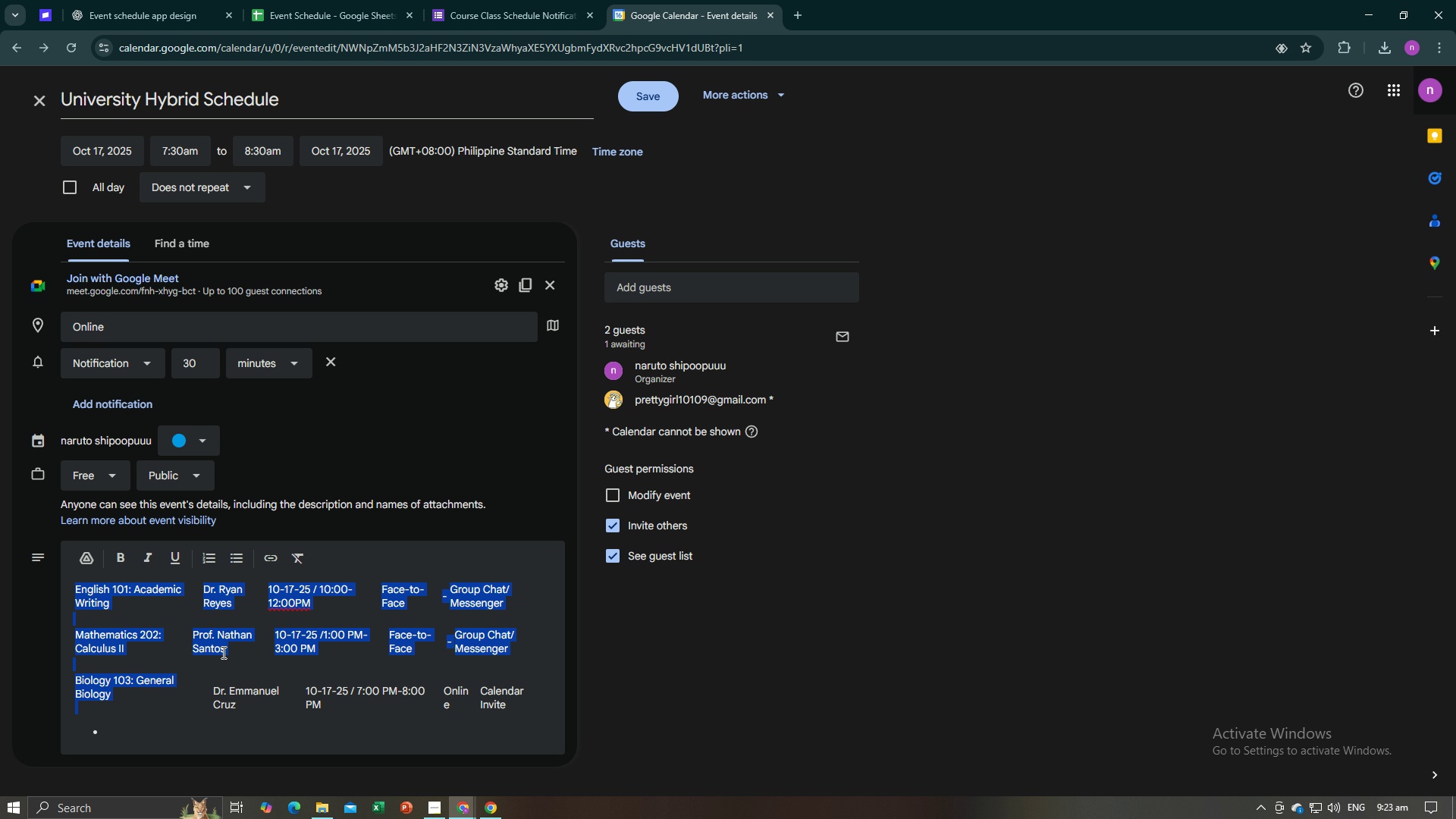 
left_click([442, 711])
 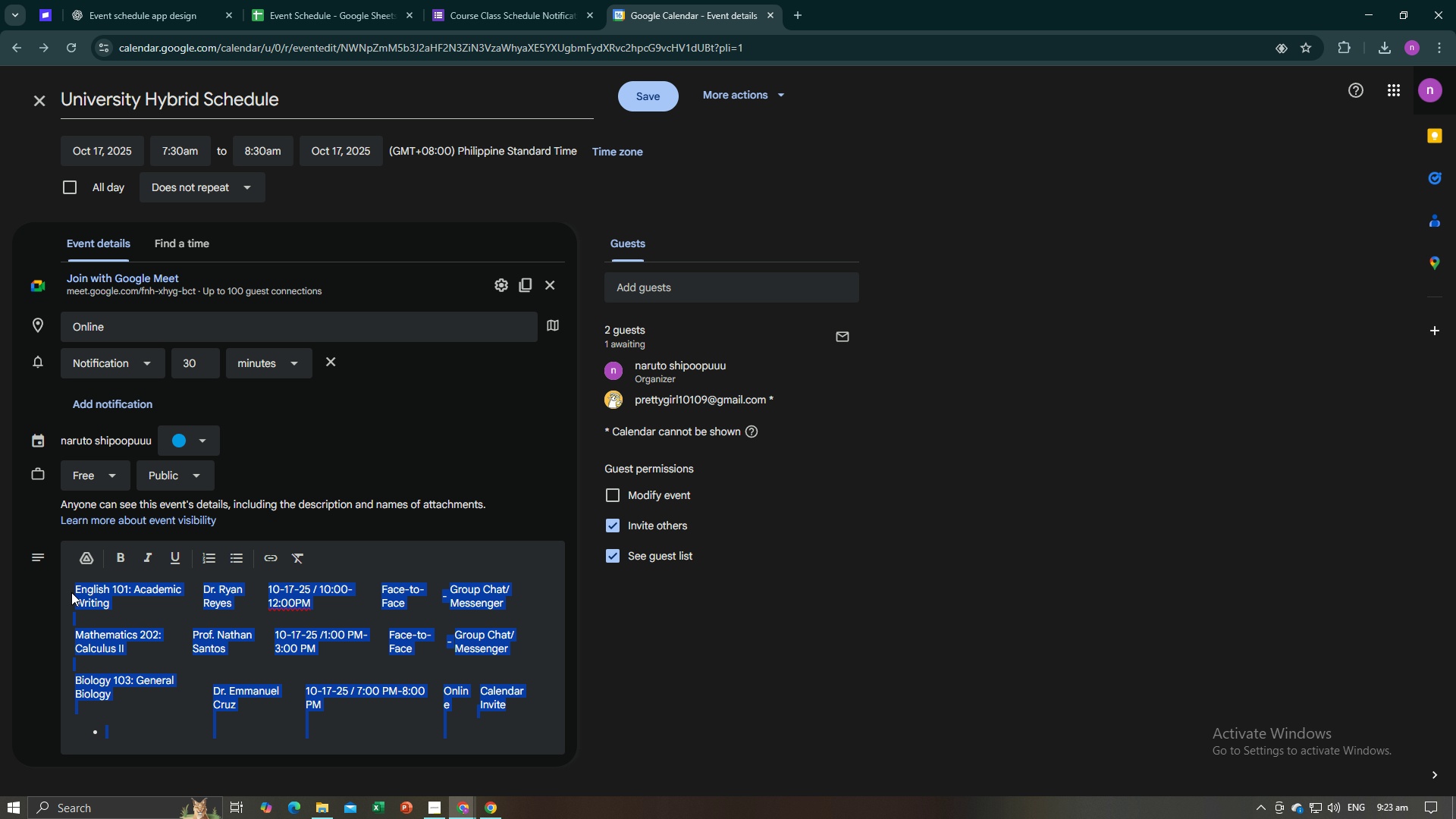 
key(Backspace)
 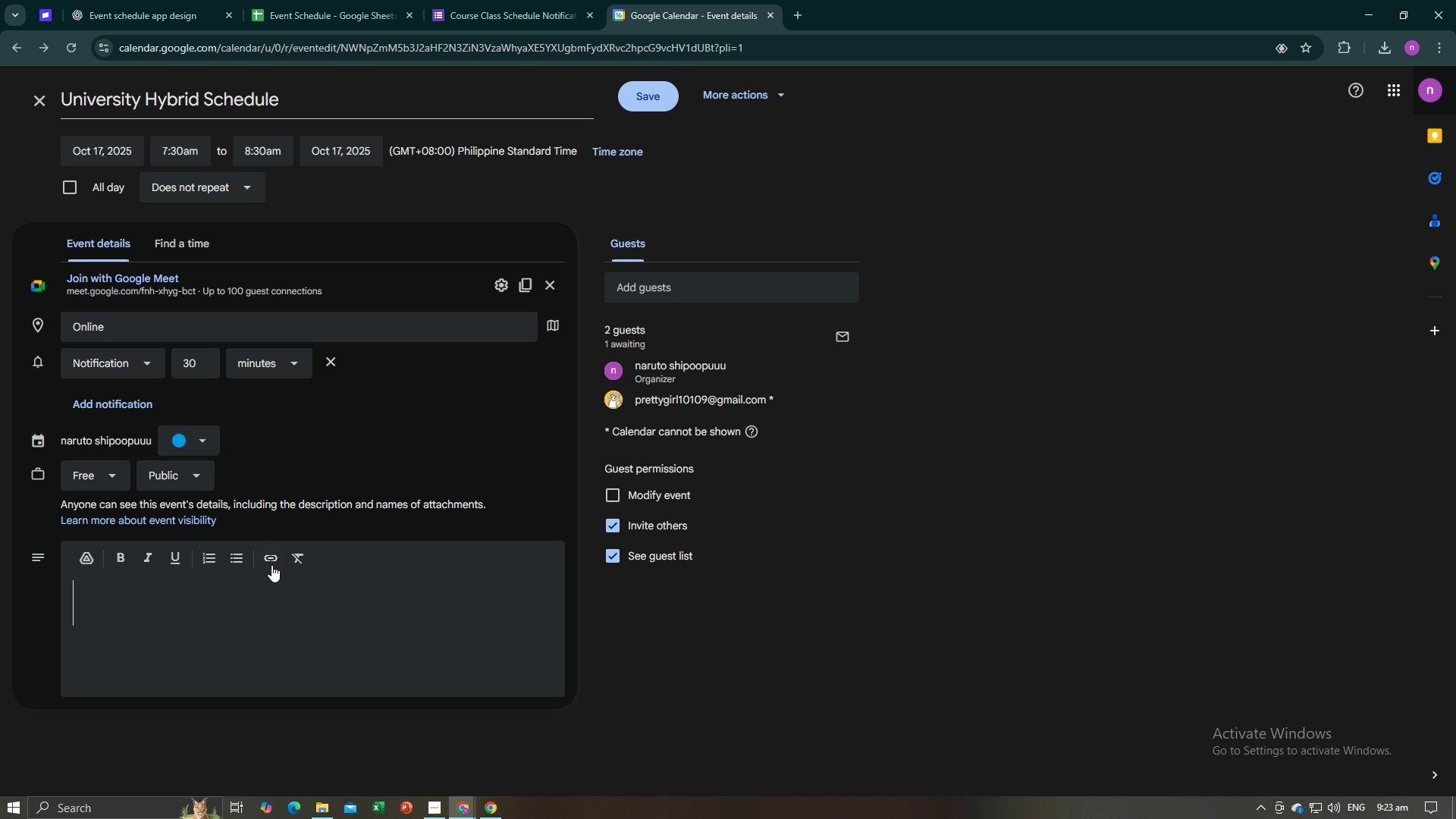 
left_click([270, 561])
 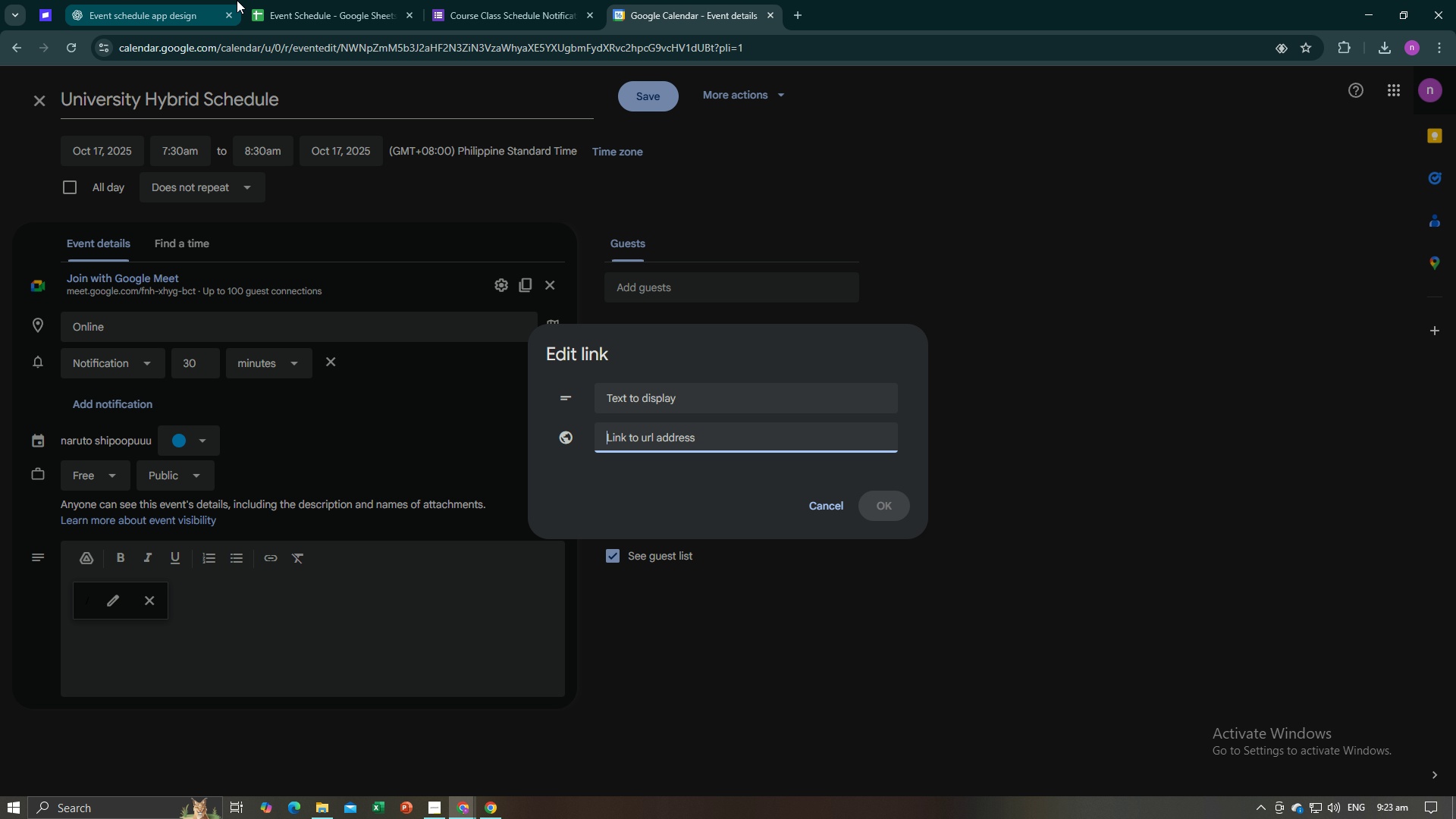 
left_click([262, 0])
 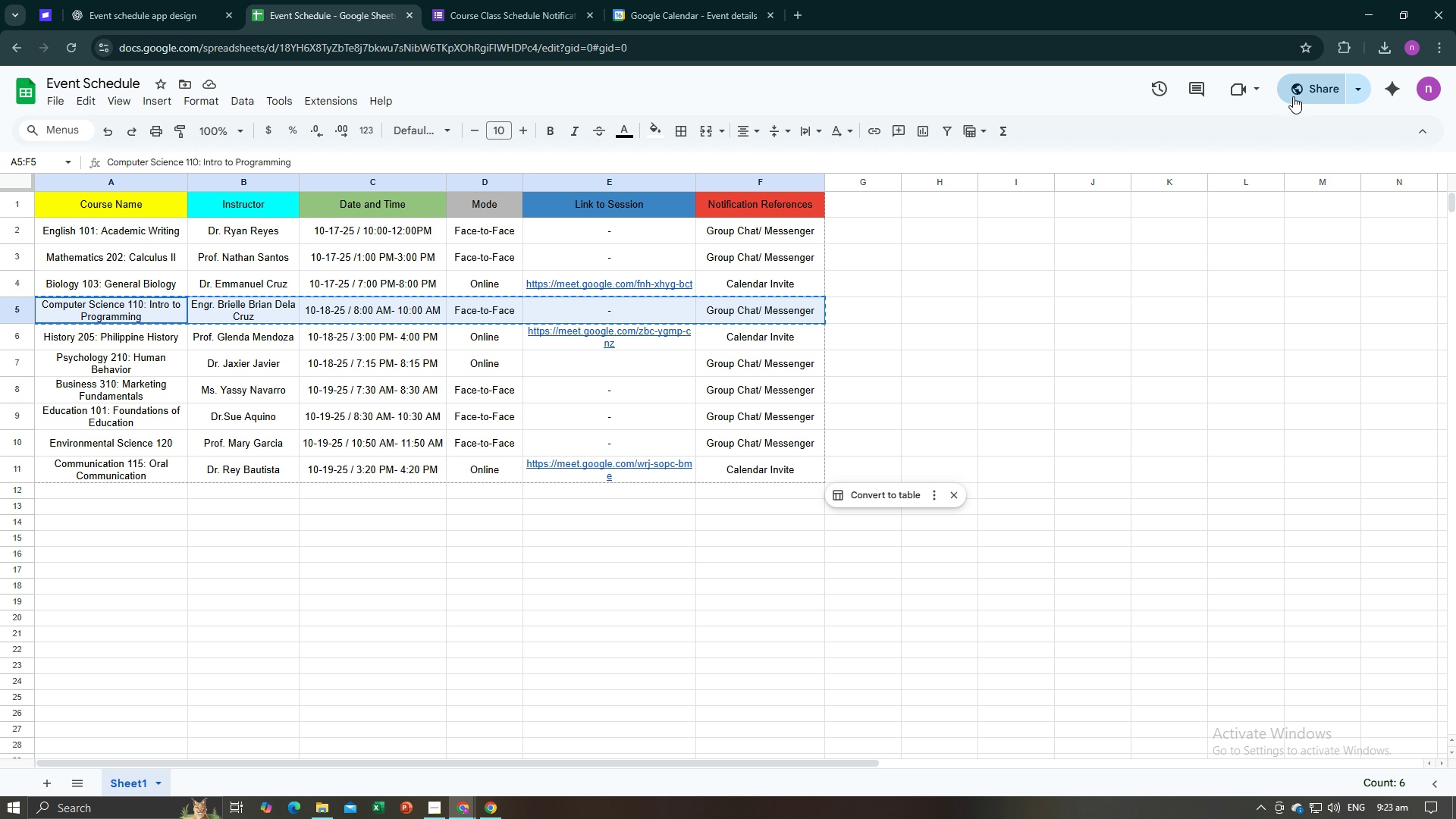 
left_click([1299, 93])
 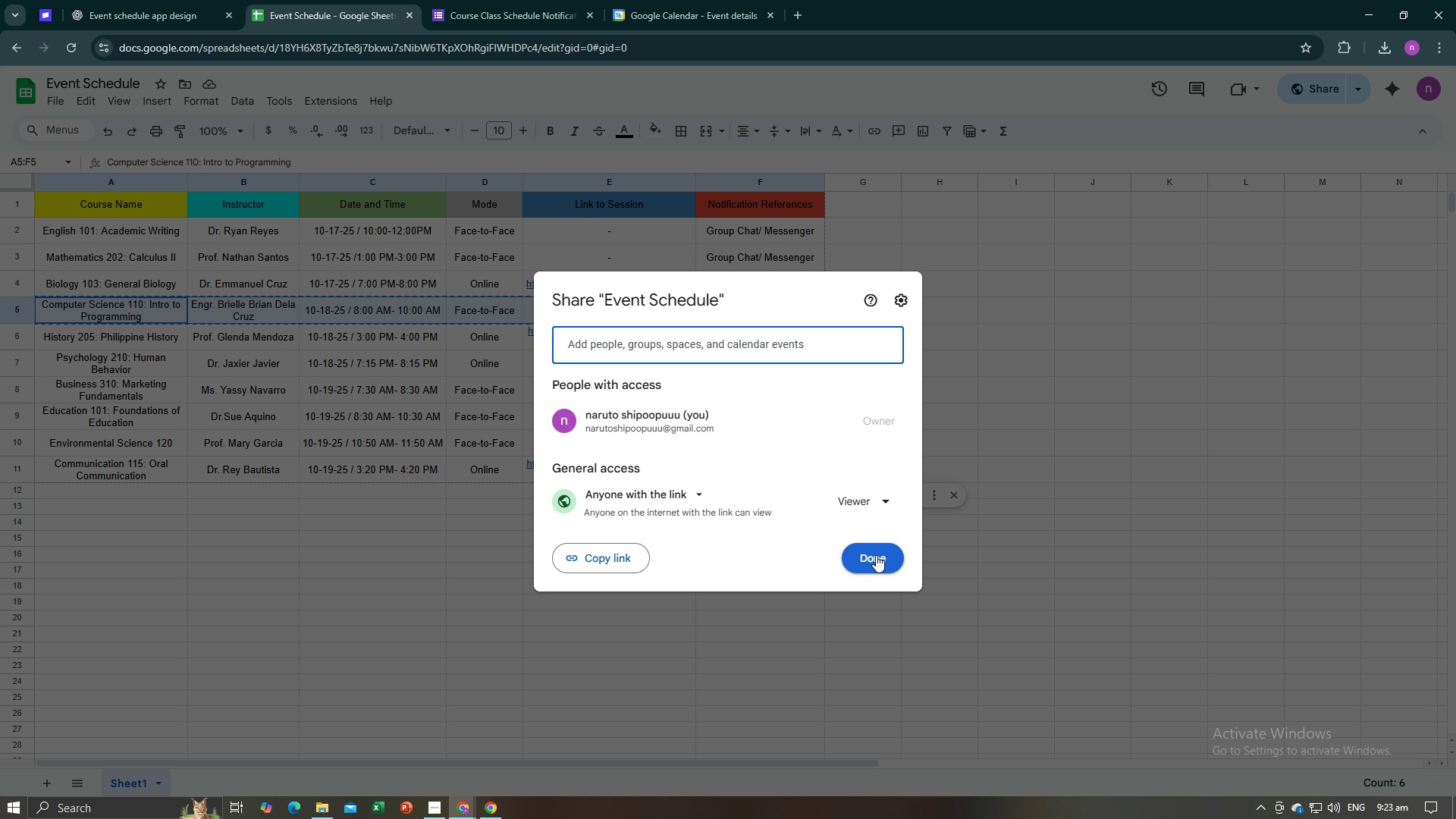 
left_click([634, 563])
 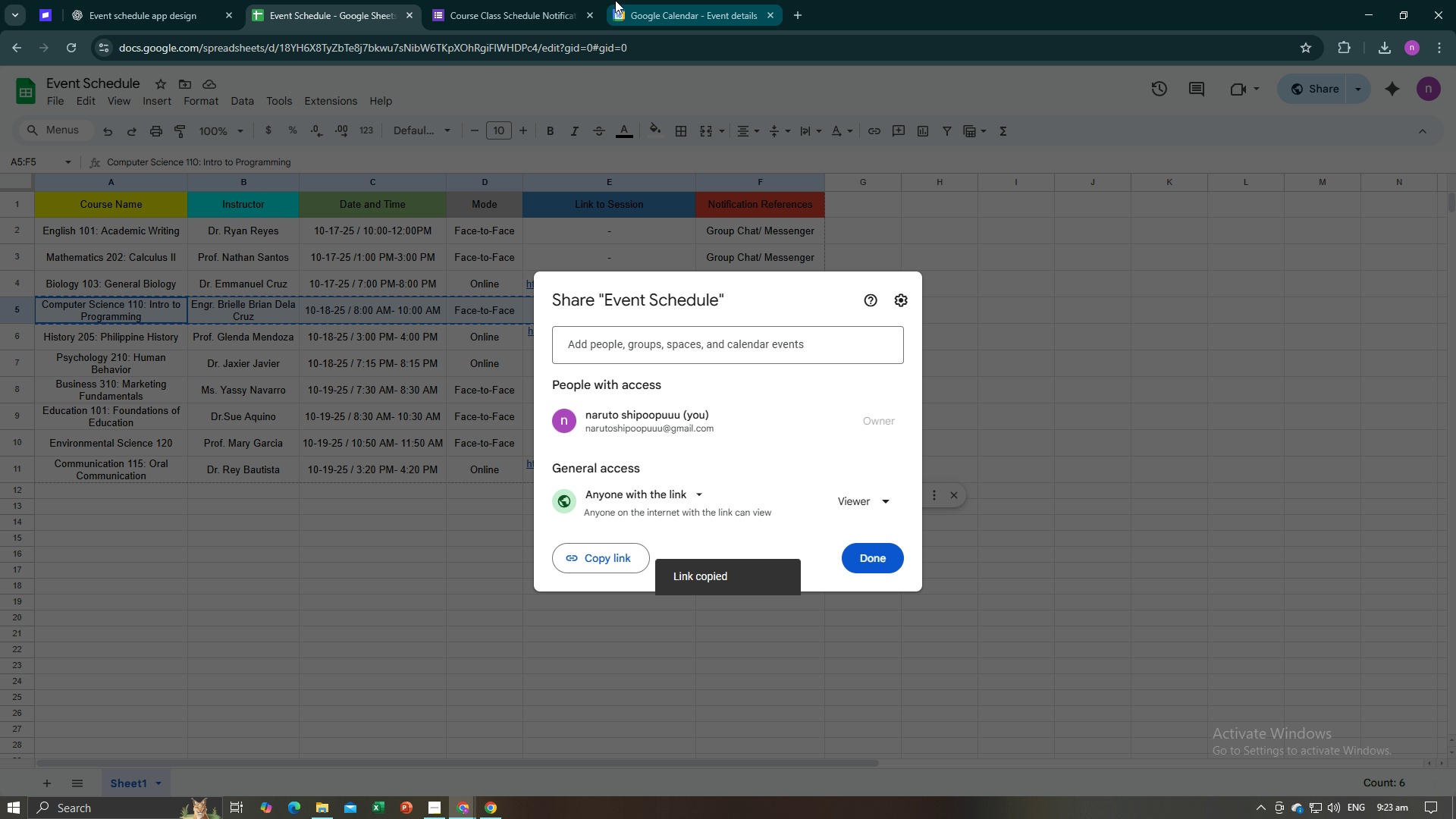 
left_click([615, 0])
 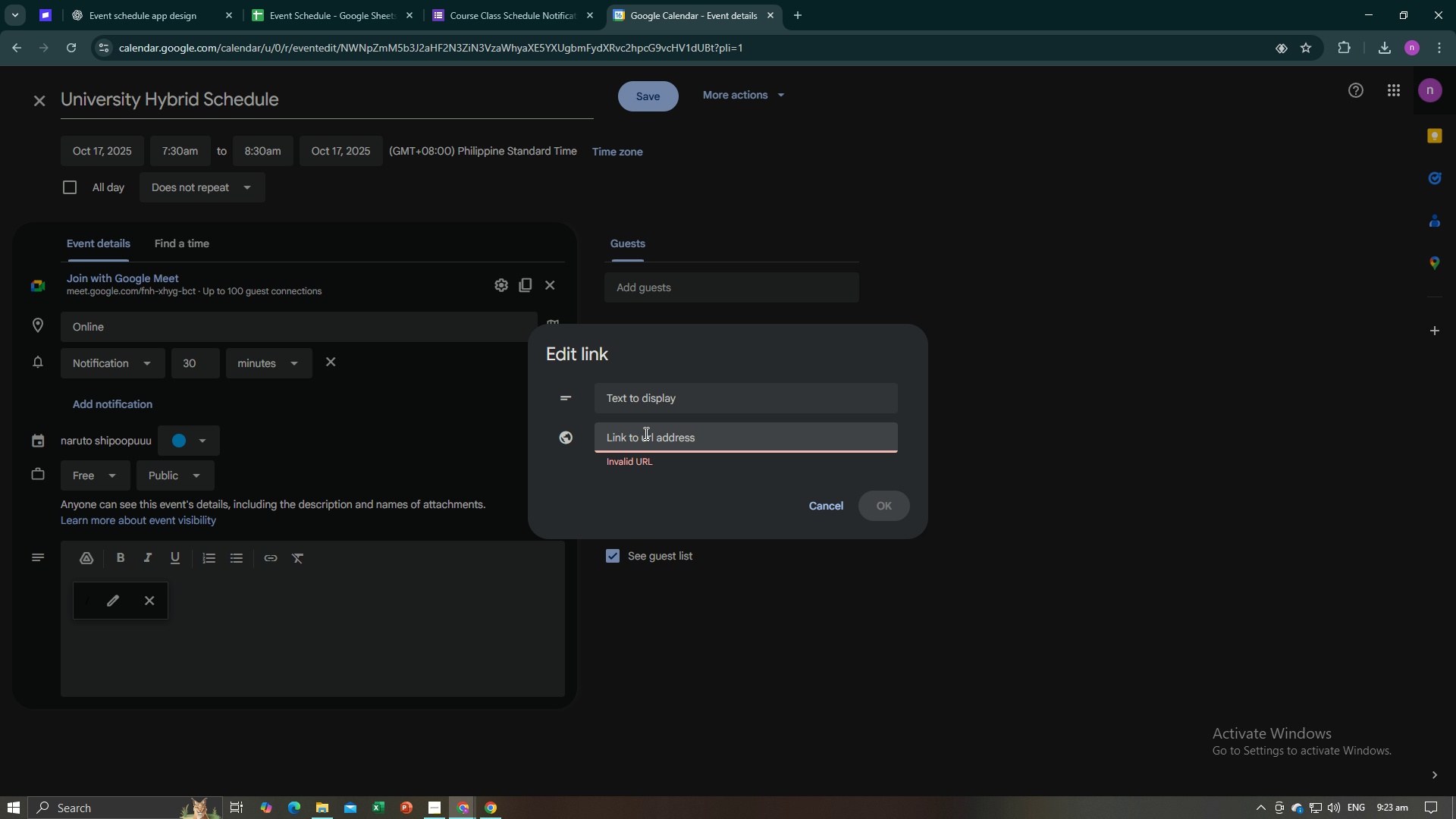 
left_click([642, 436])
 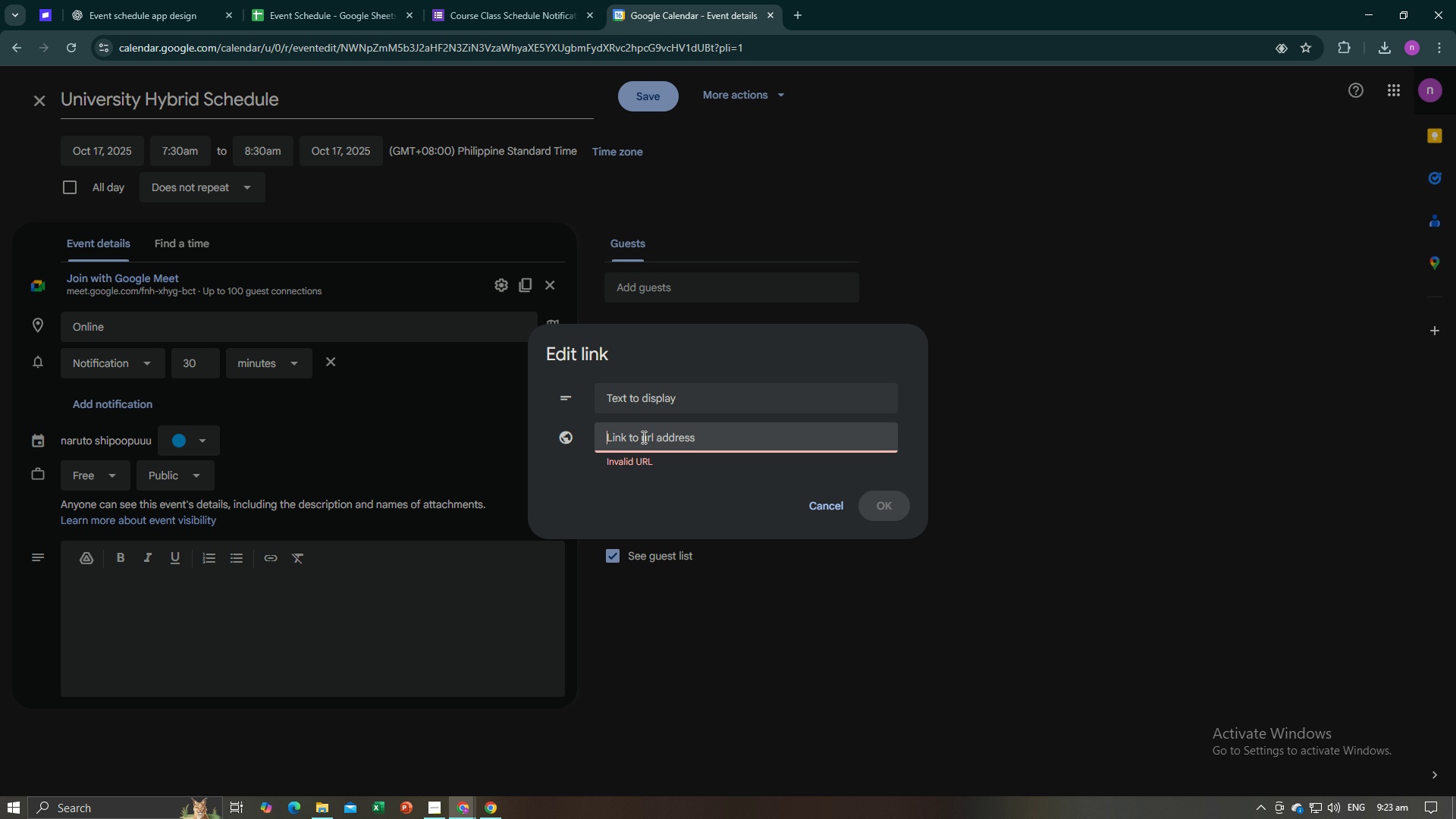 
key(Control+V)
 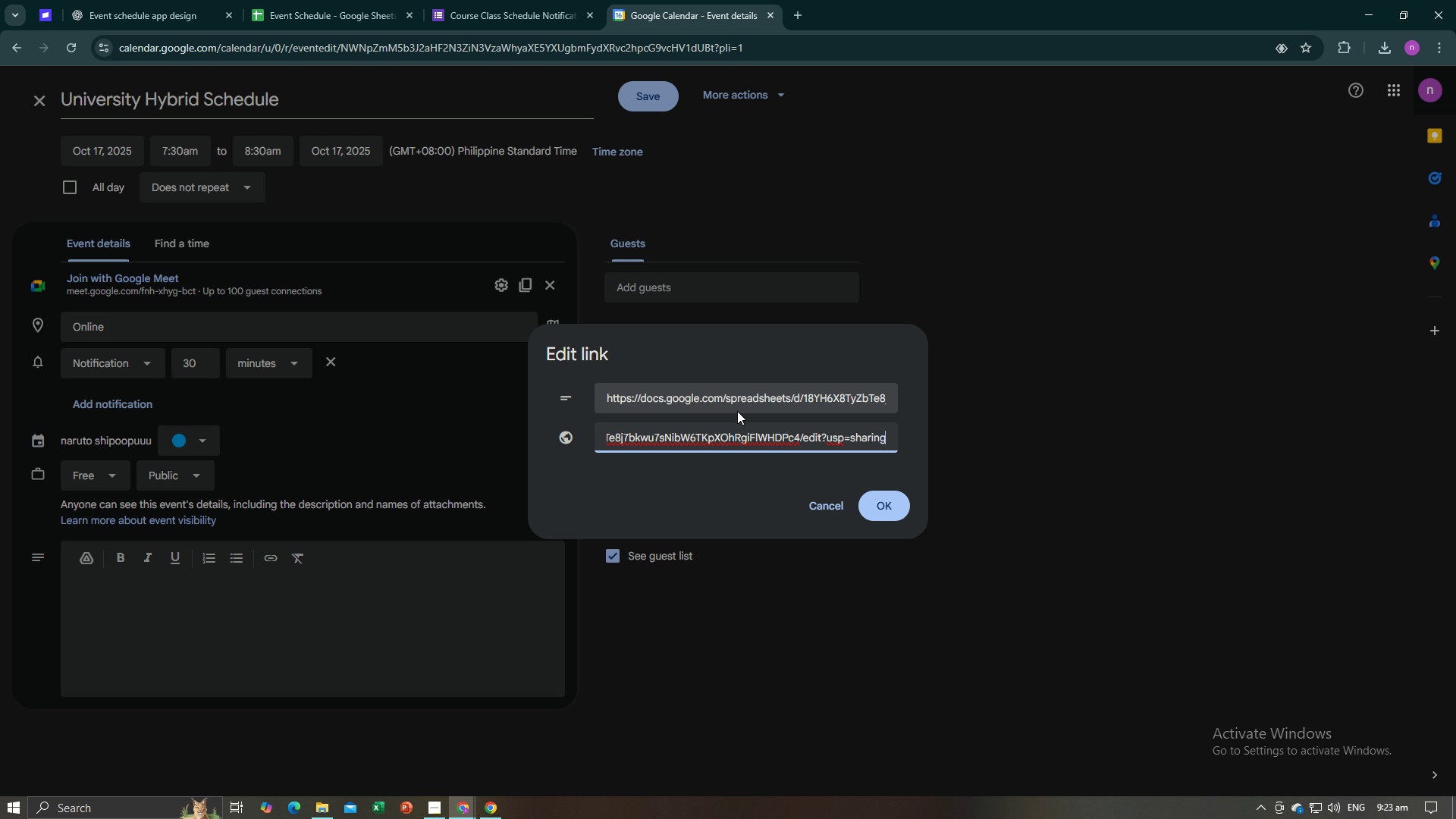 
left_click([741, 399])
 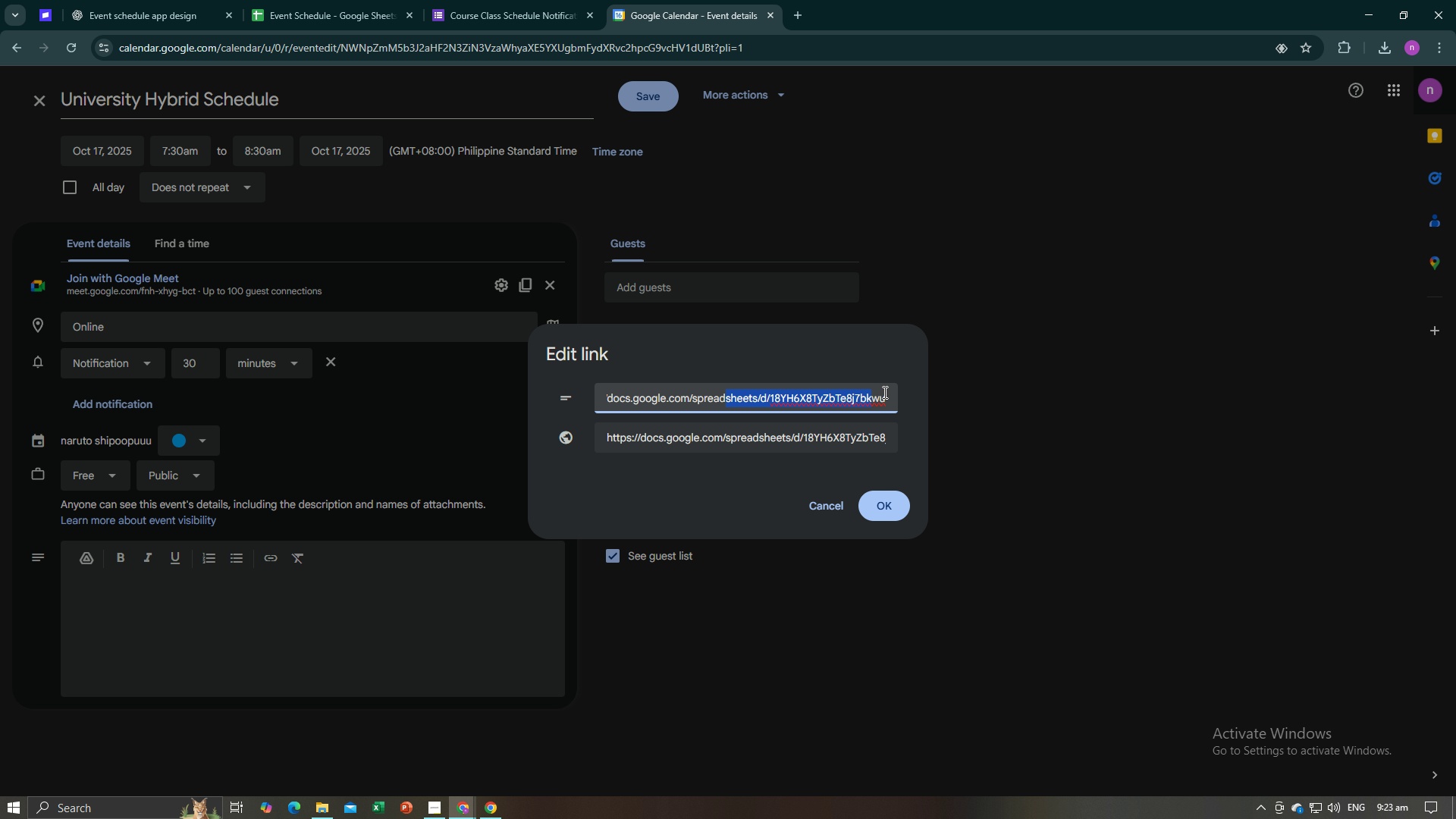 
key(Backspace)
 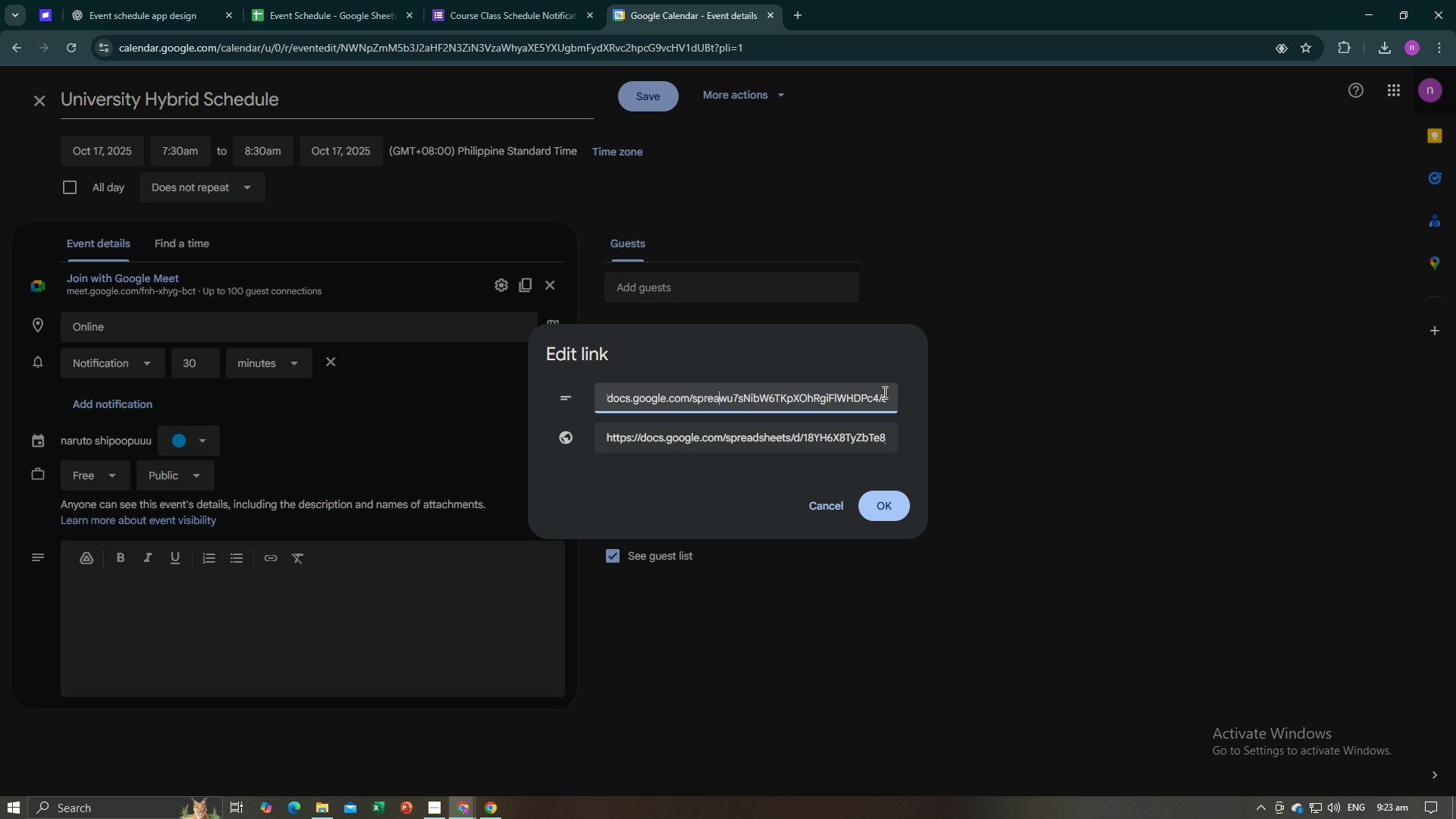 
key(Backspace)
 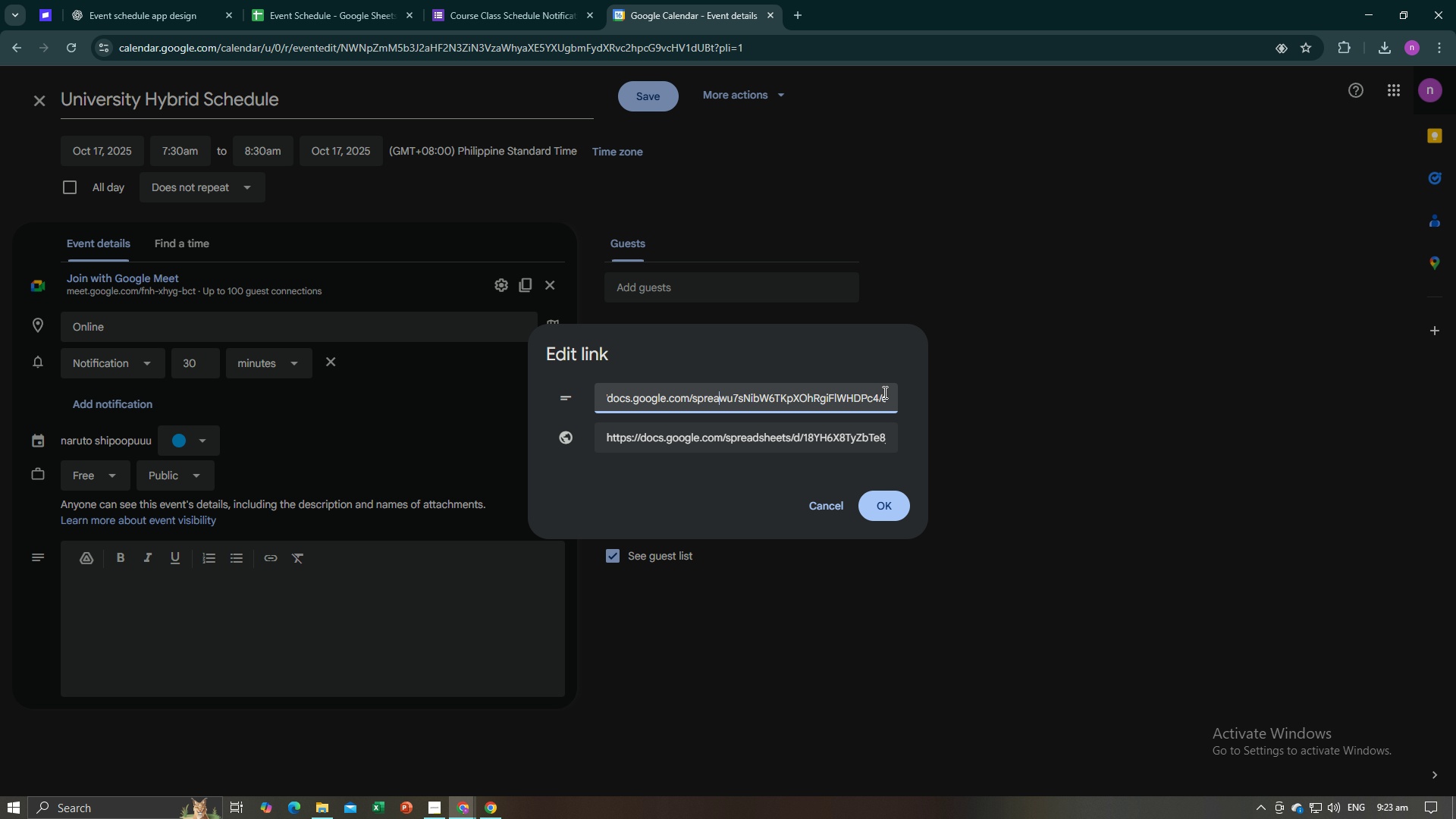 
key(Control+A)
 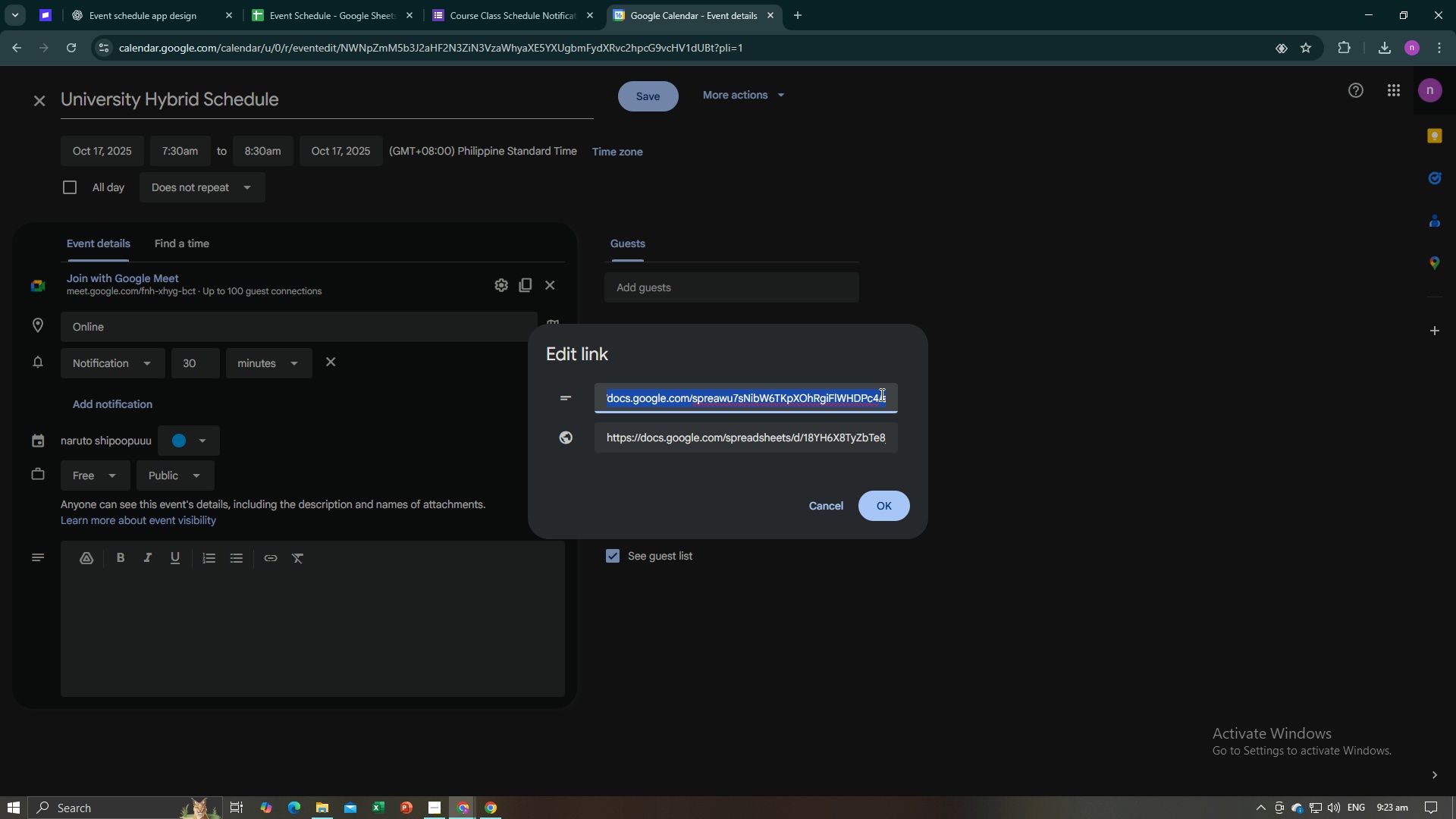 
key(Backspace)
type(Sheet Schedu;e)
 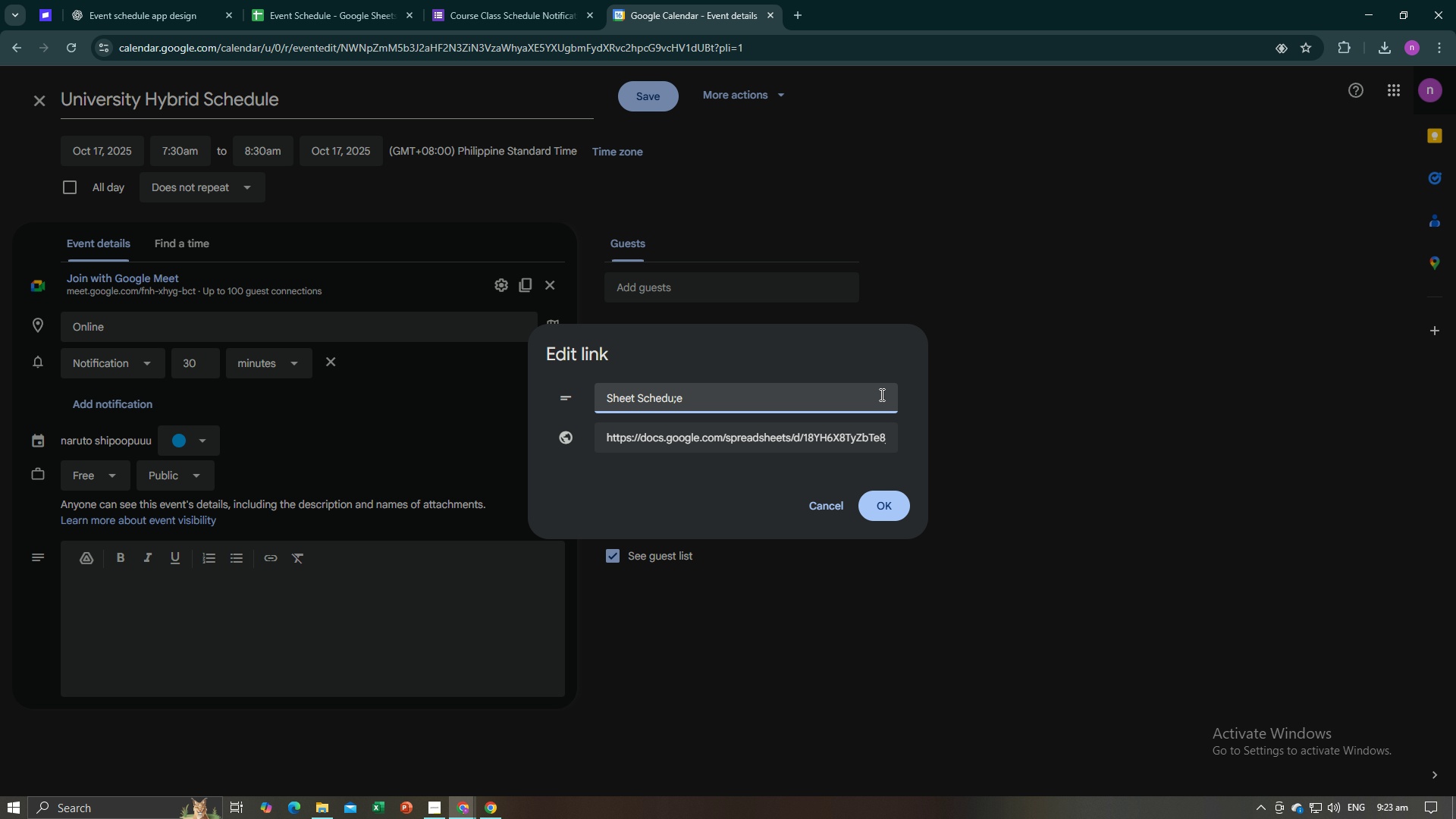 
left_click([869, 516])
 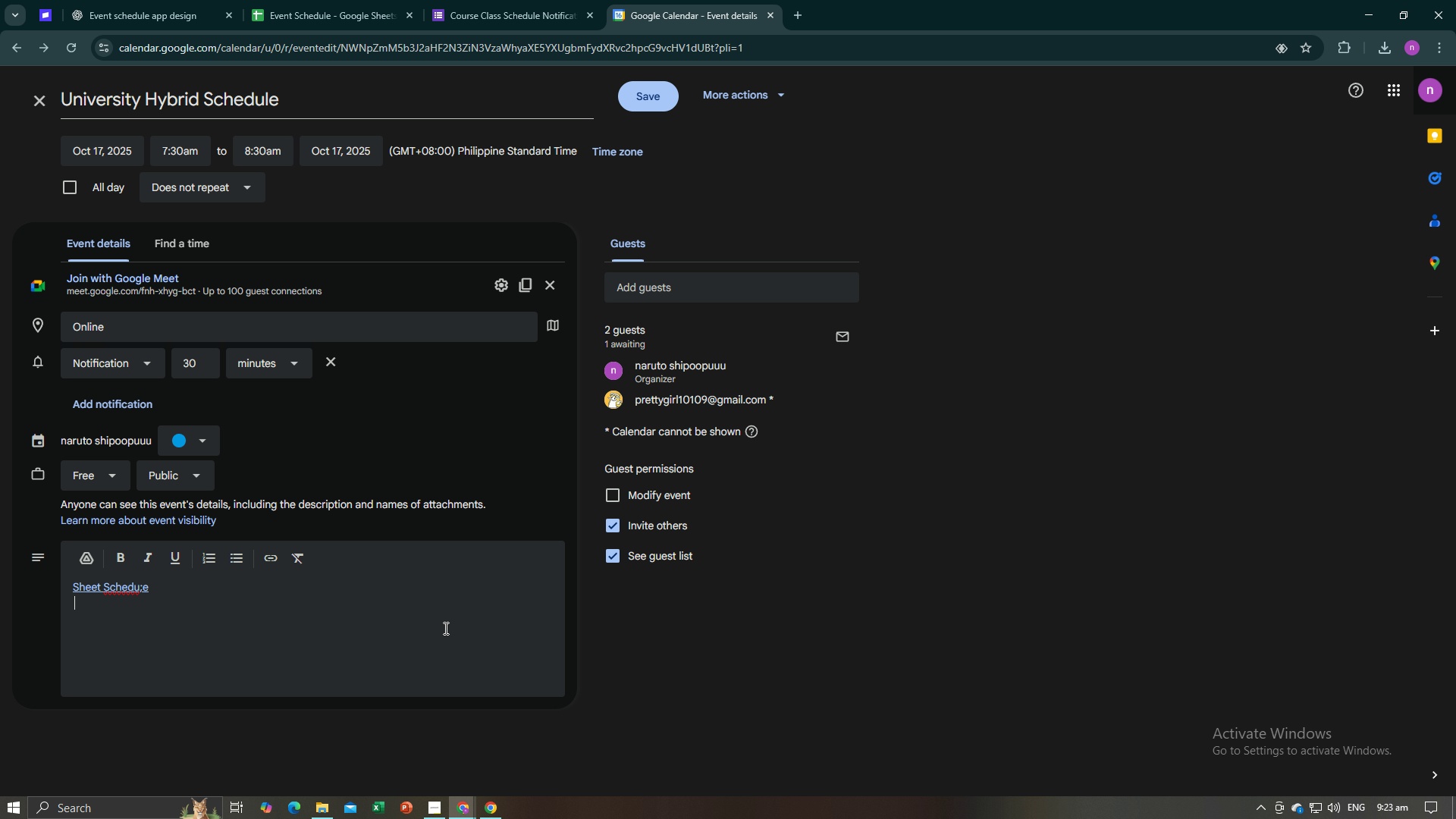 
left_click([373, 634])
 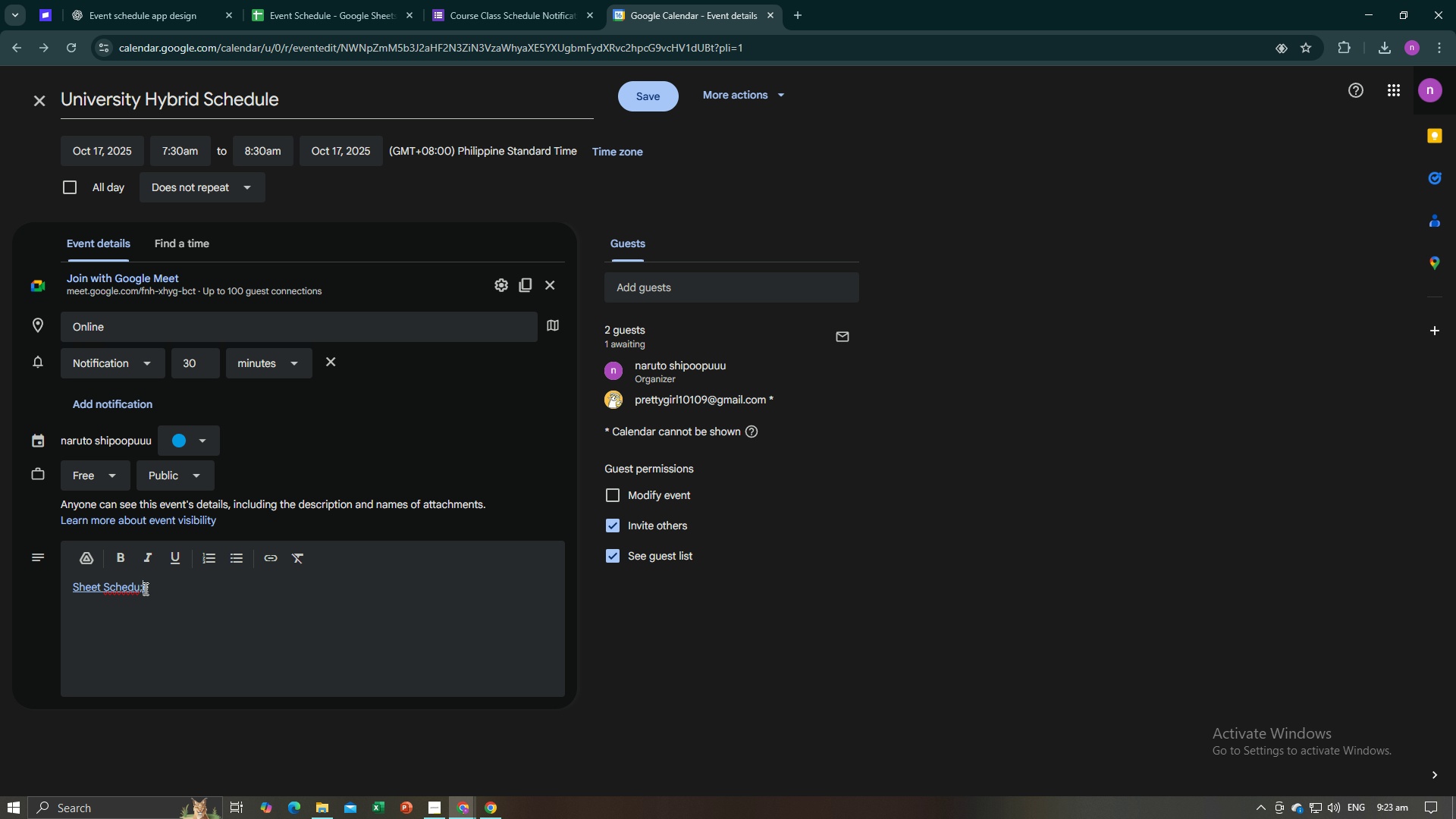 
left_click([144, 588])
 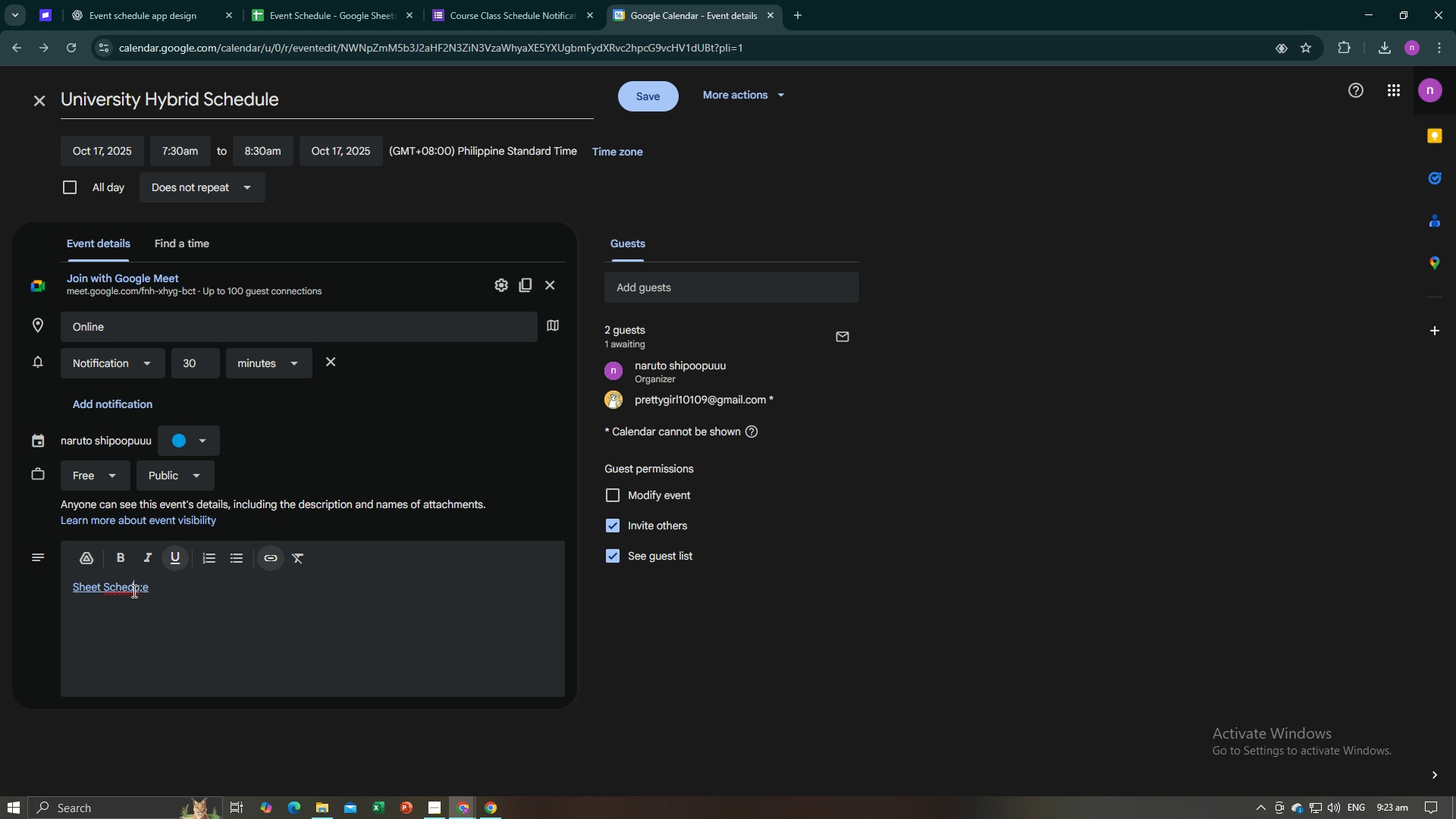 
left_click([133, 591])
 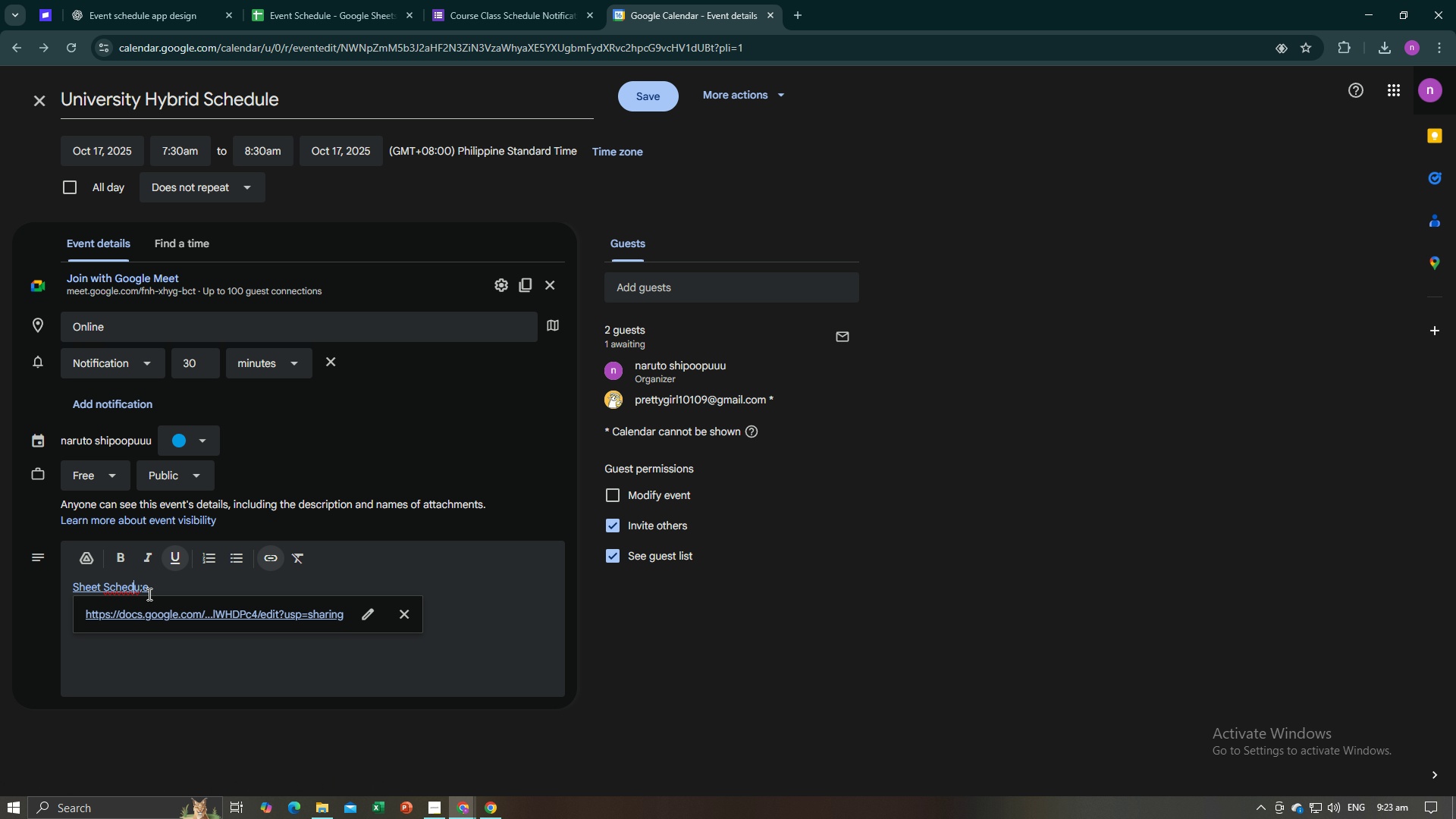 
left_click([145, 592])
 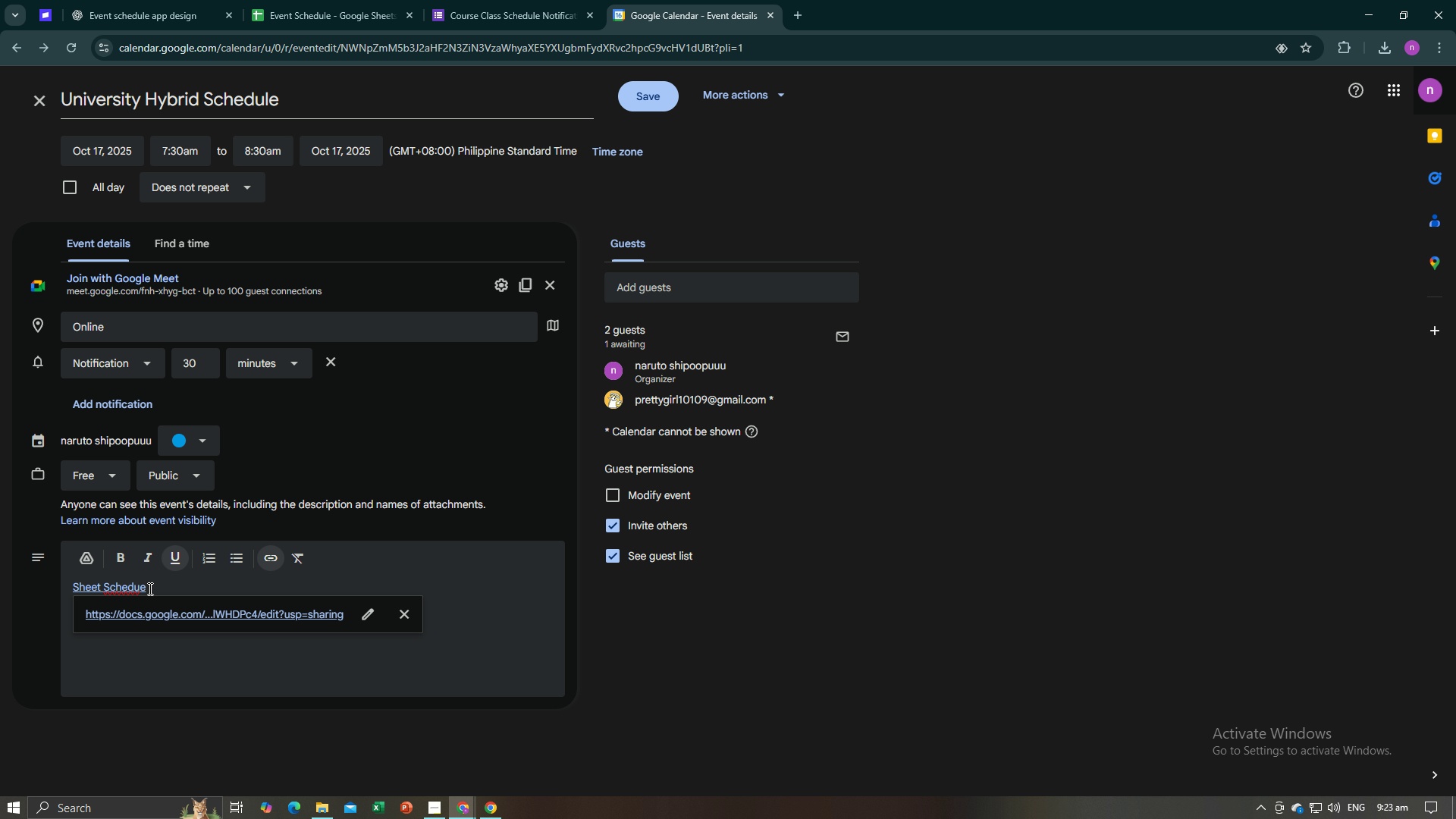 
key(Backspace)
 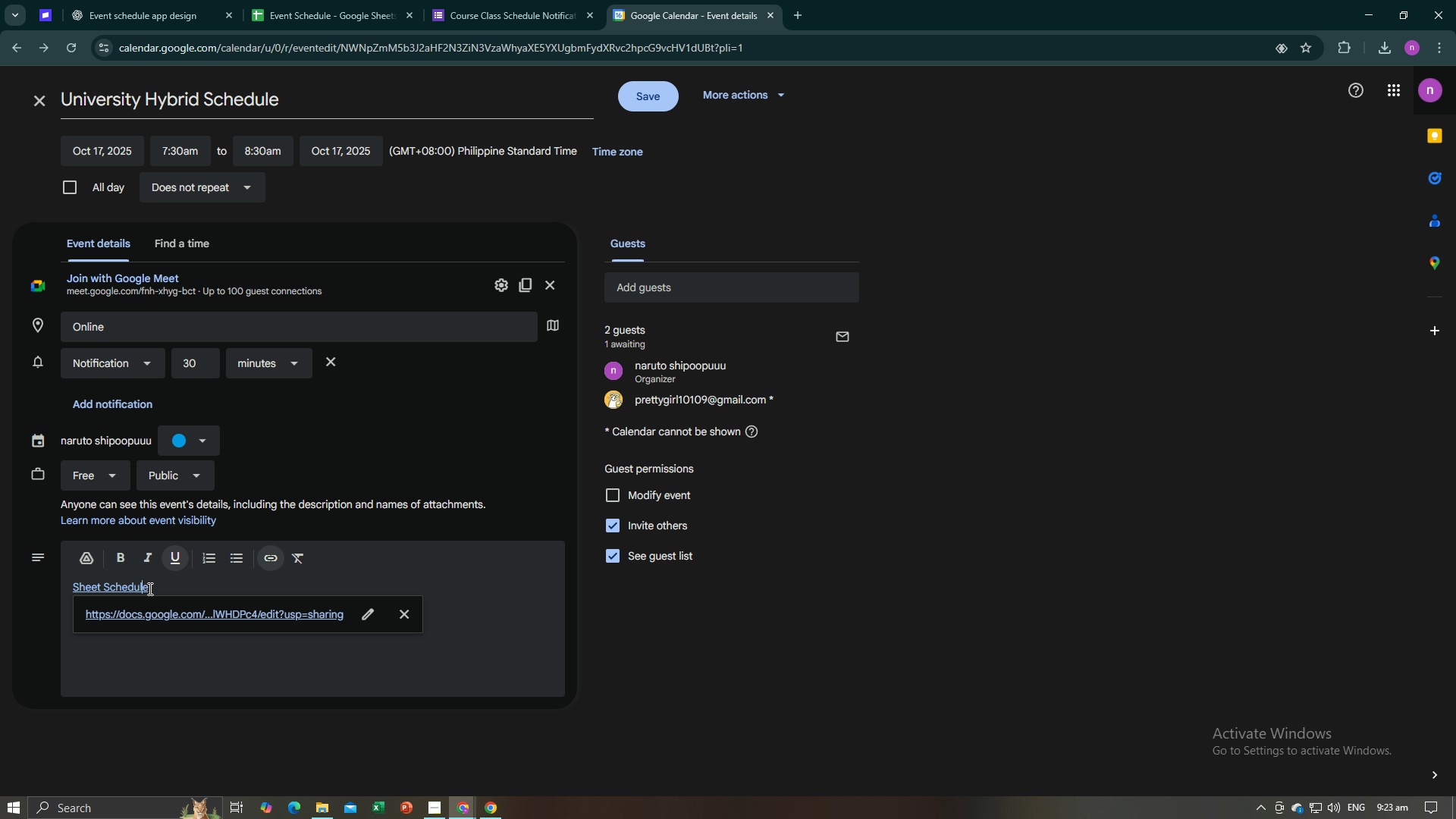 
key(L)
 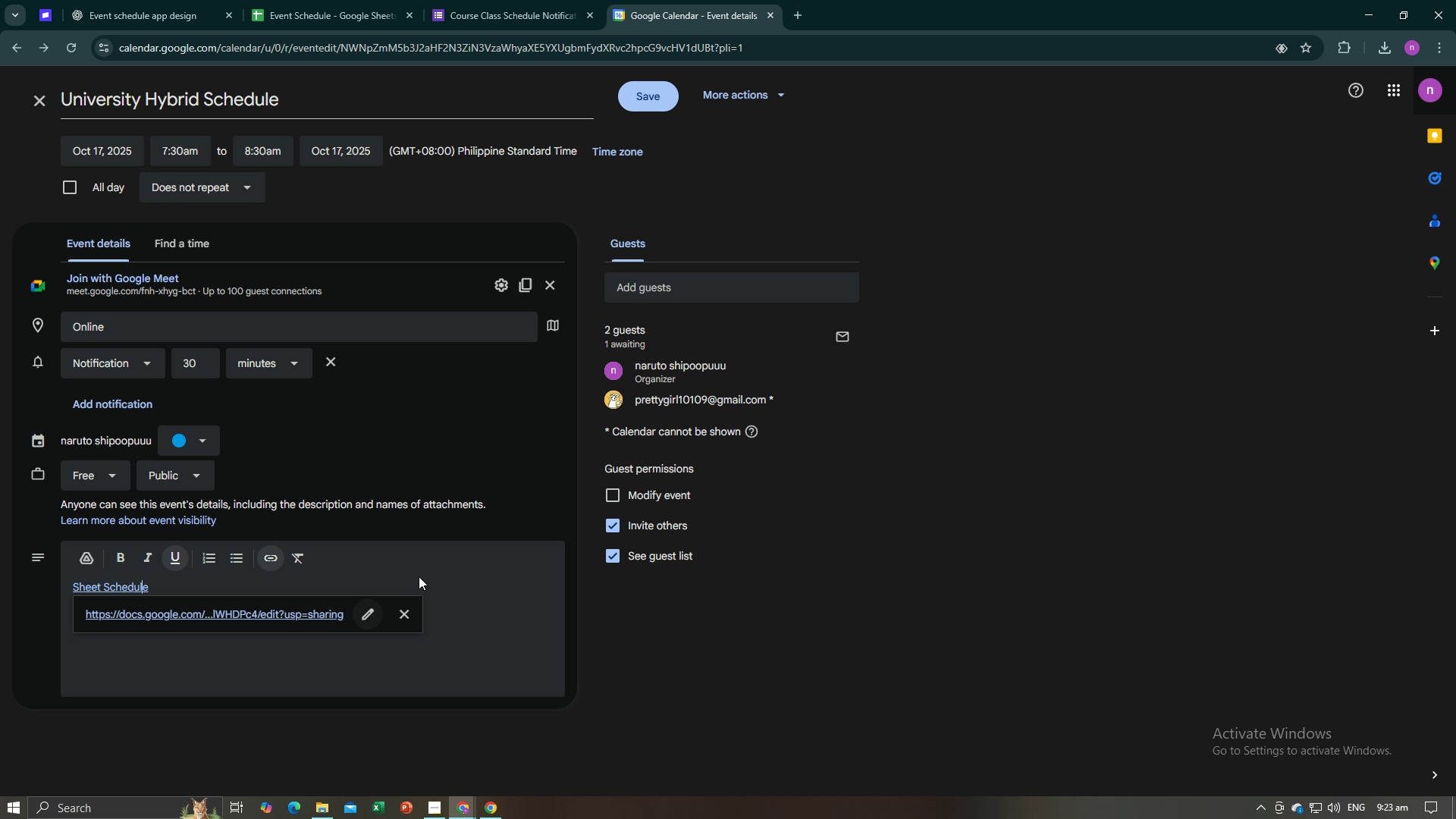 
left_click([486, 587])
 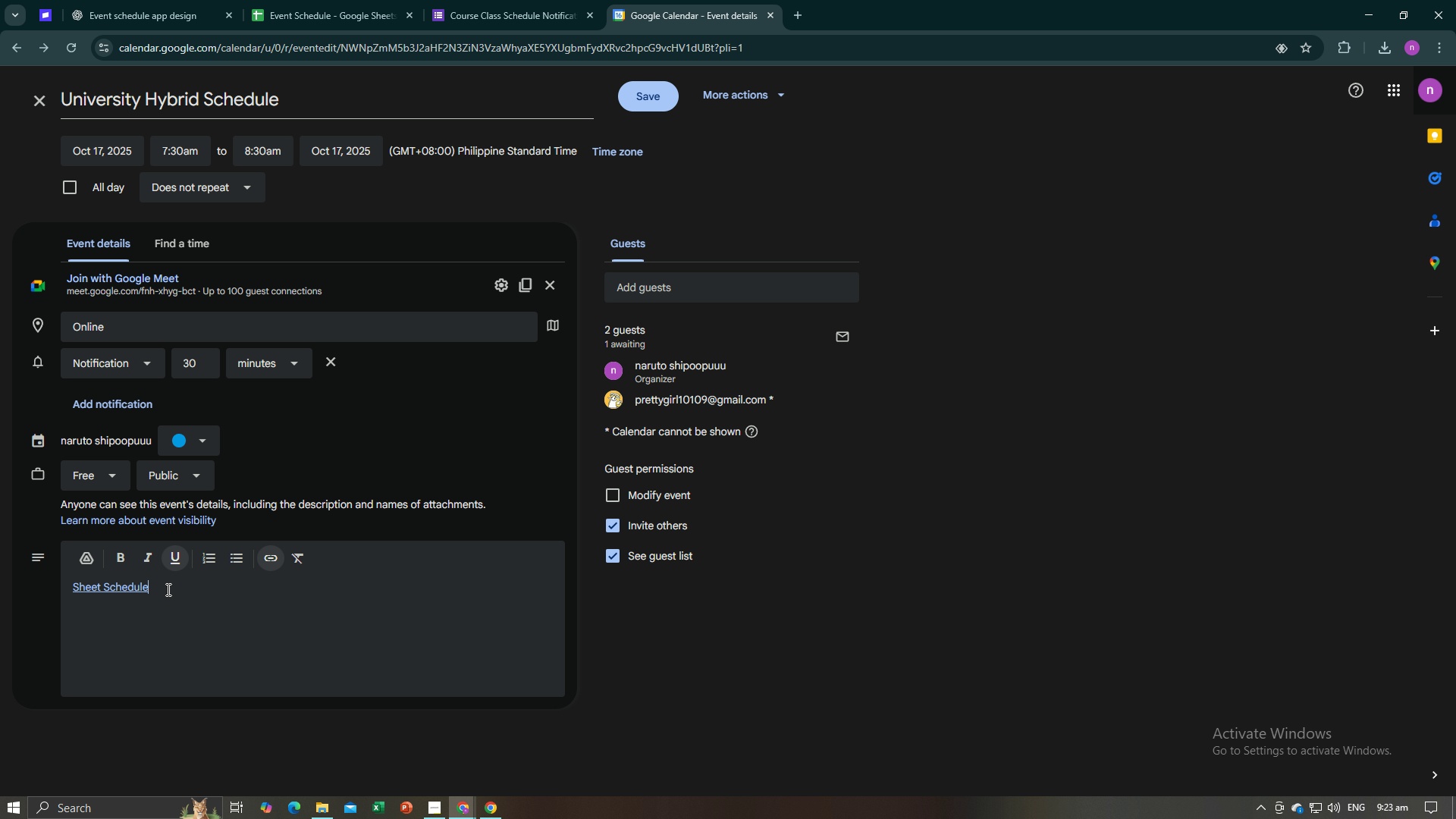 
left_click([167, 589])
 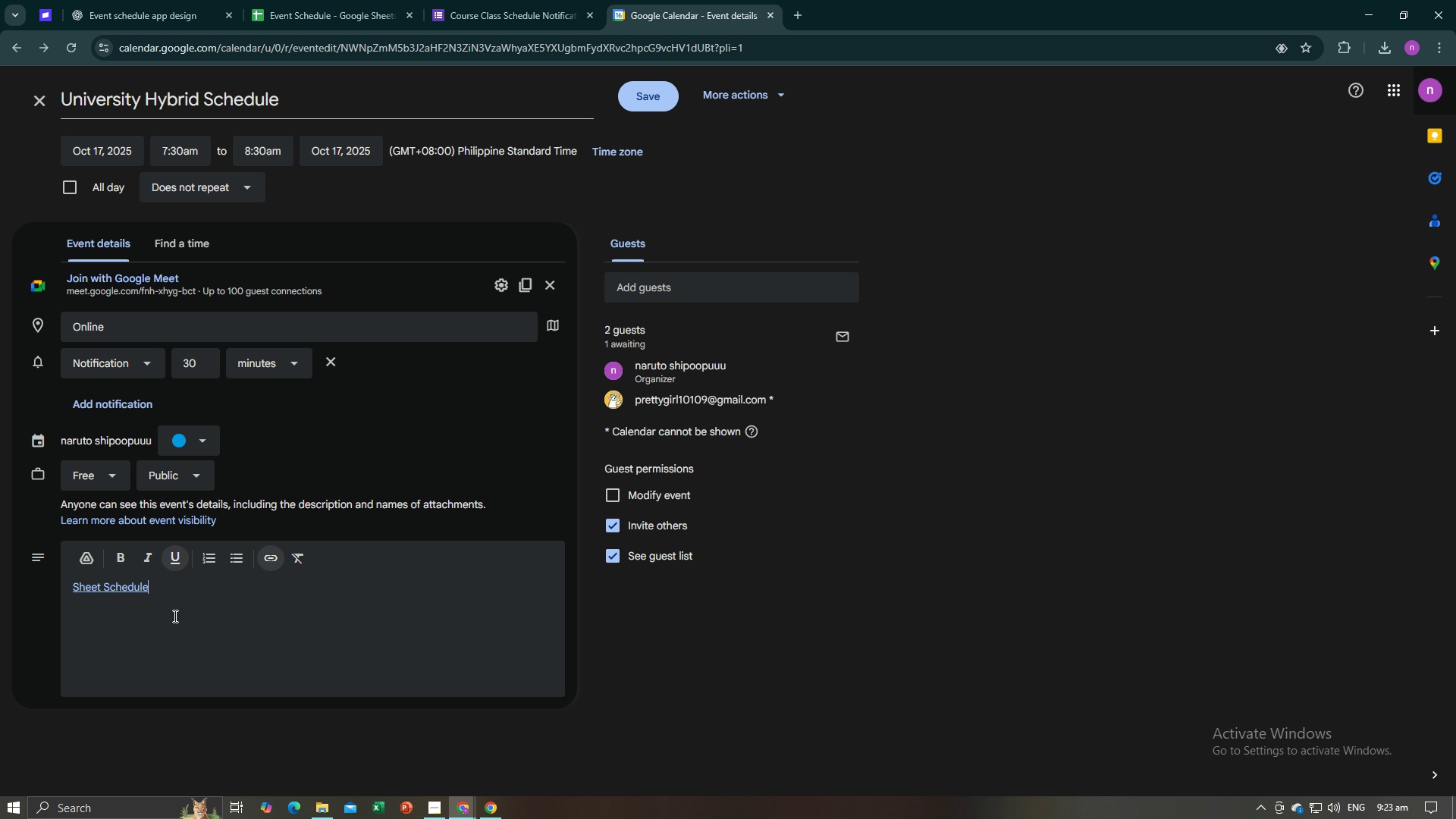 
left_click([170, 632])
 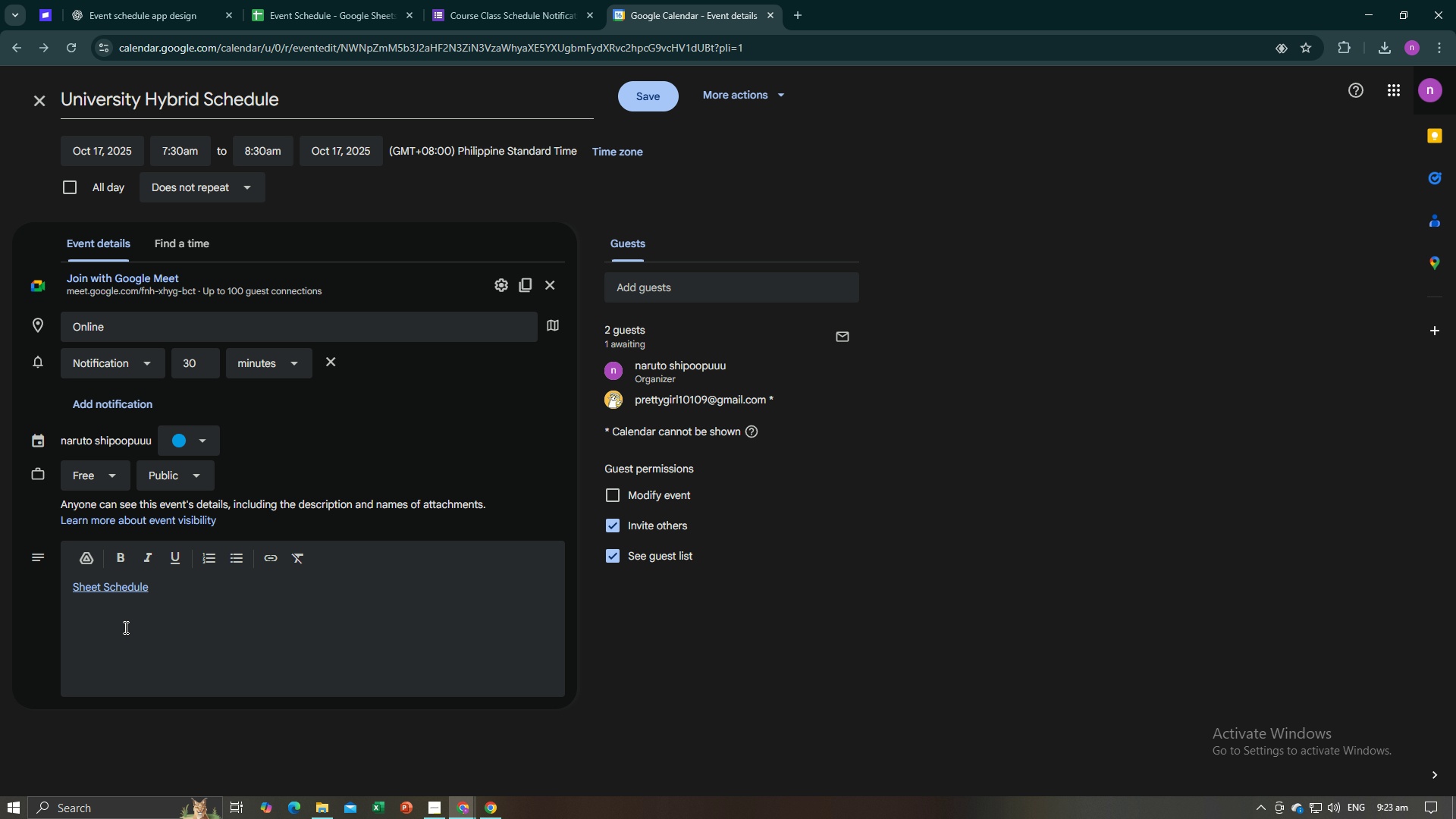 
key(Backspace)
 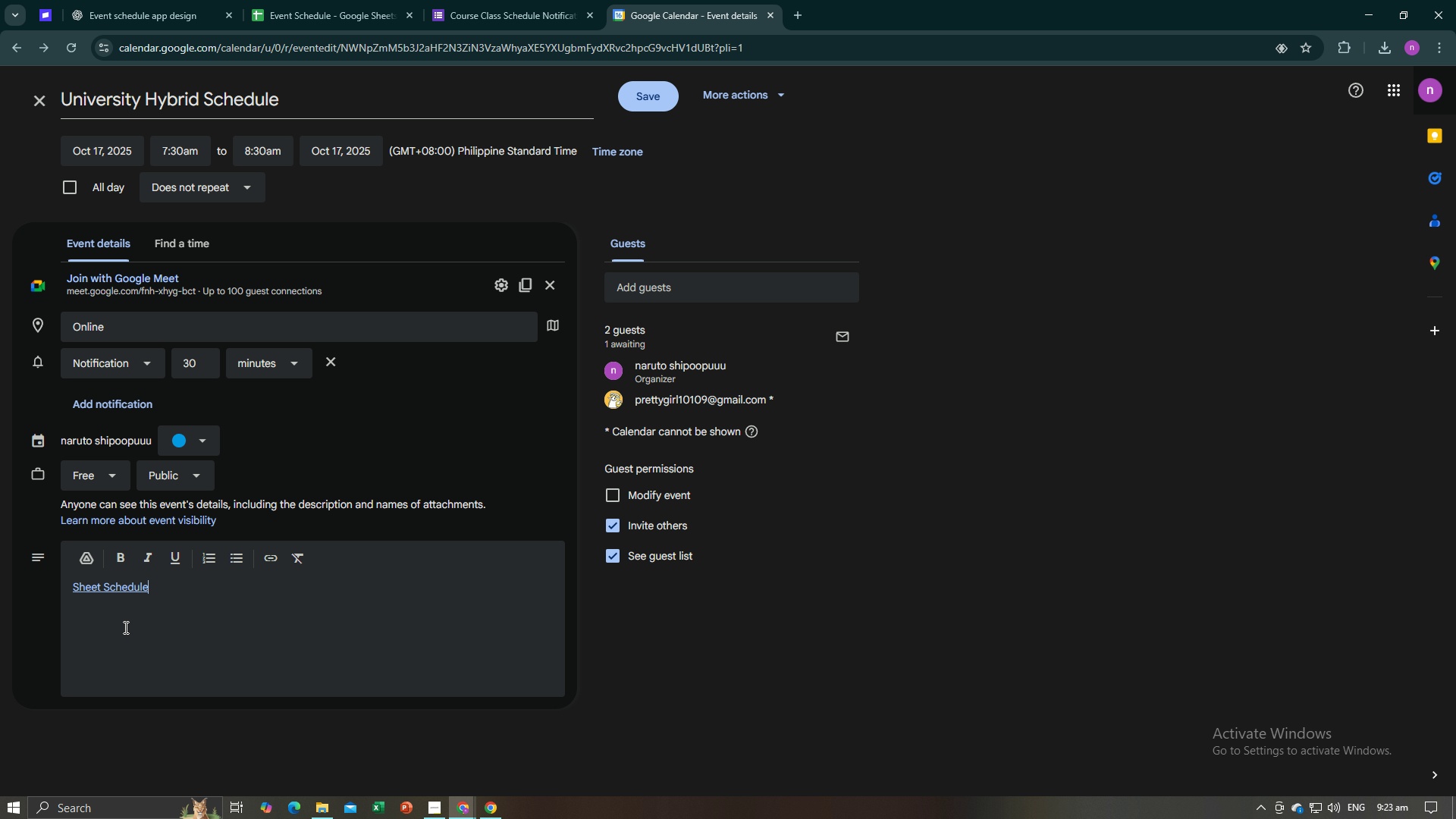 
key(Backspace)
 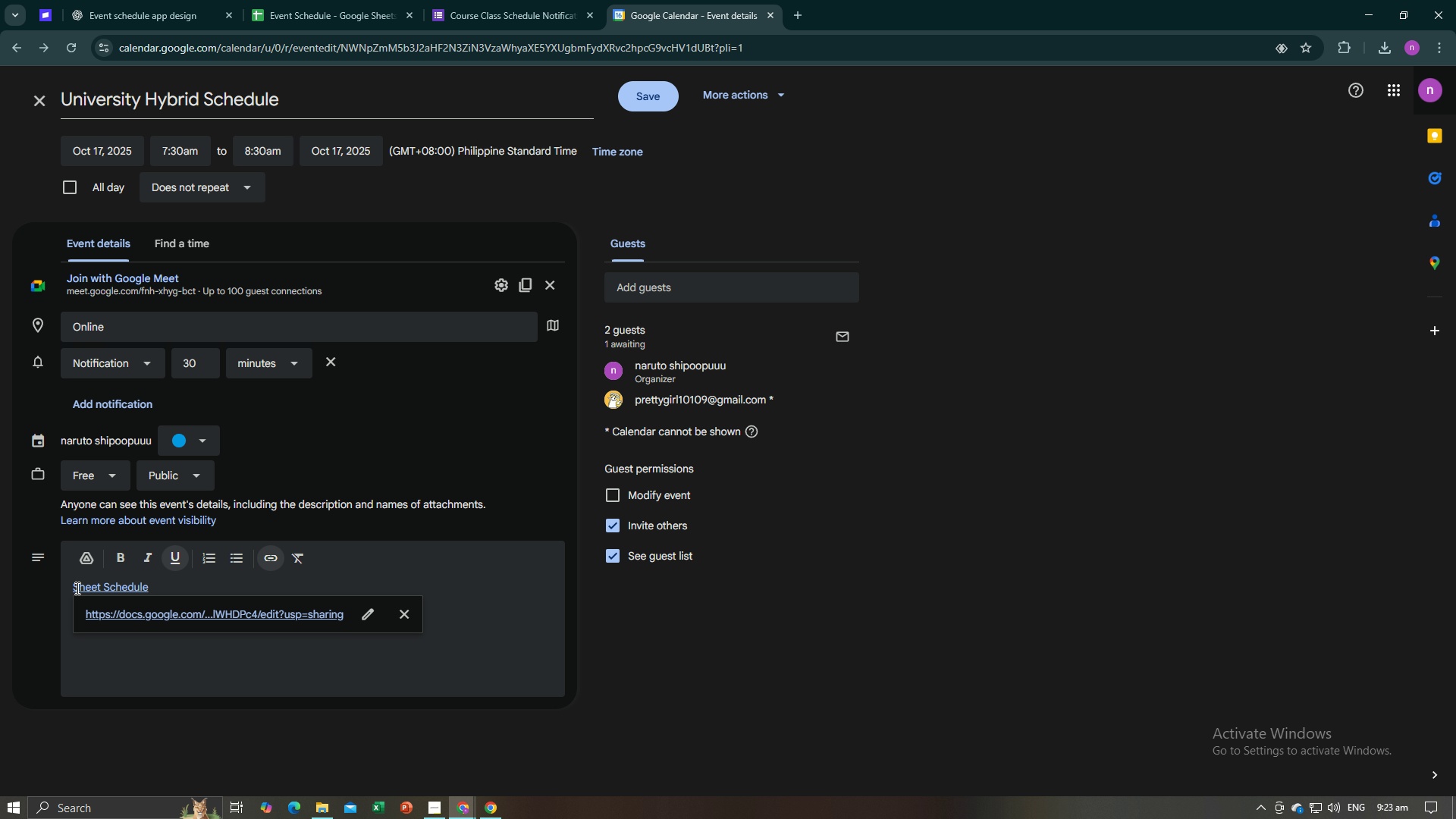 
left_click([74, 588])
 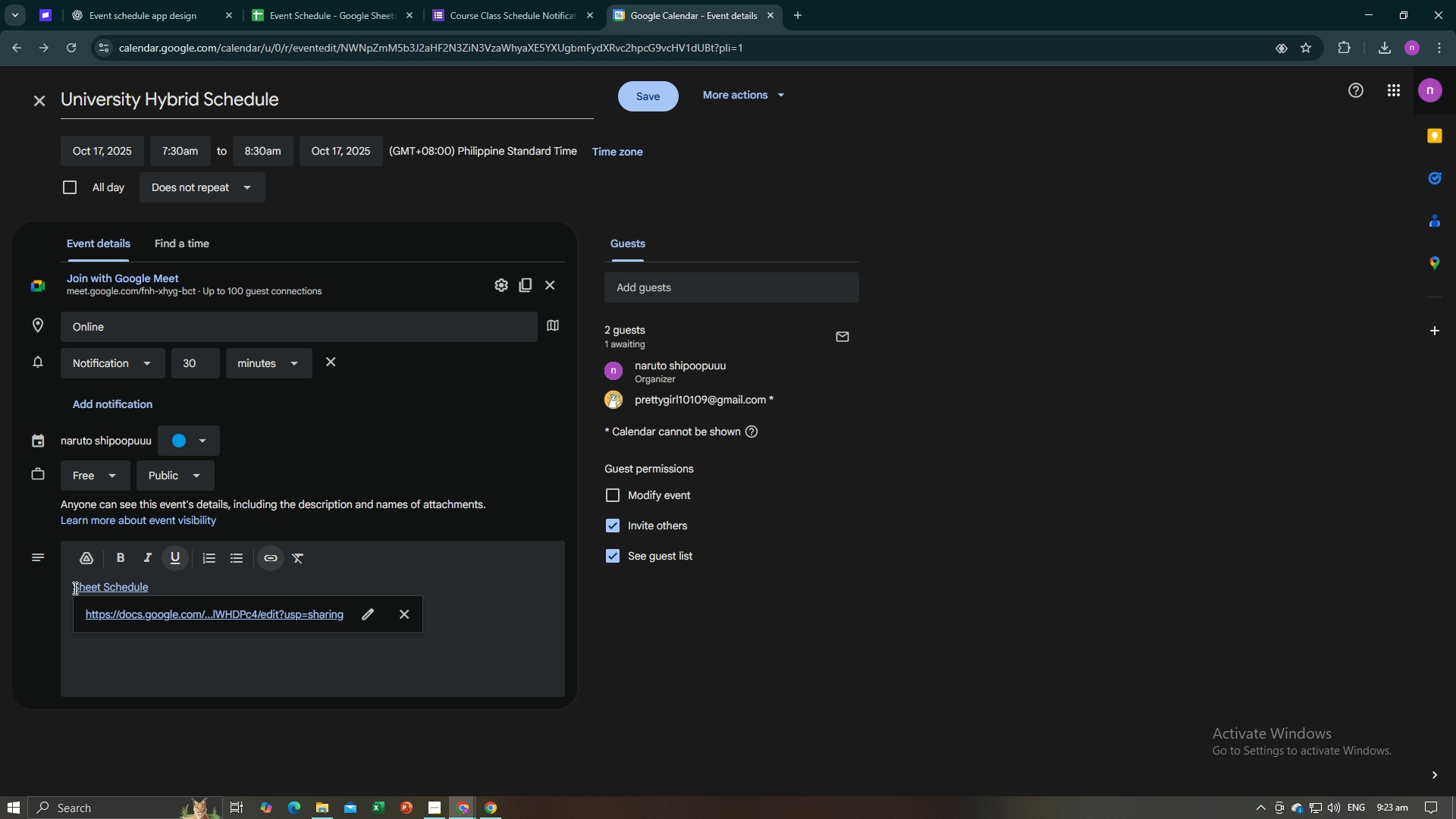 
key(Enter)
 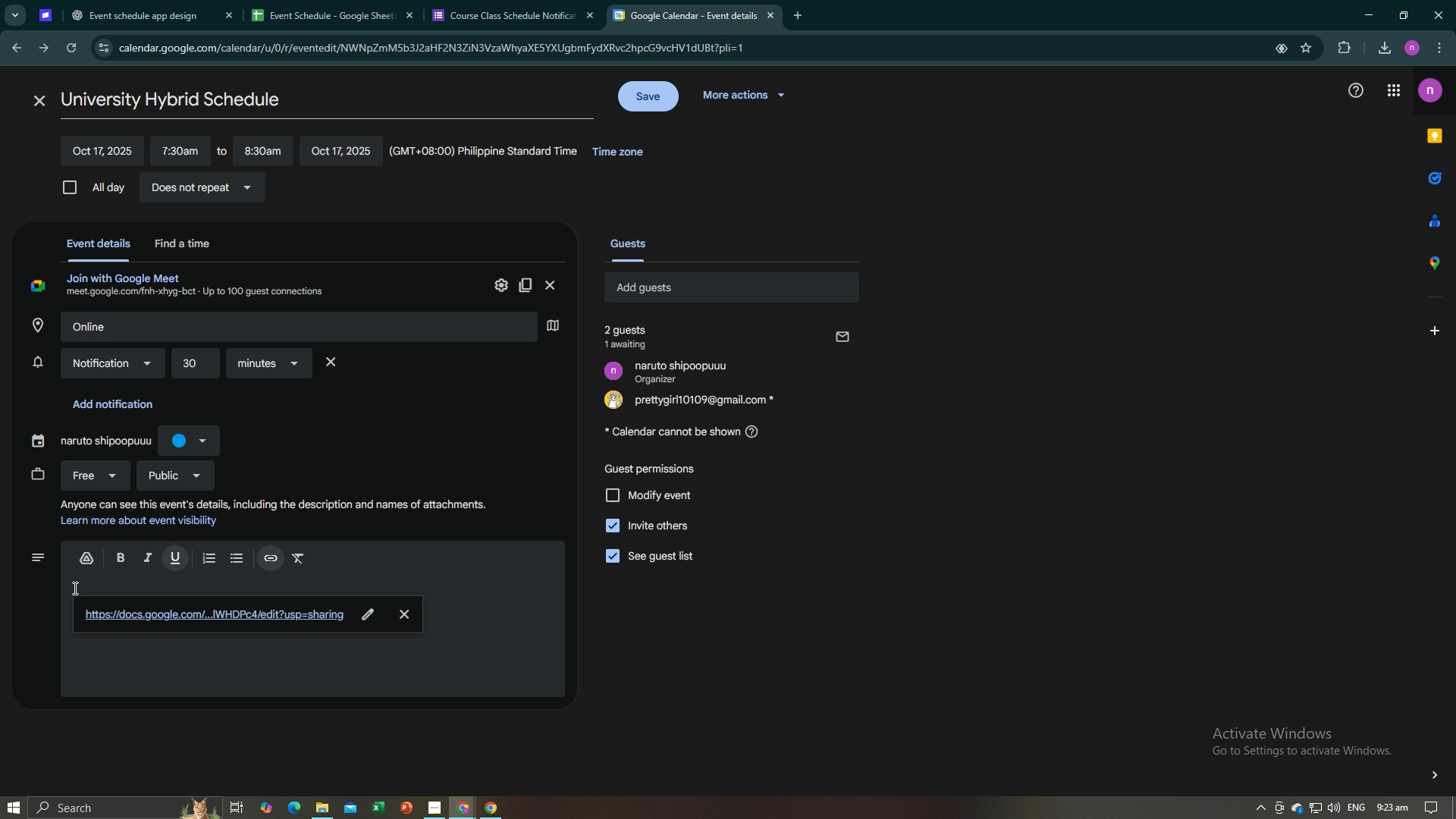 
key(Enter)
 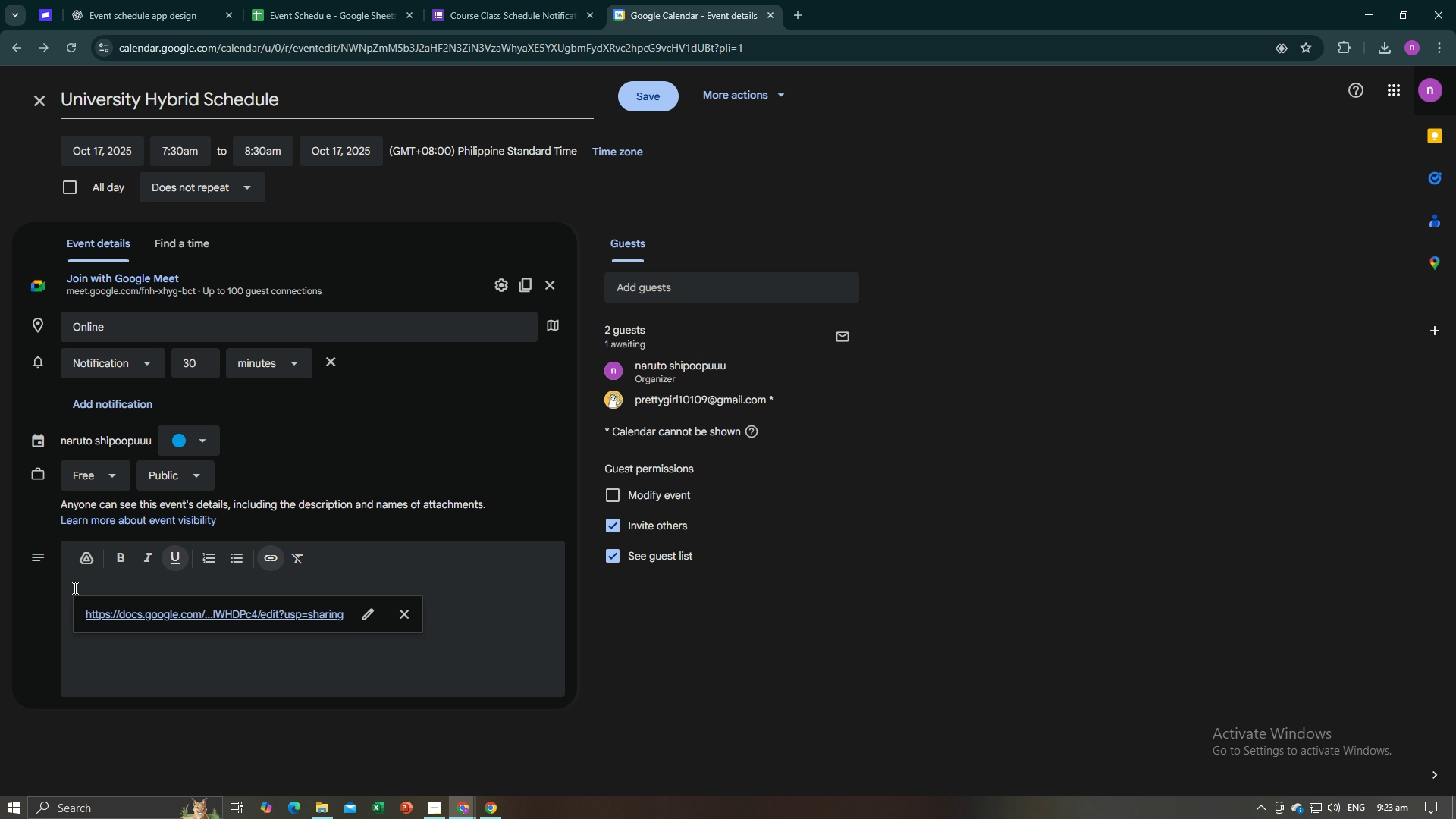 
key(ArrowUp)
 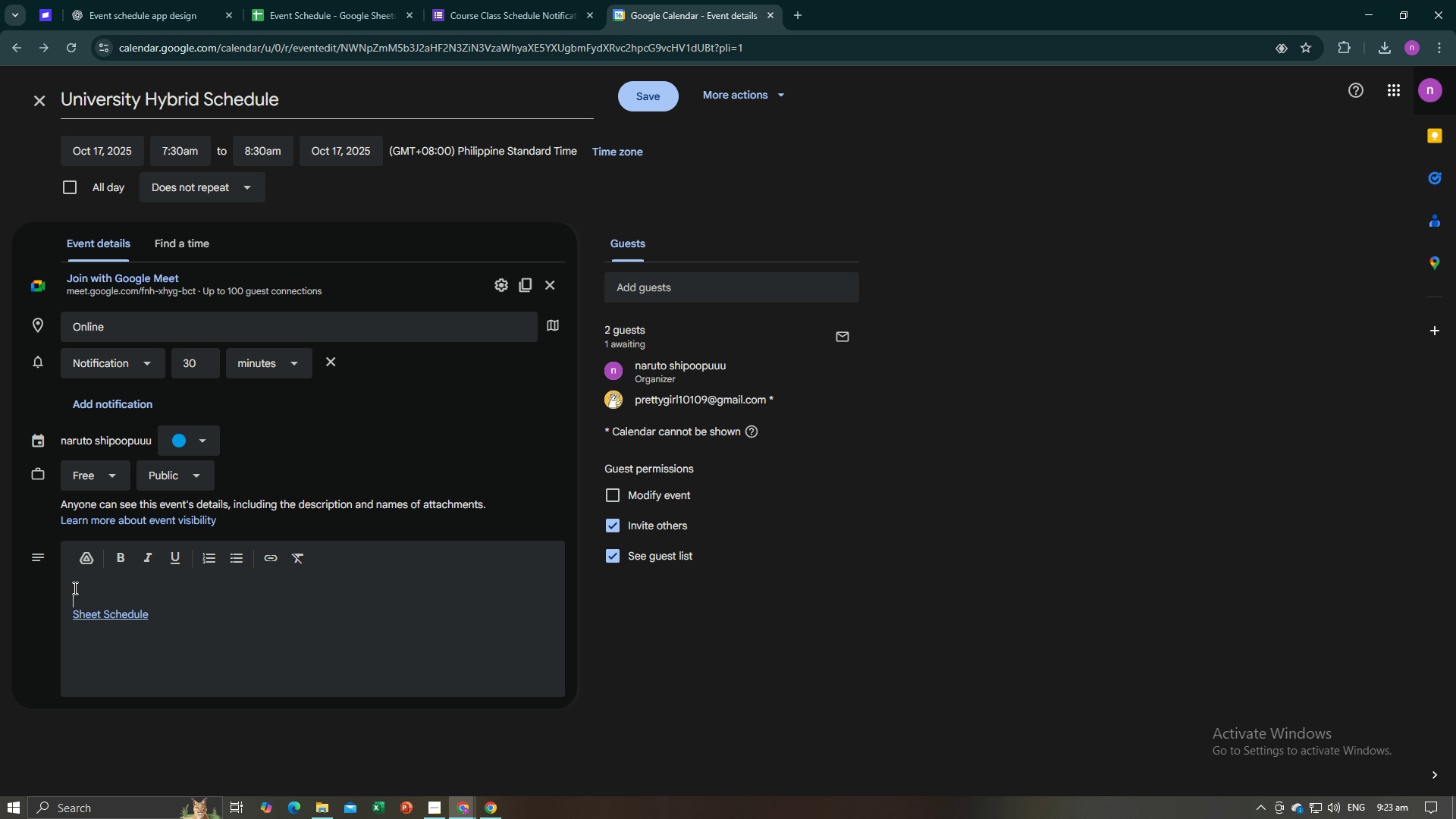 
key(ArrowUp)
 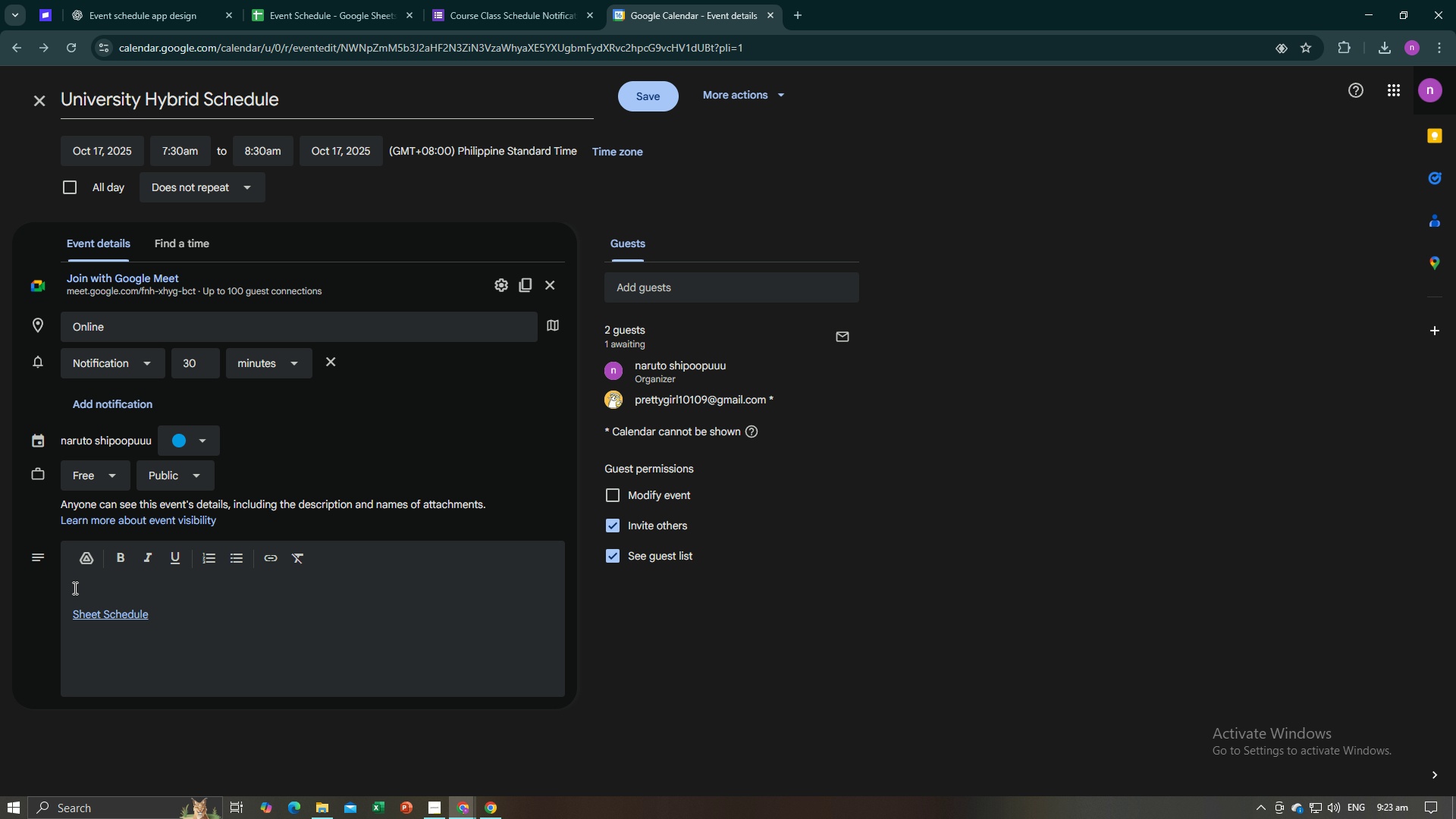 
key(ArrowUp)
 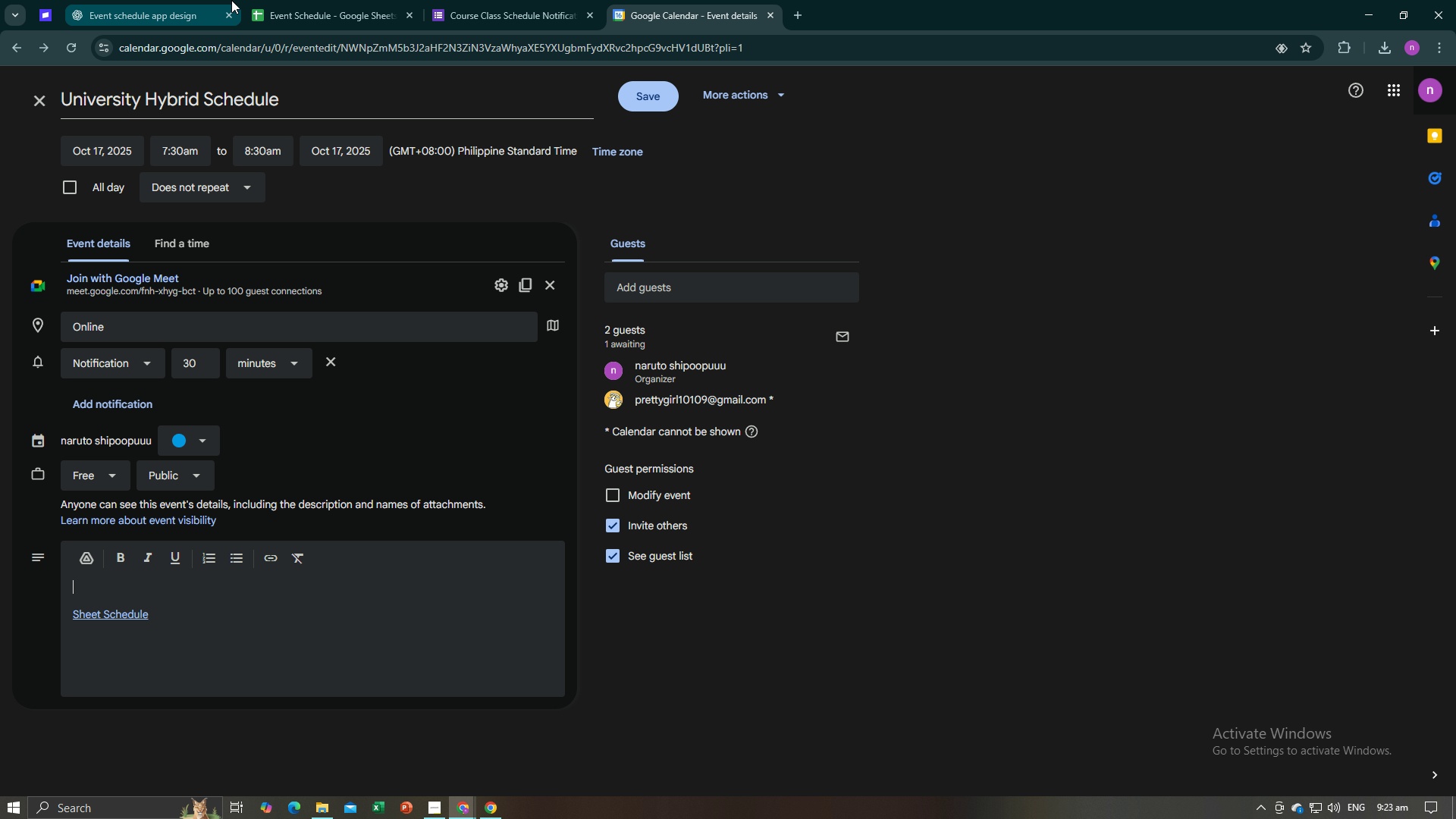 
left_click([346, 0])
 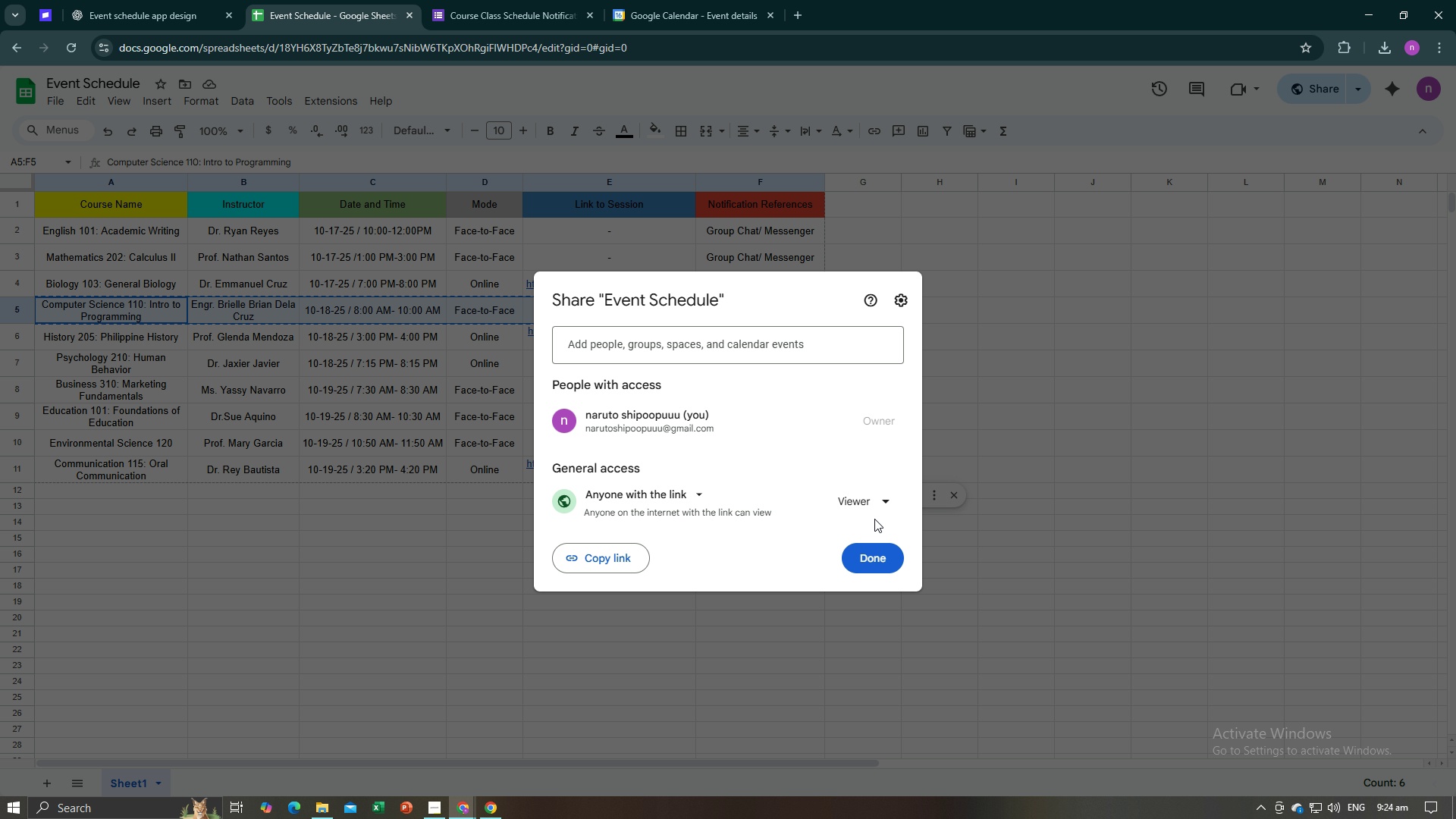 
left_click([878, 499])
 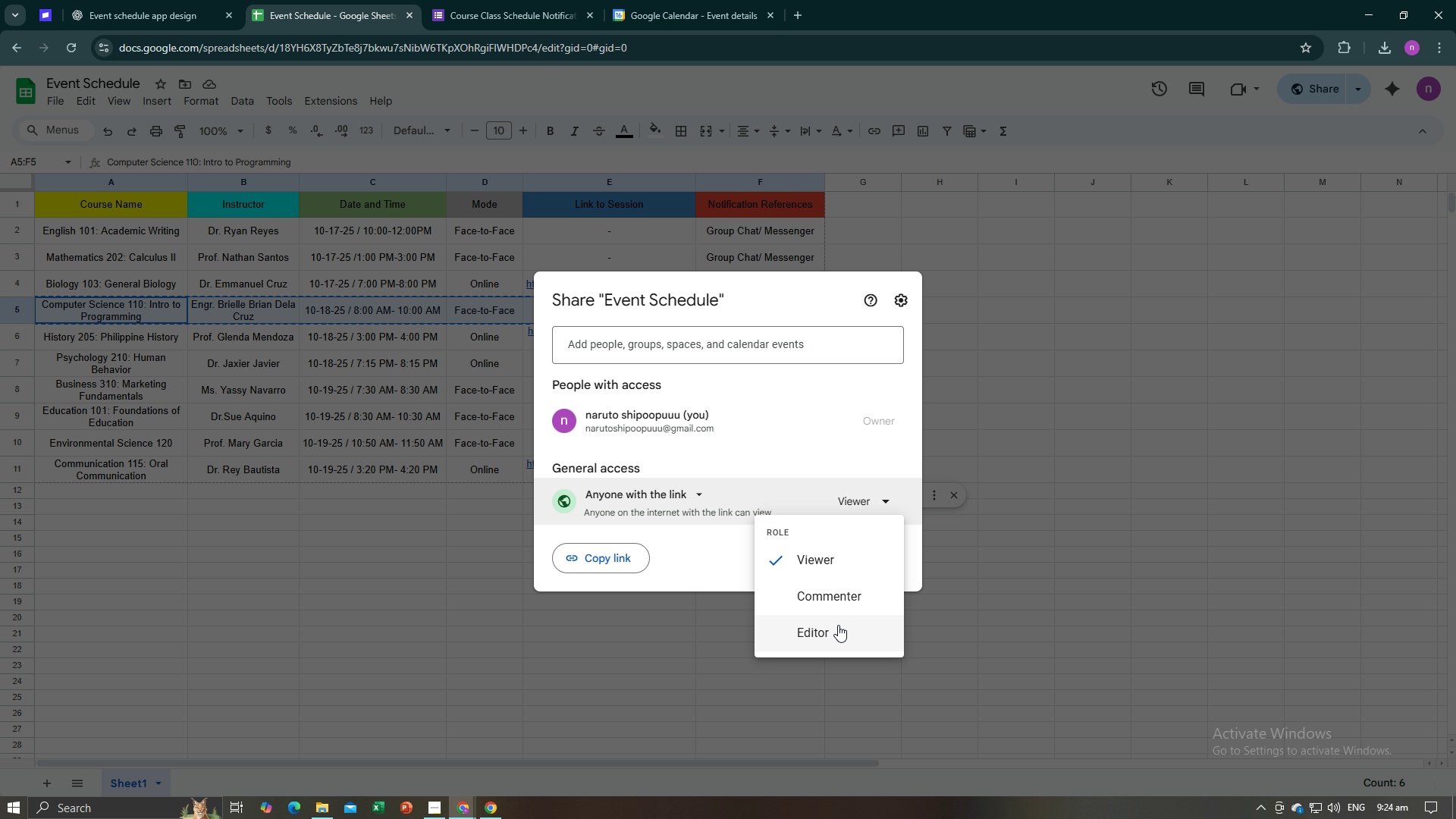 
left_click([838, 625])
 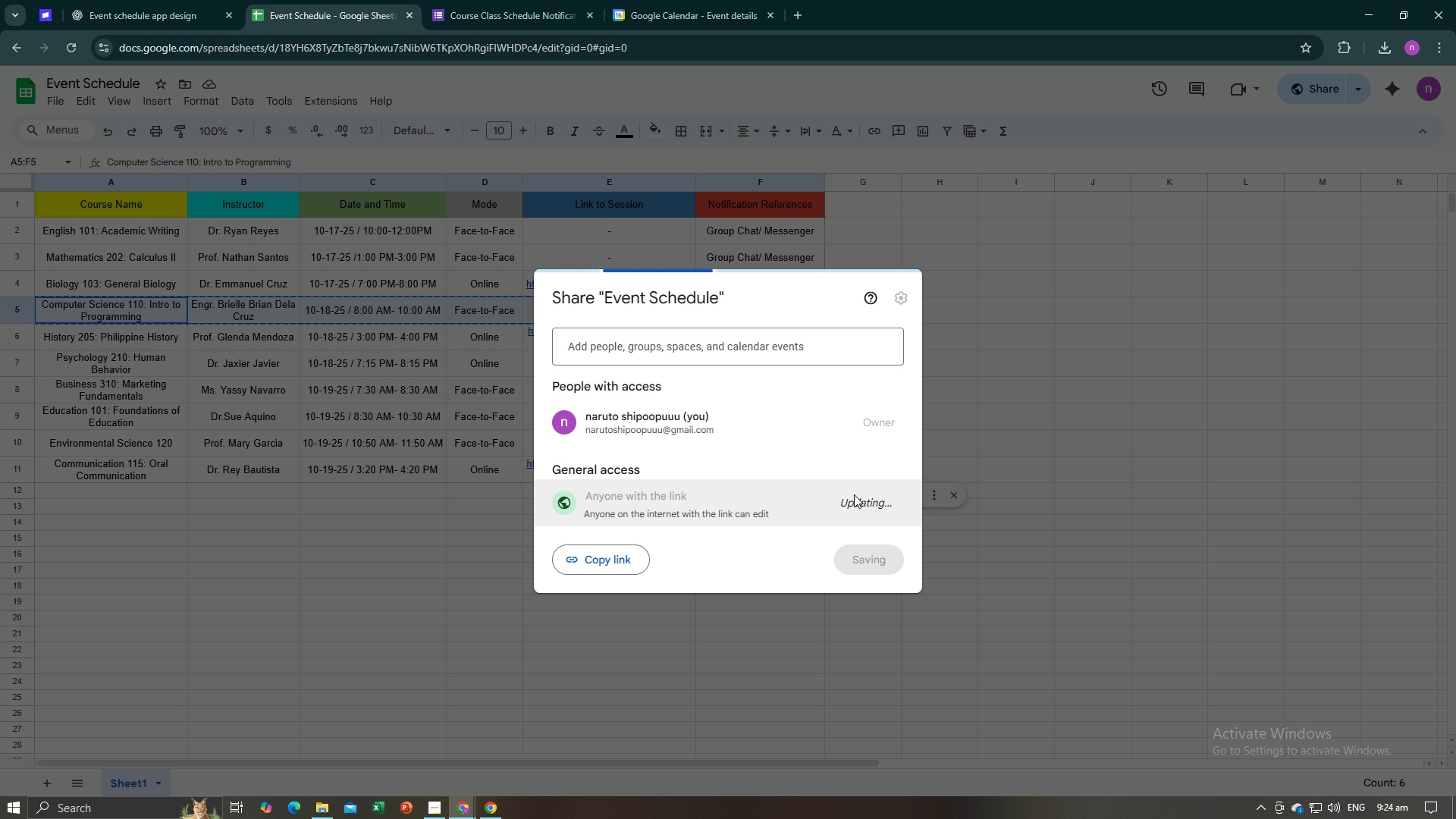 
left_click([871, 490])
 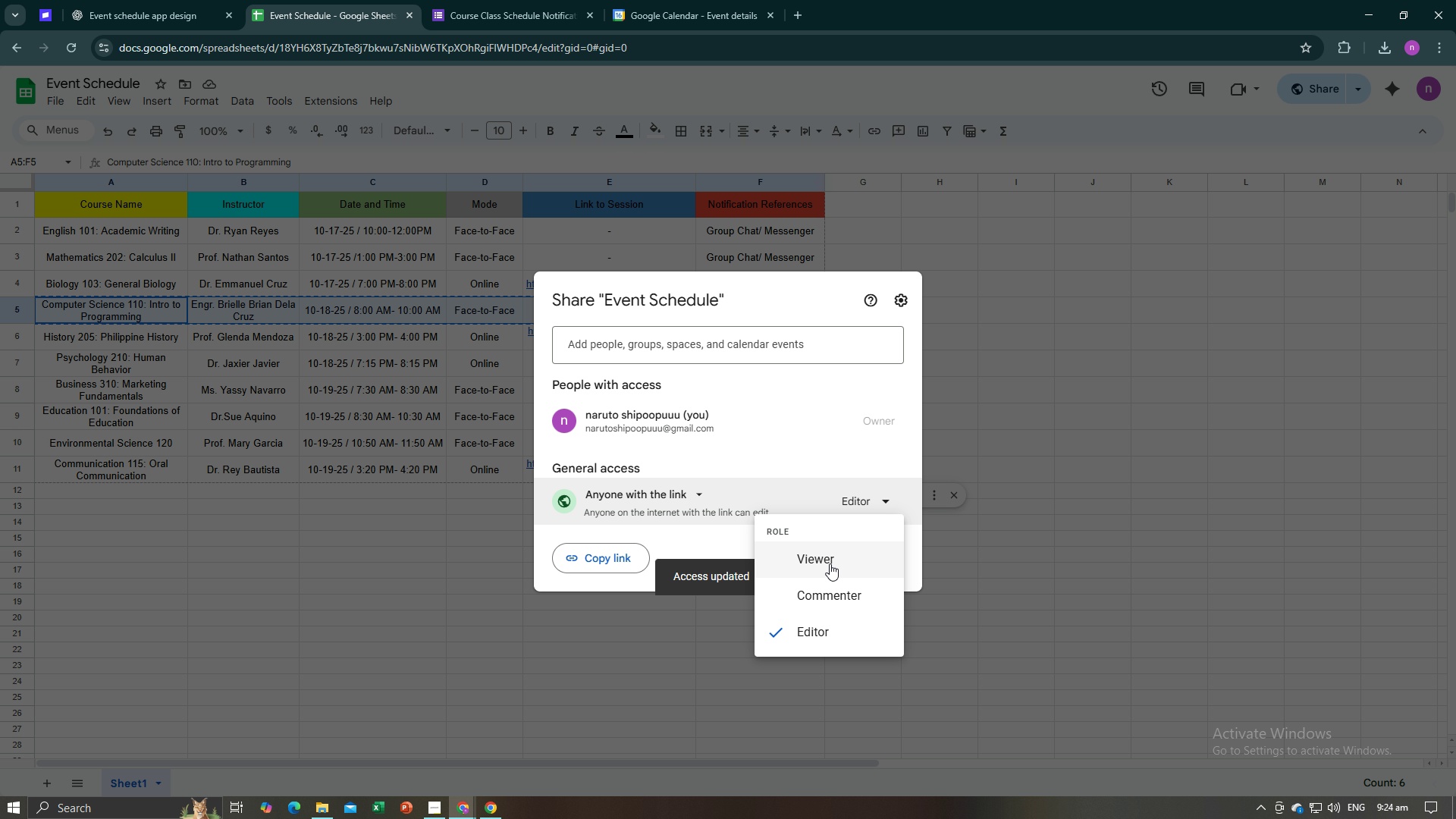 
left_click([830, 563])
 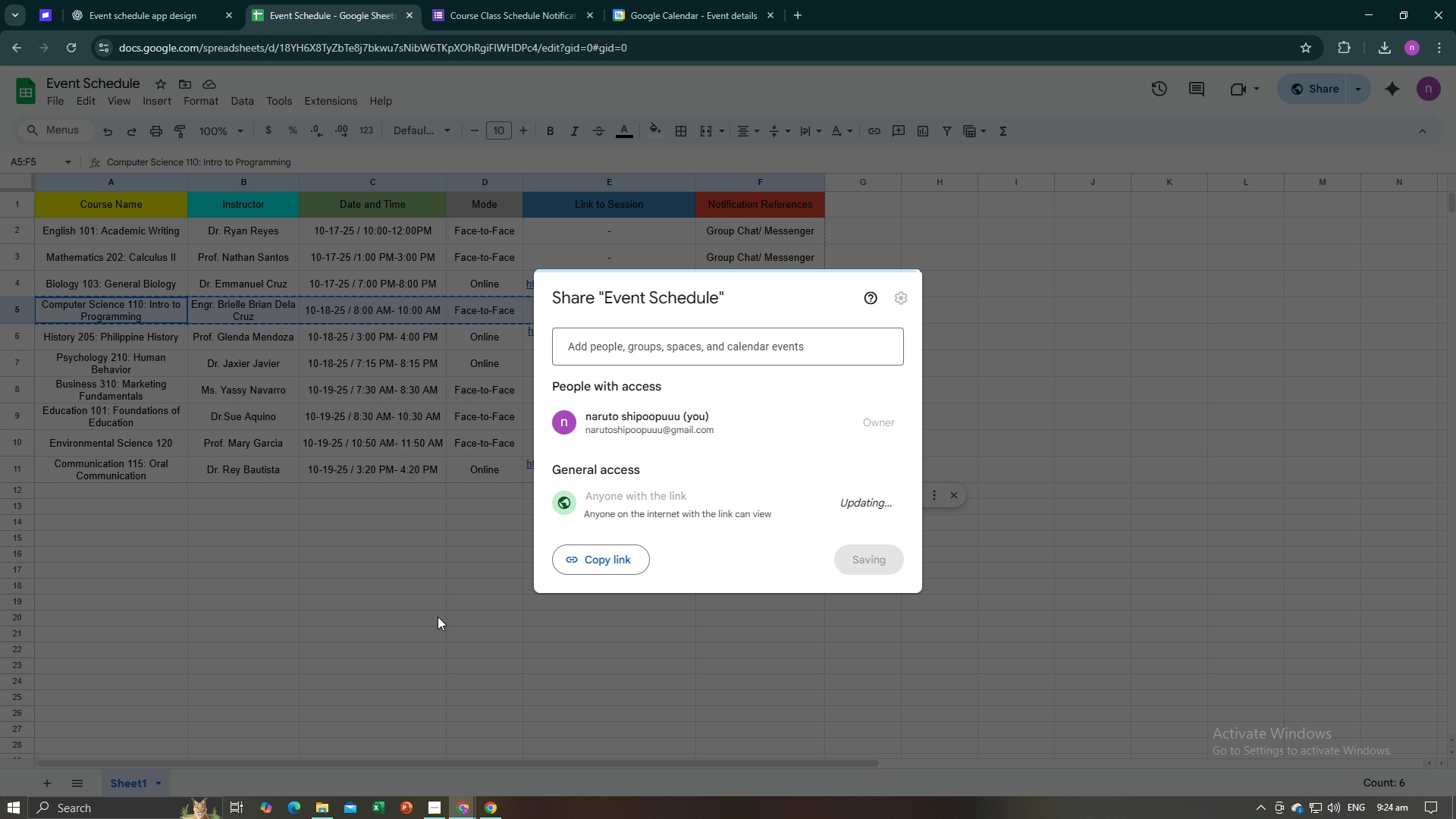 
left_click([438, 617])
 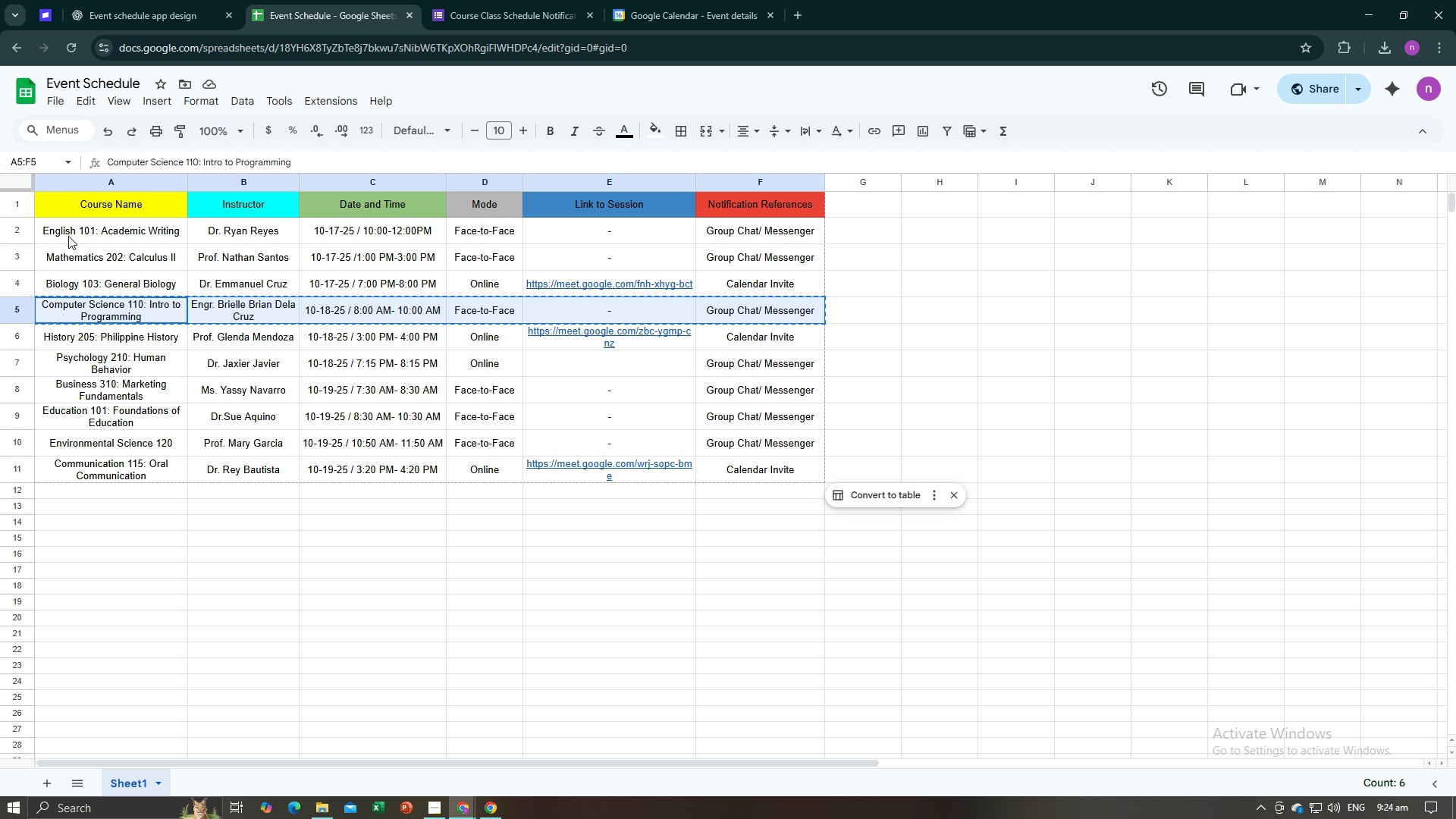 
left_click([64, 234])
 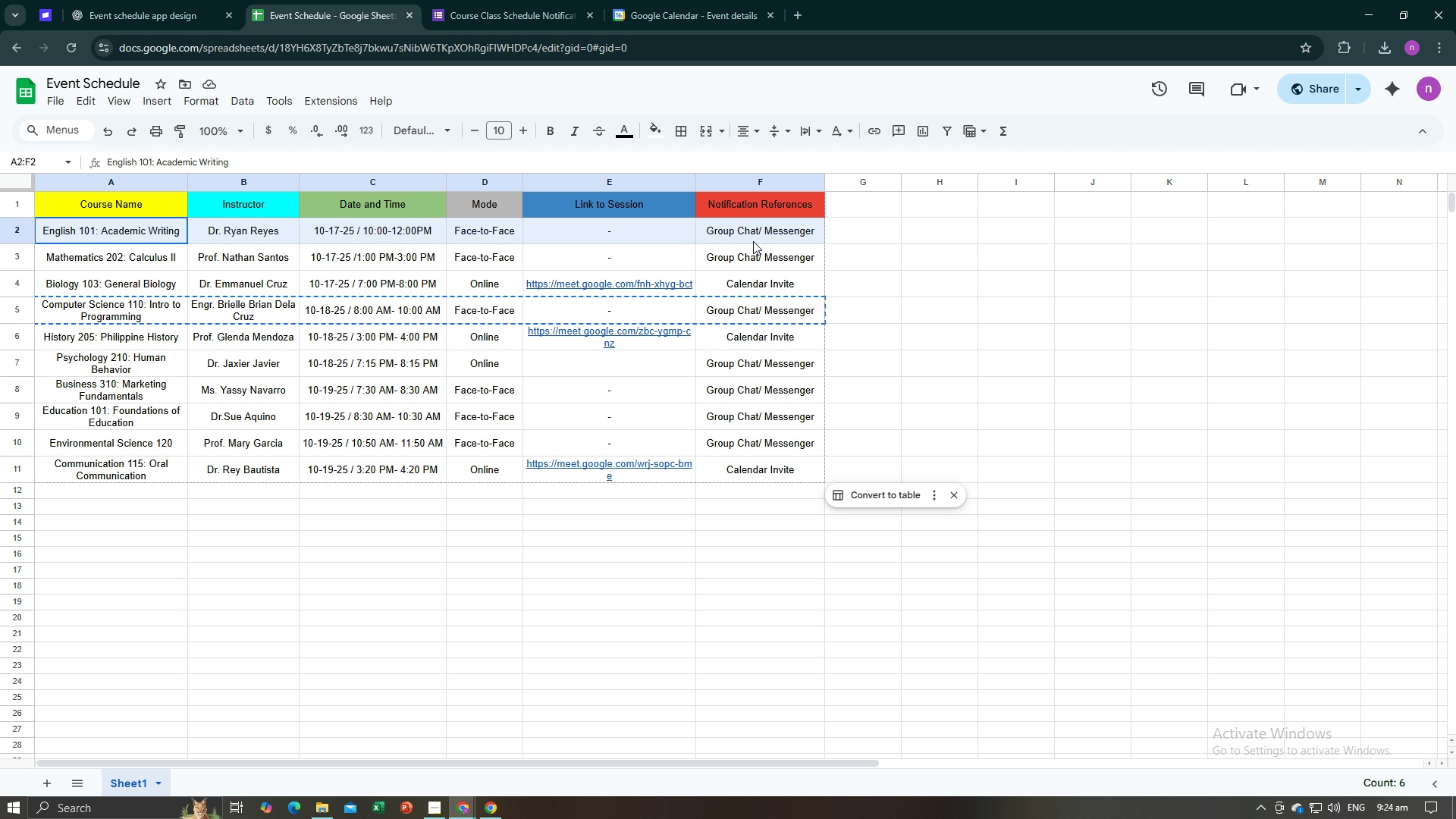 
key(Control+C)
 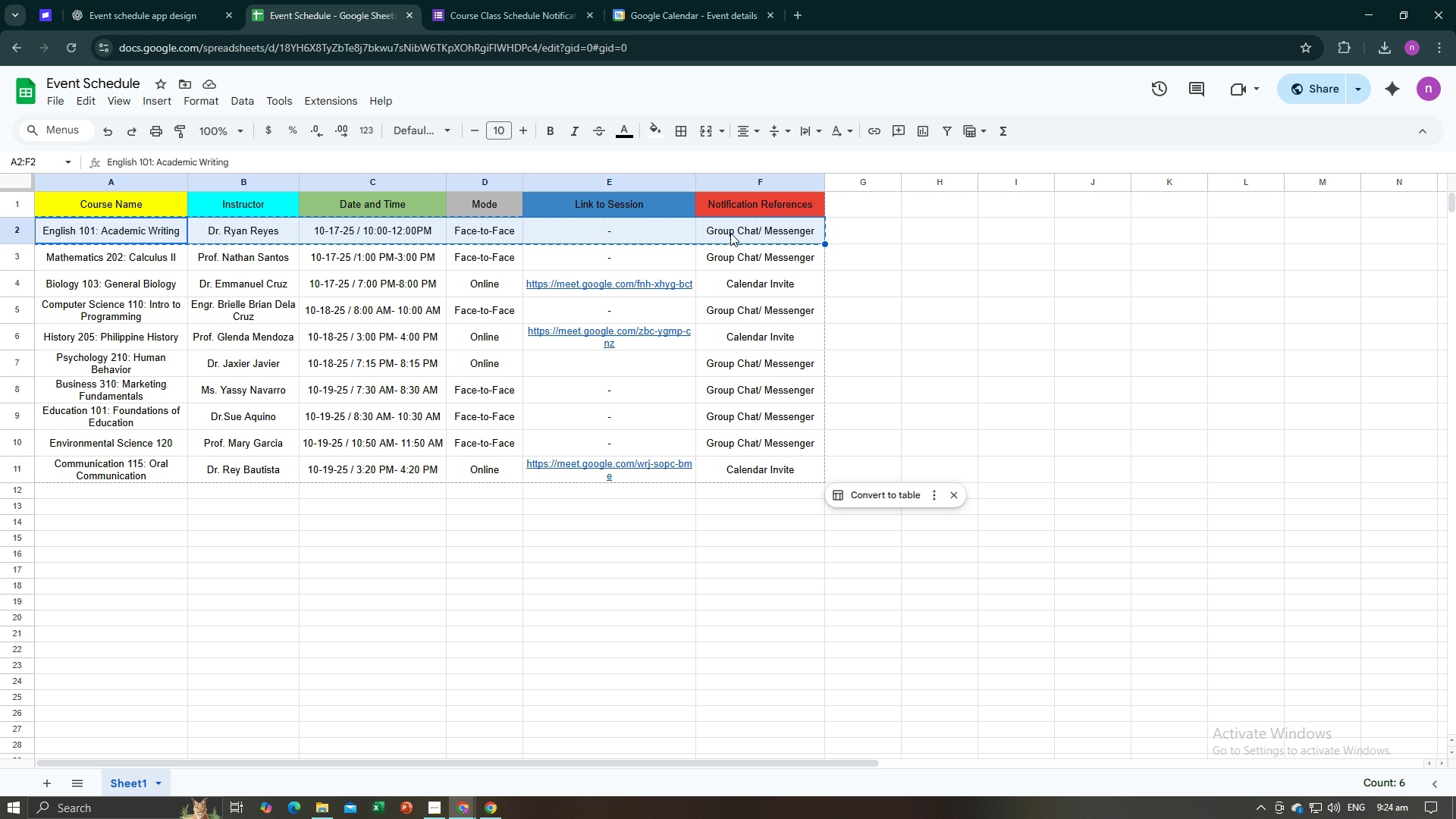 
key(Control+C)
 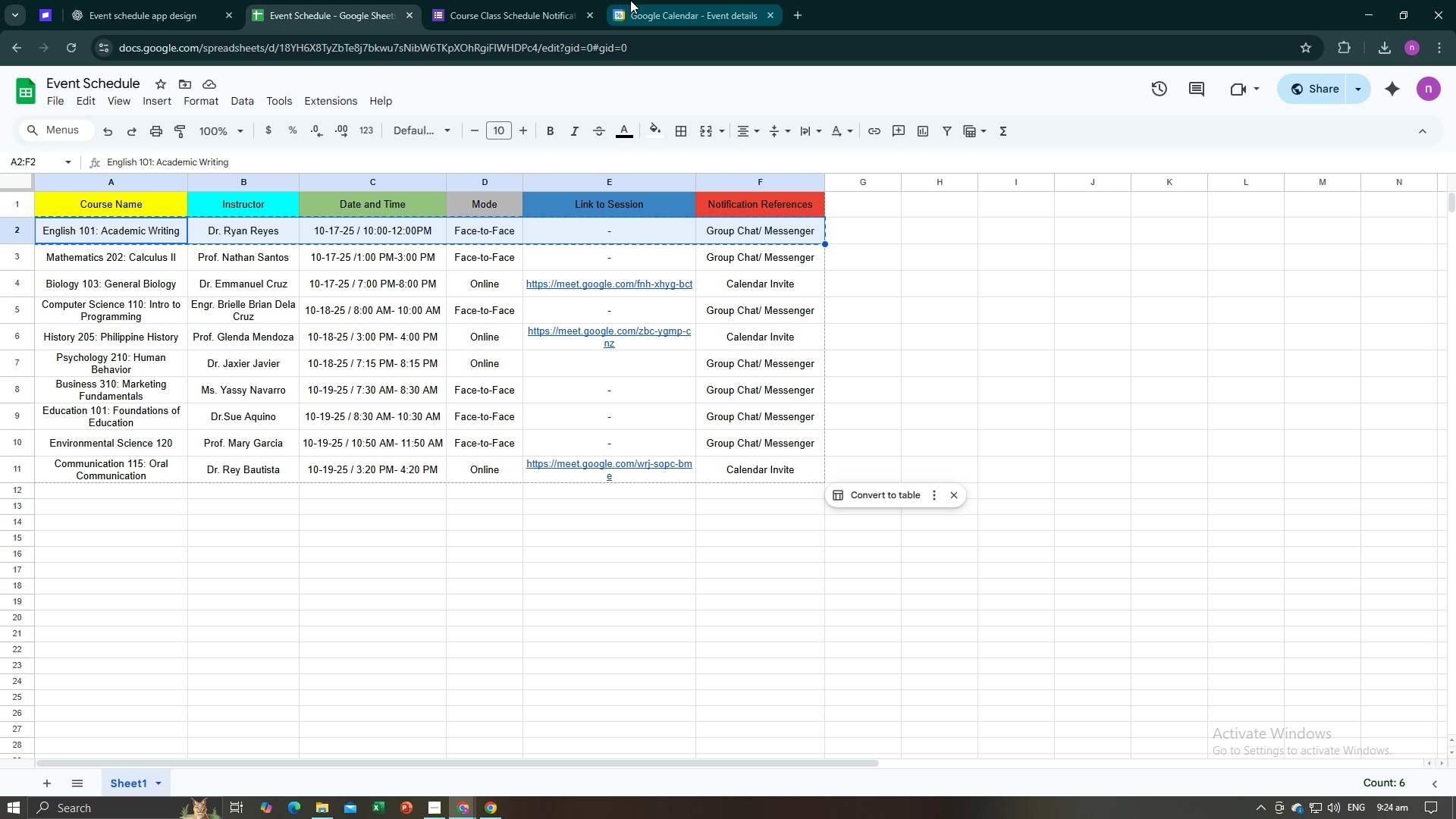 
left_click([632, 0])
 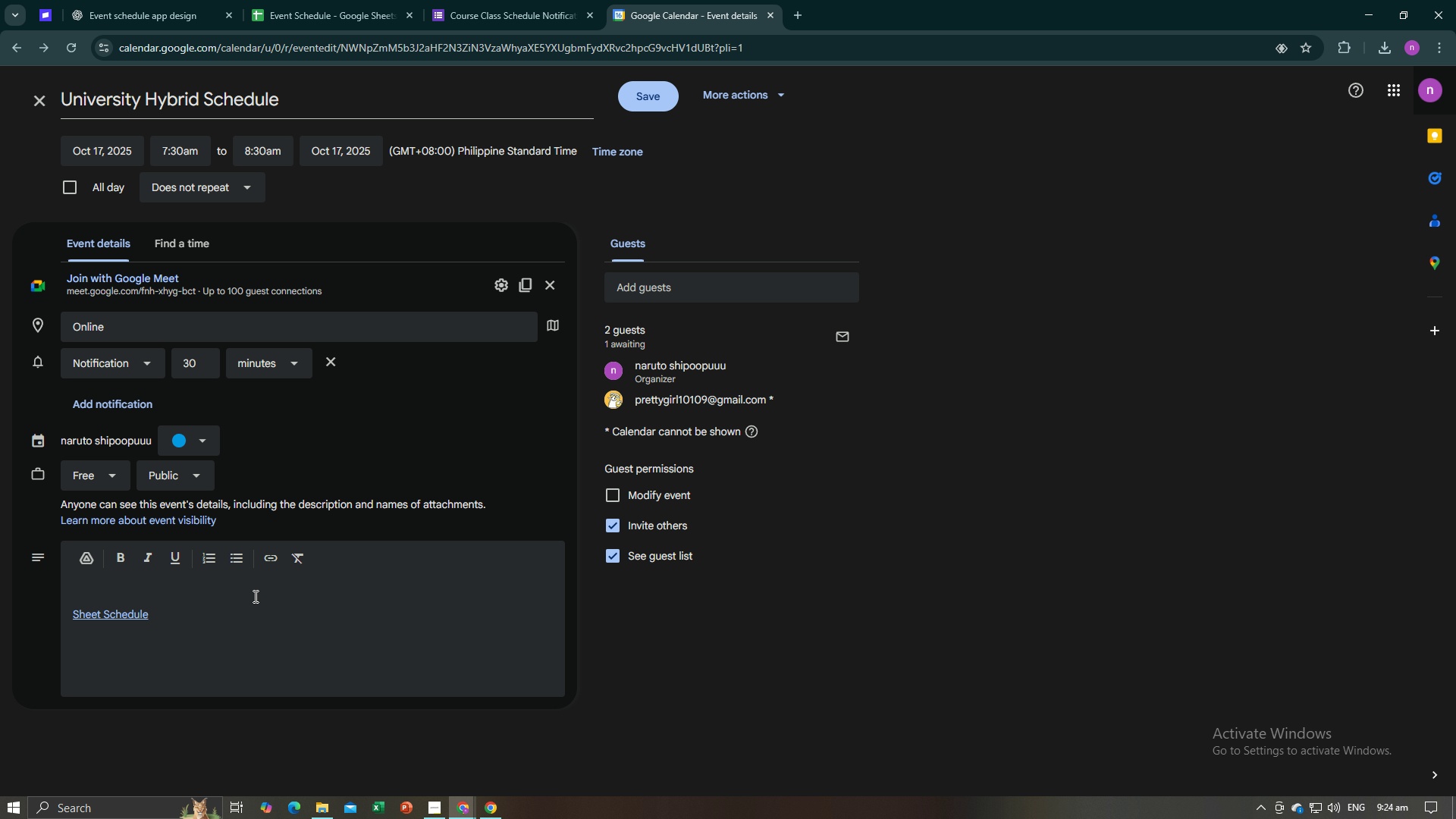 
key(Control+V)
 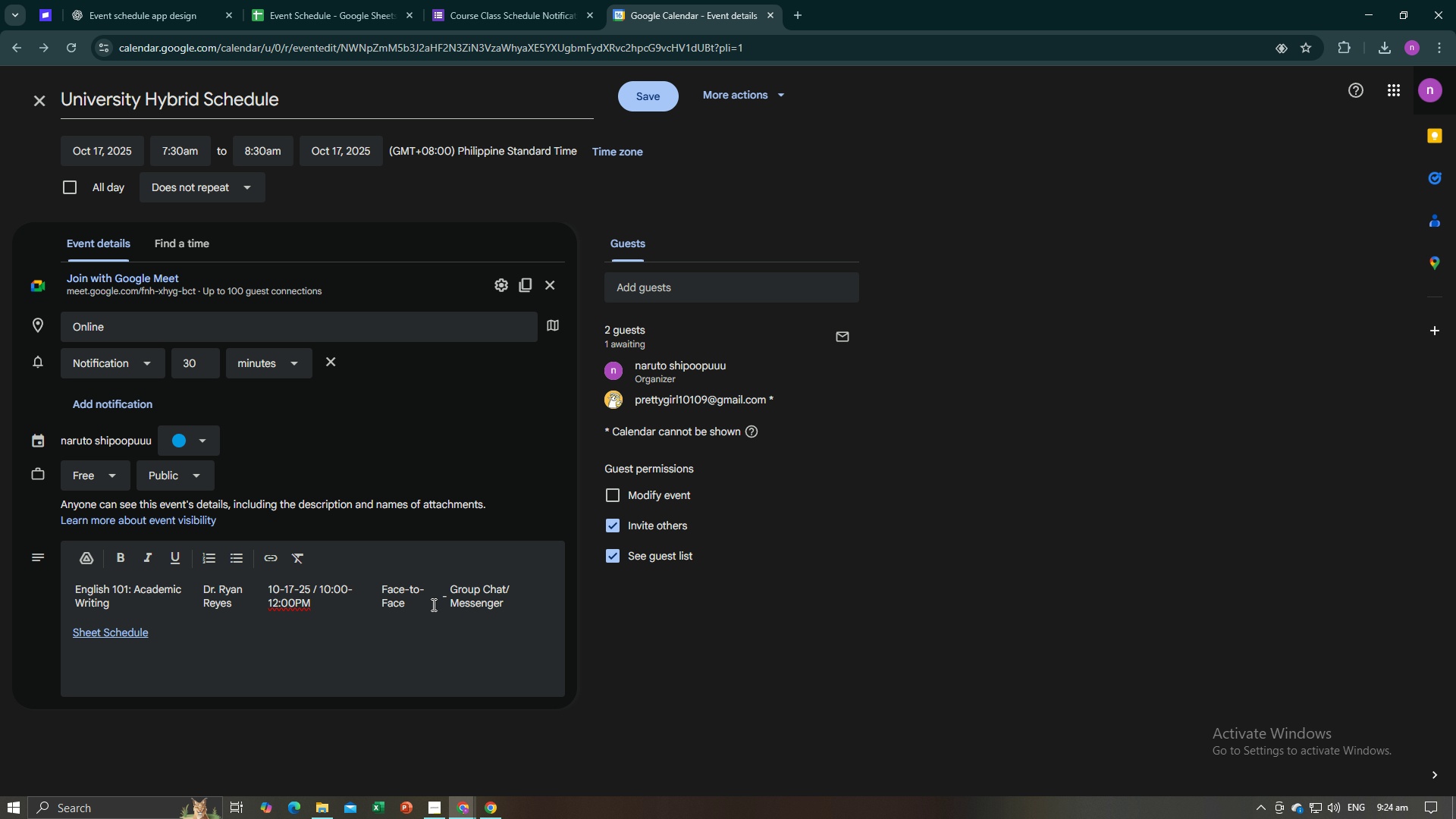 
key(Enter)
 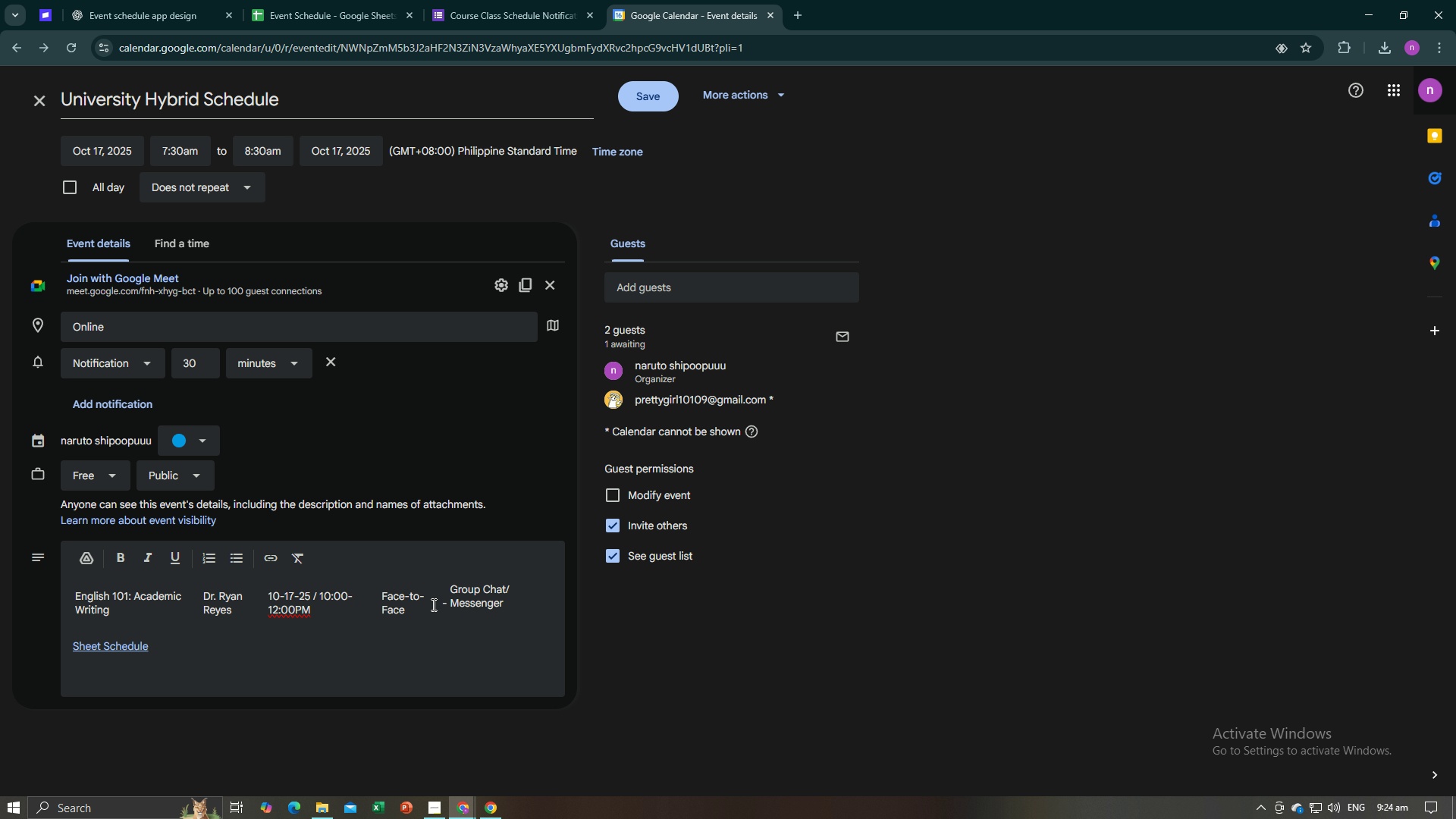 
key(Backspace)
 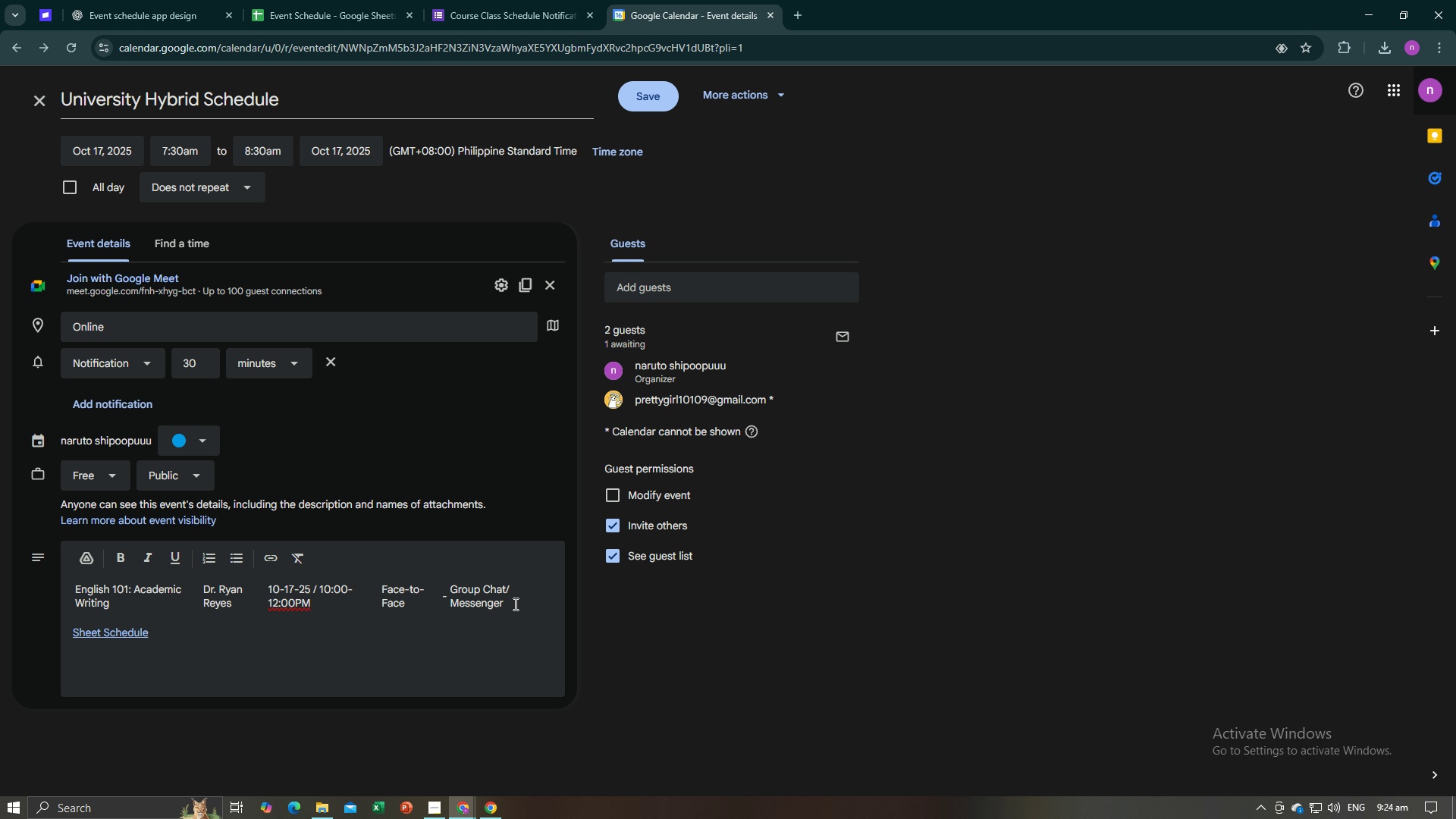 
left_click([122, 599])
 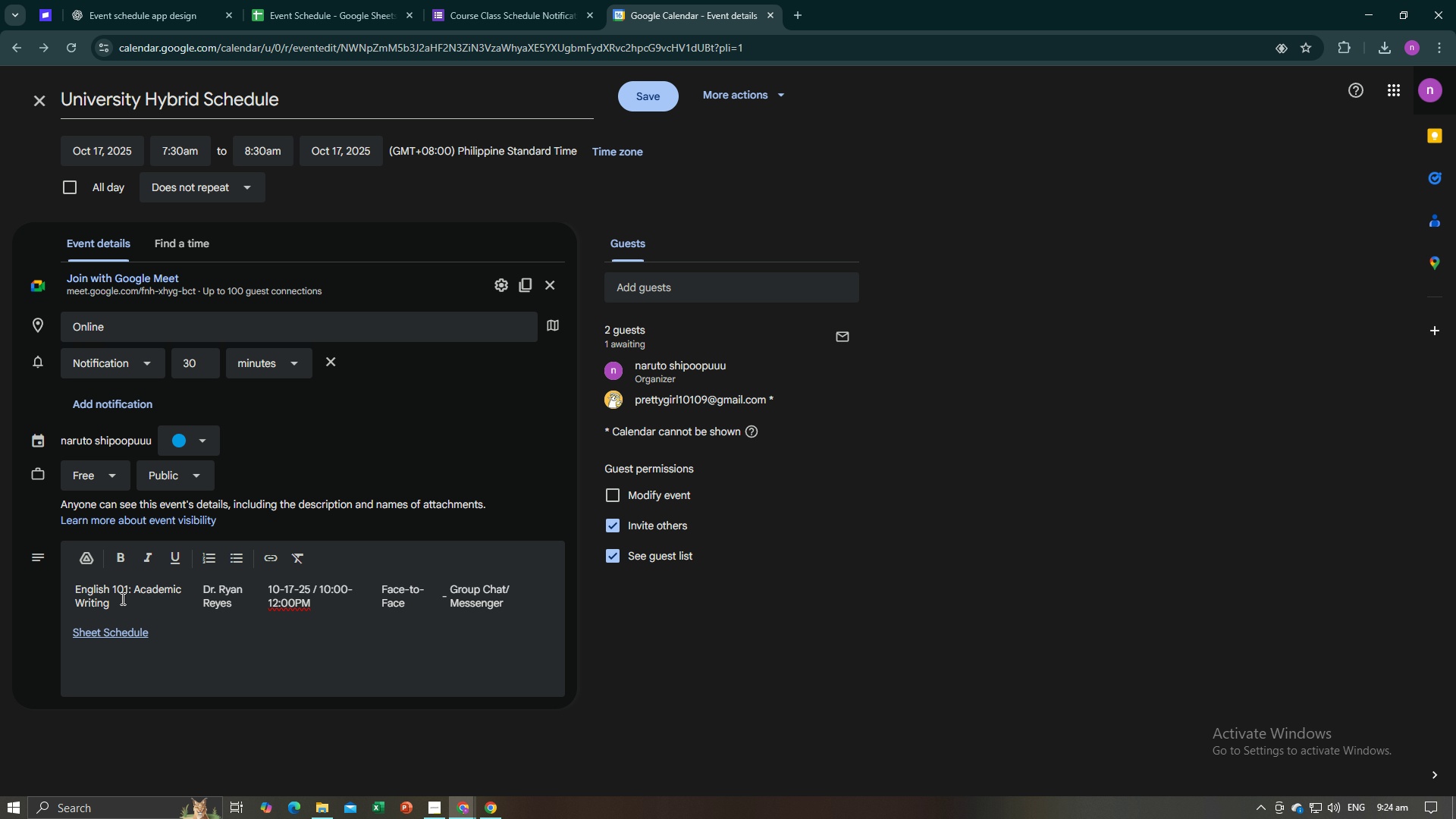 
key(Enter)
 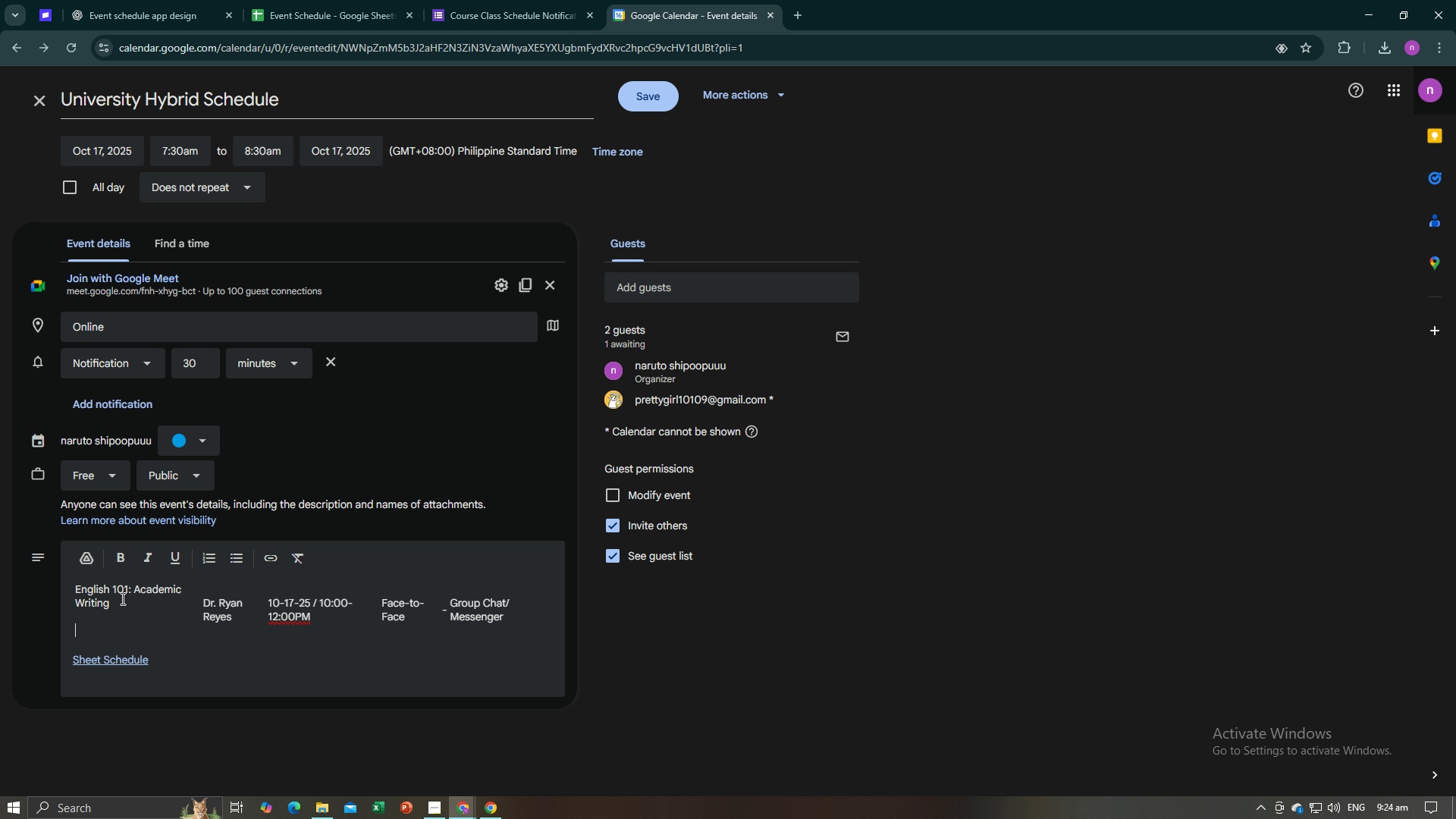 
key(Enter)
 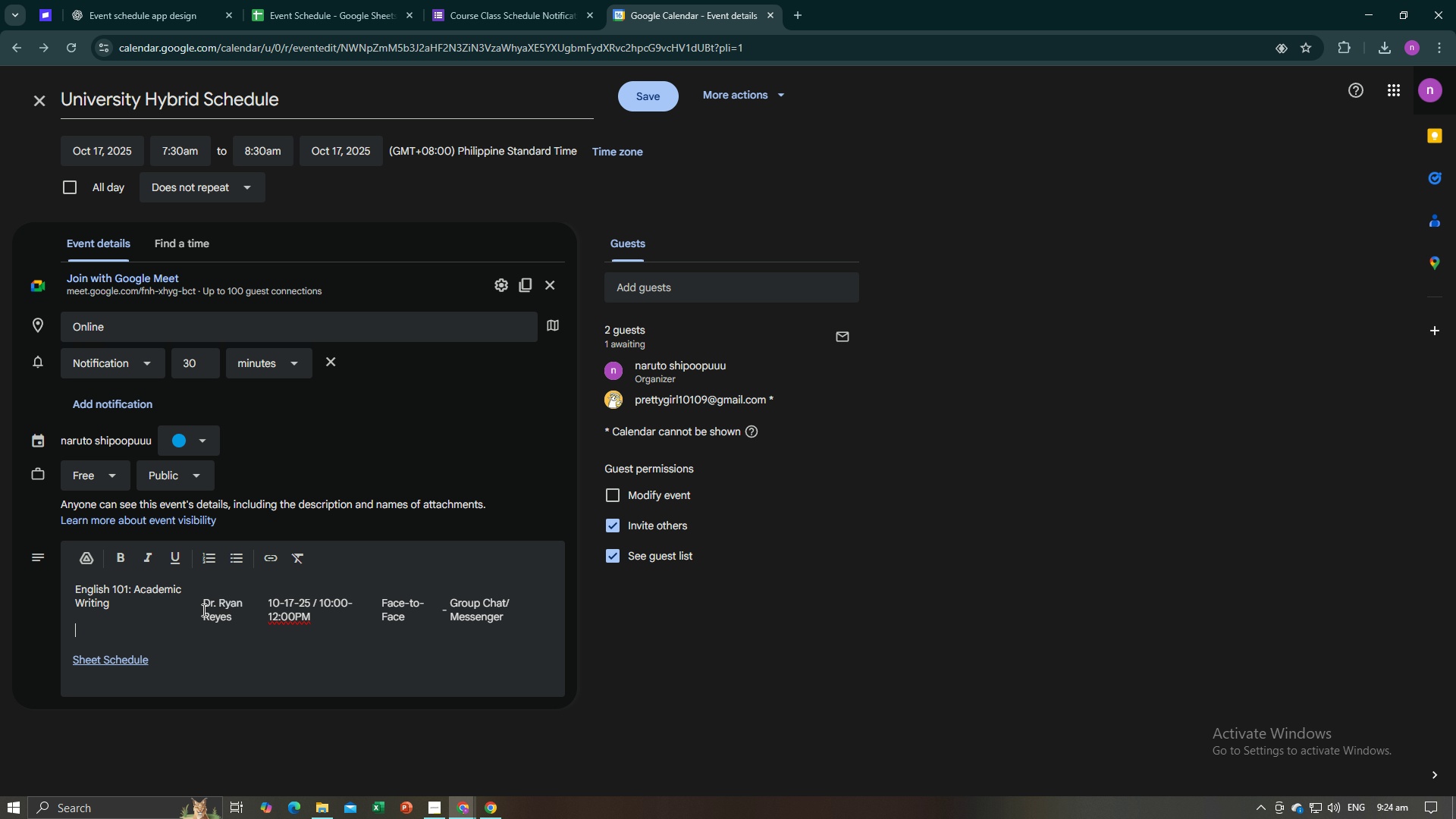 
left_click([199, 603])
 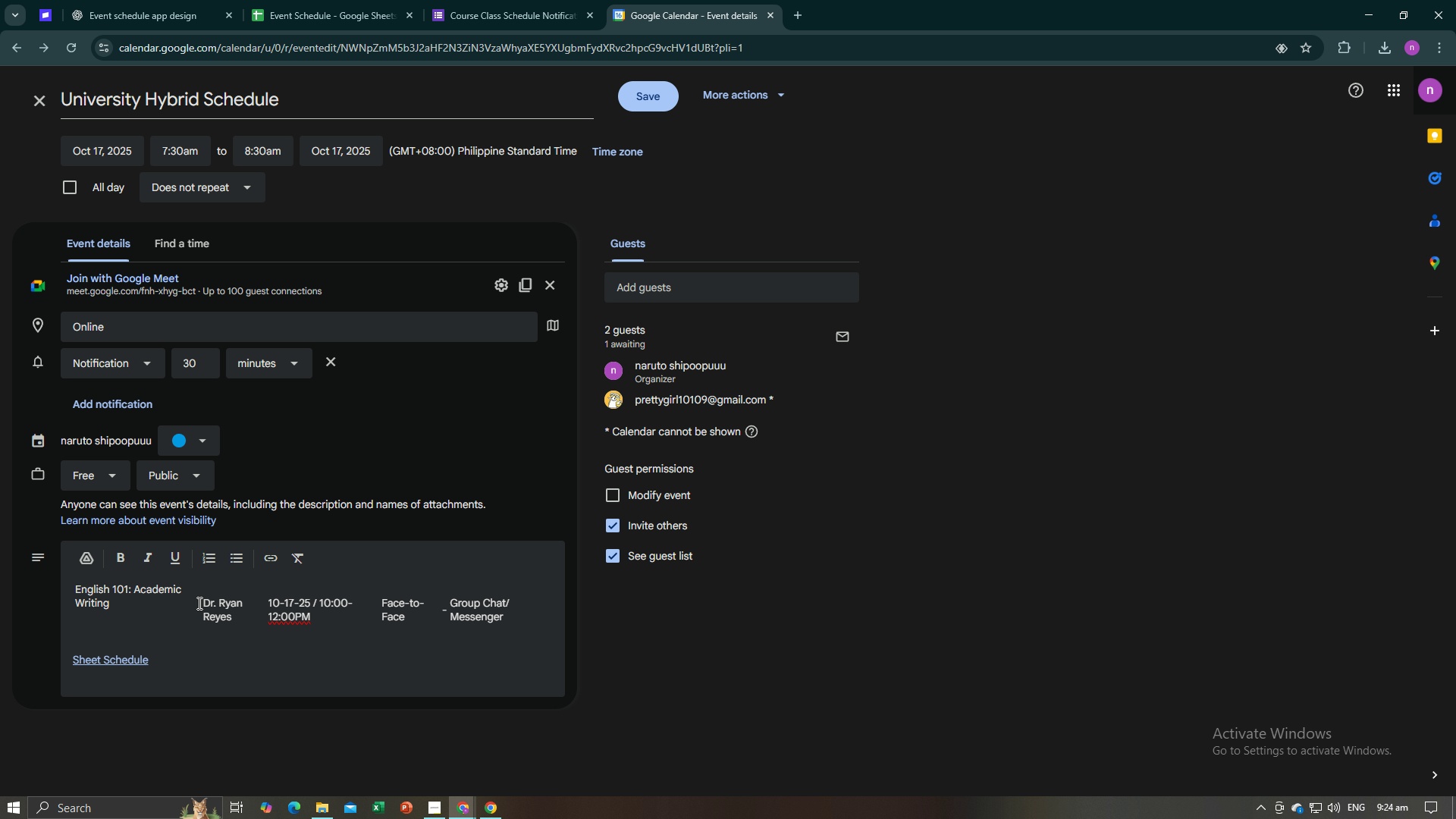 
key(Backspace)
 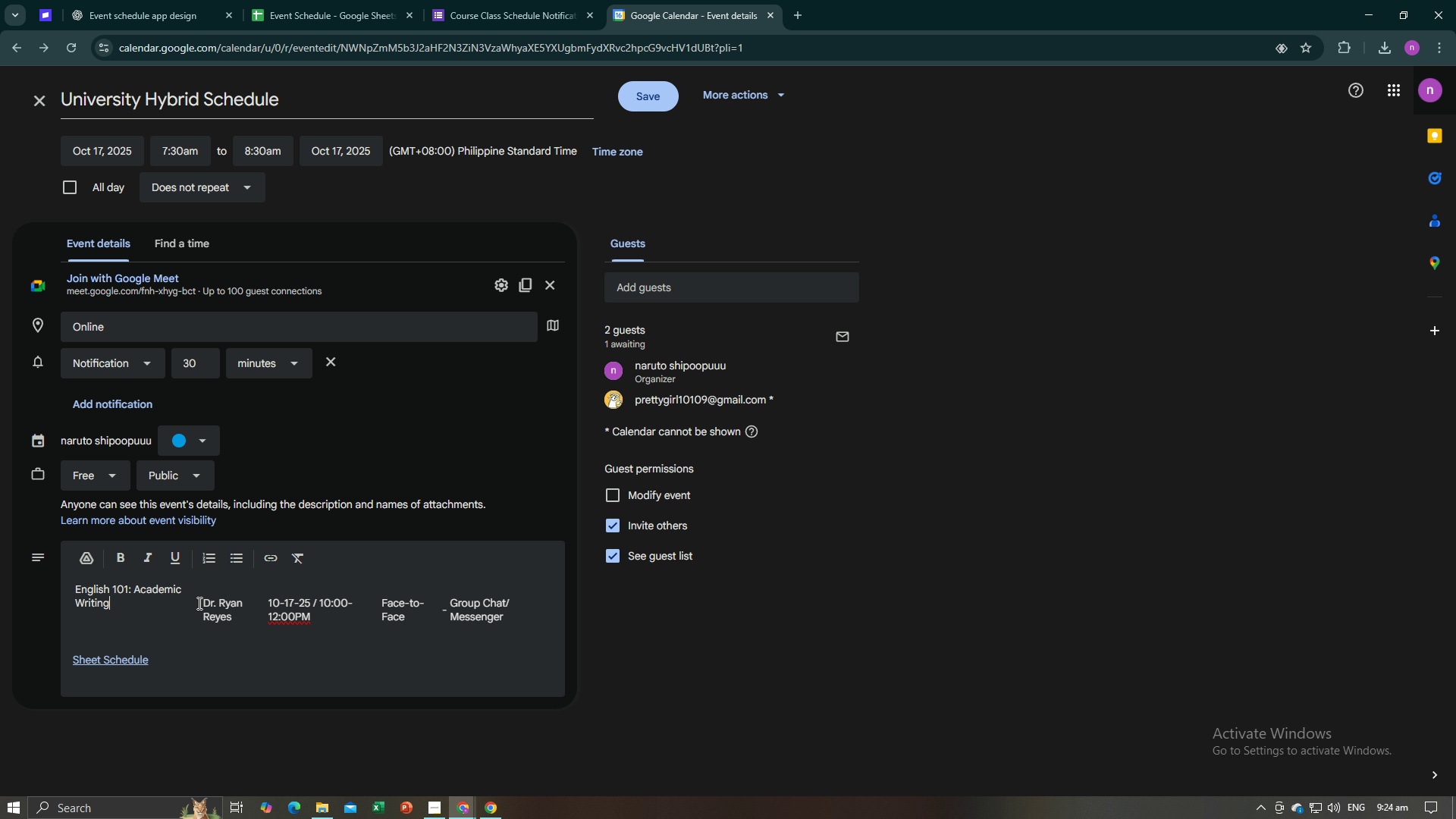 
key(G)
 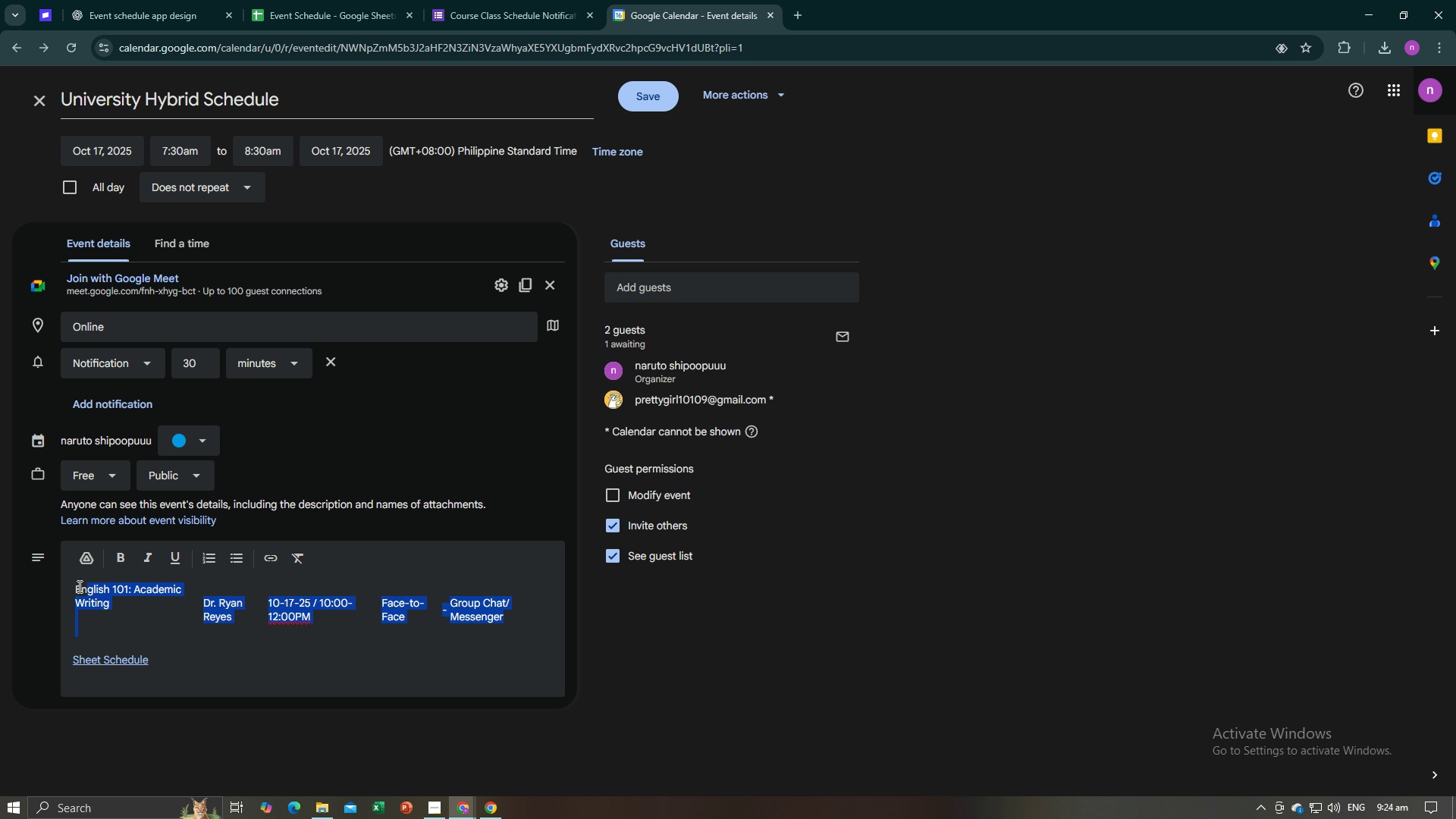 
key(Backspace)
 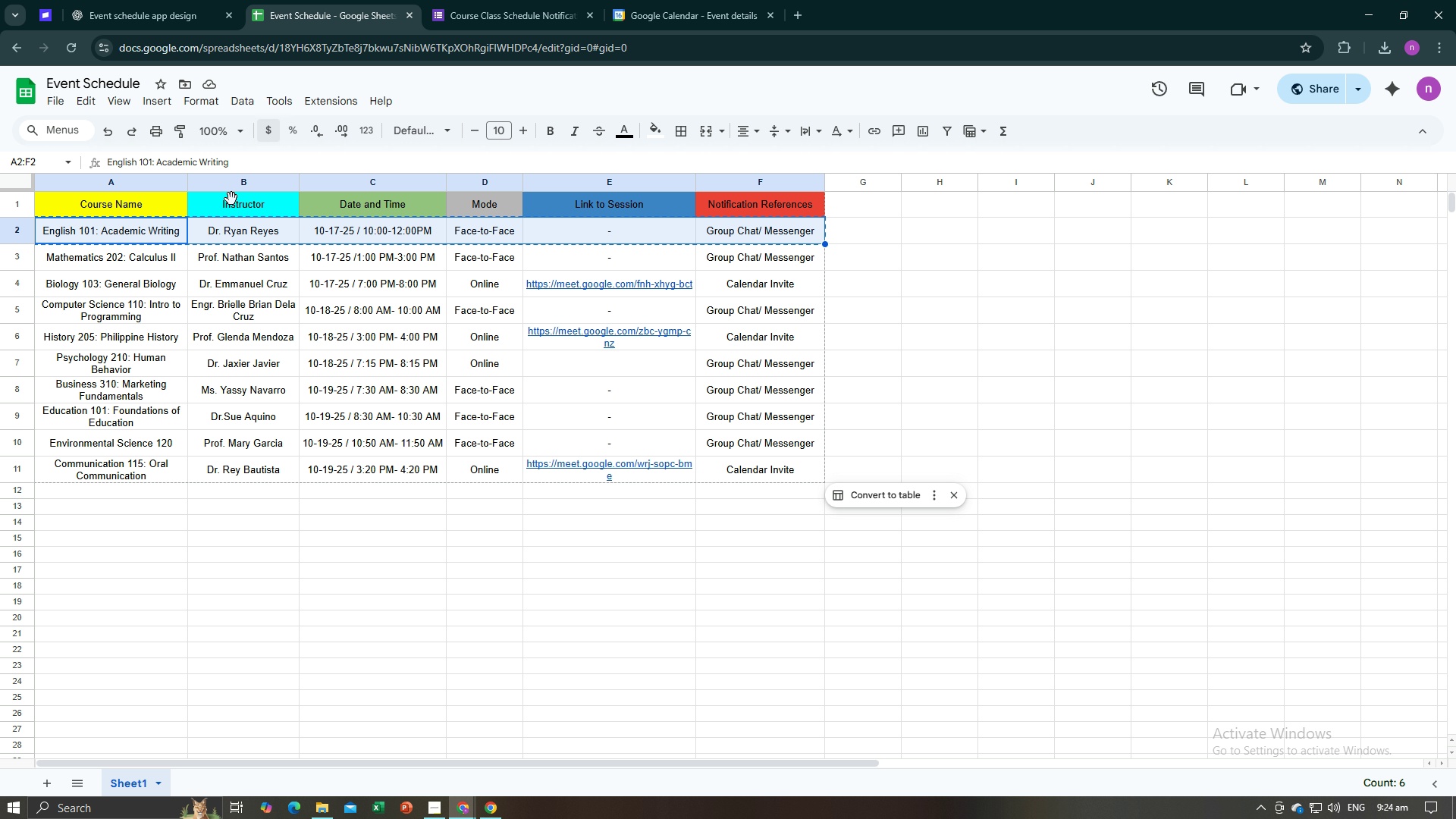 
left_click([144, 234])
 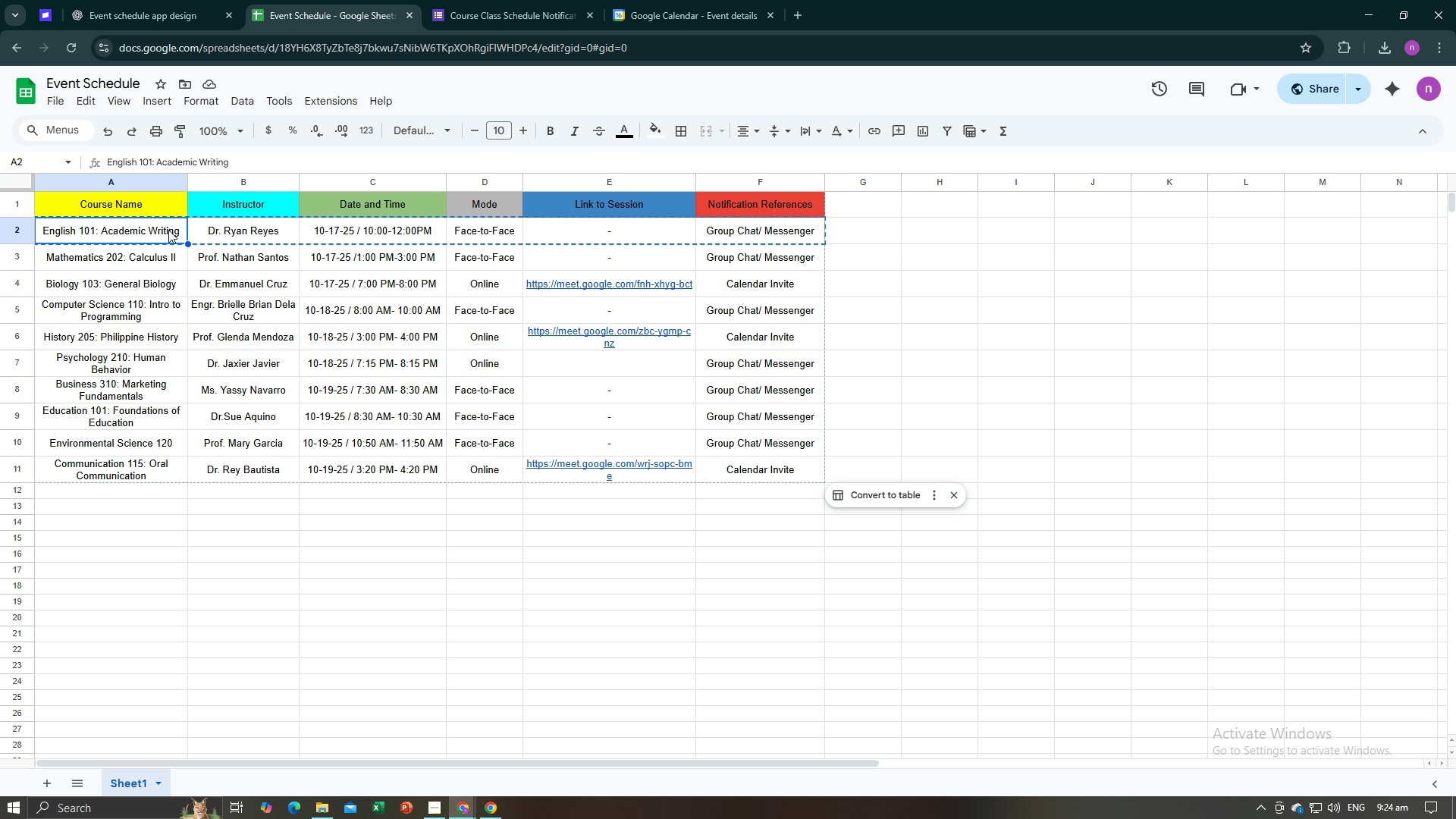 
key(Control+C)
 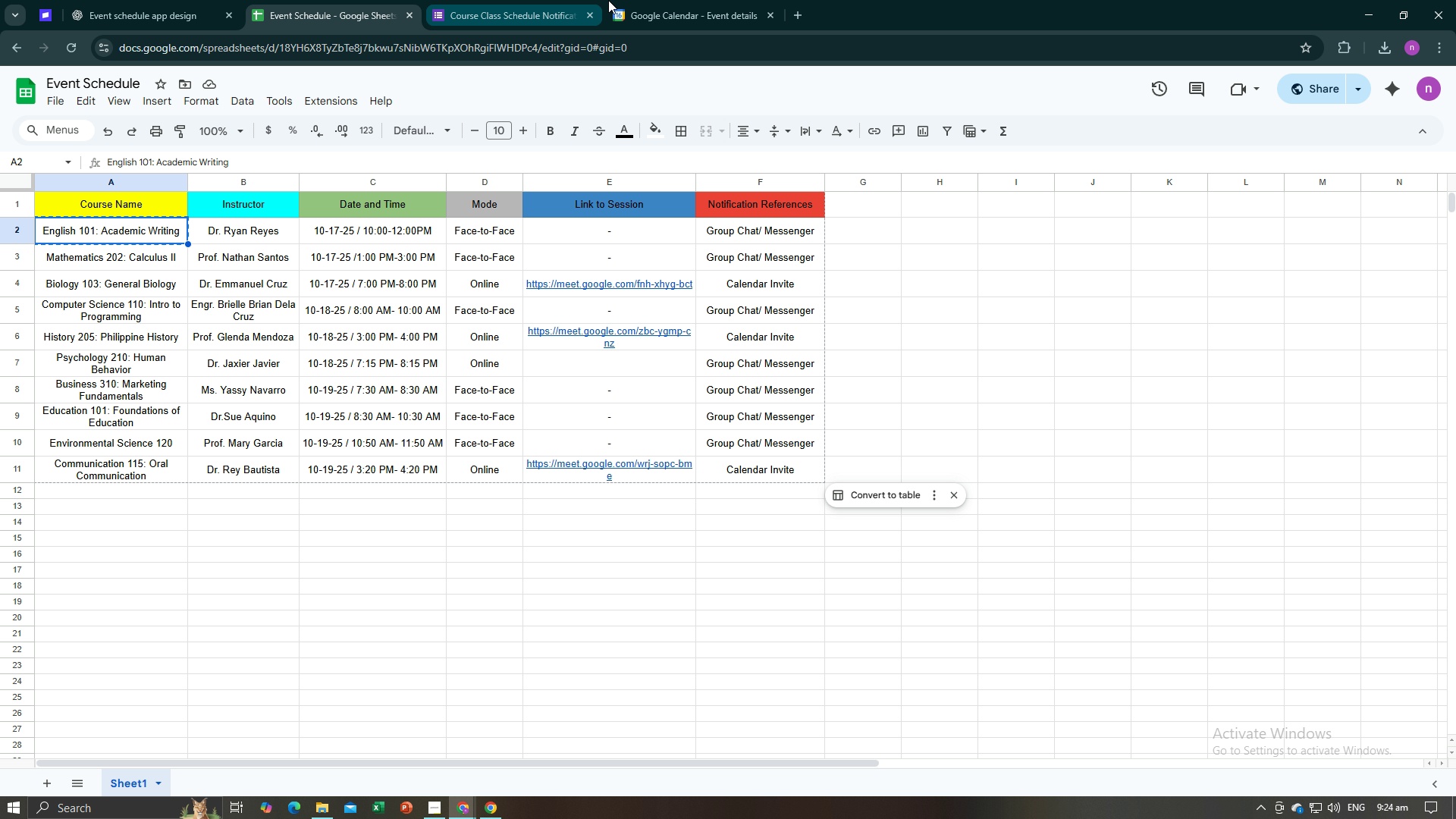 
left_click([626, 0])
 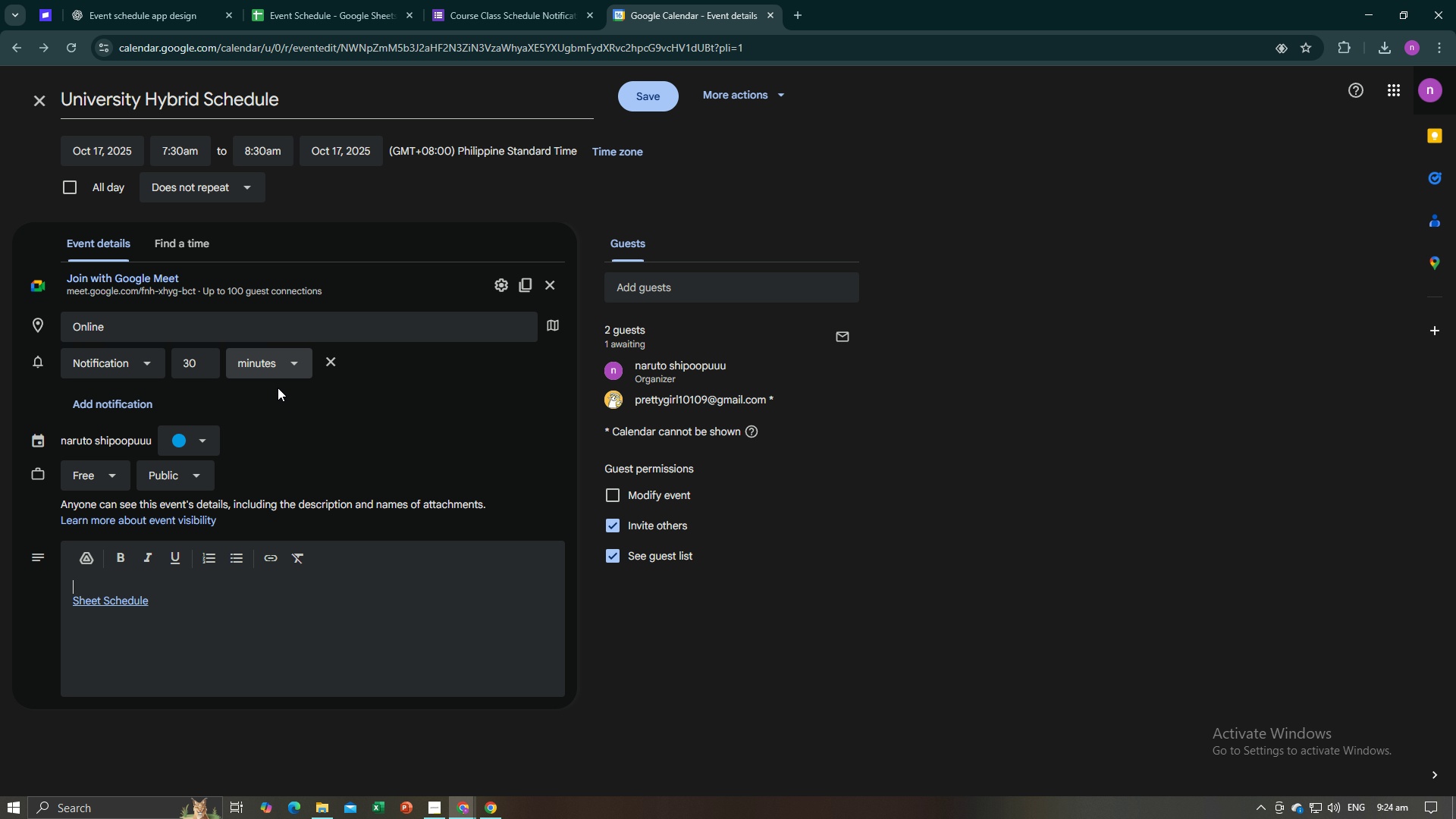 
key(Control+V)
 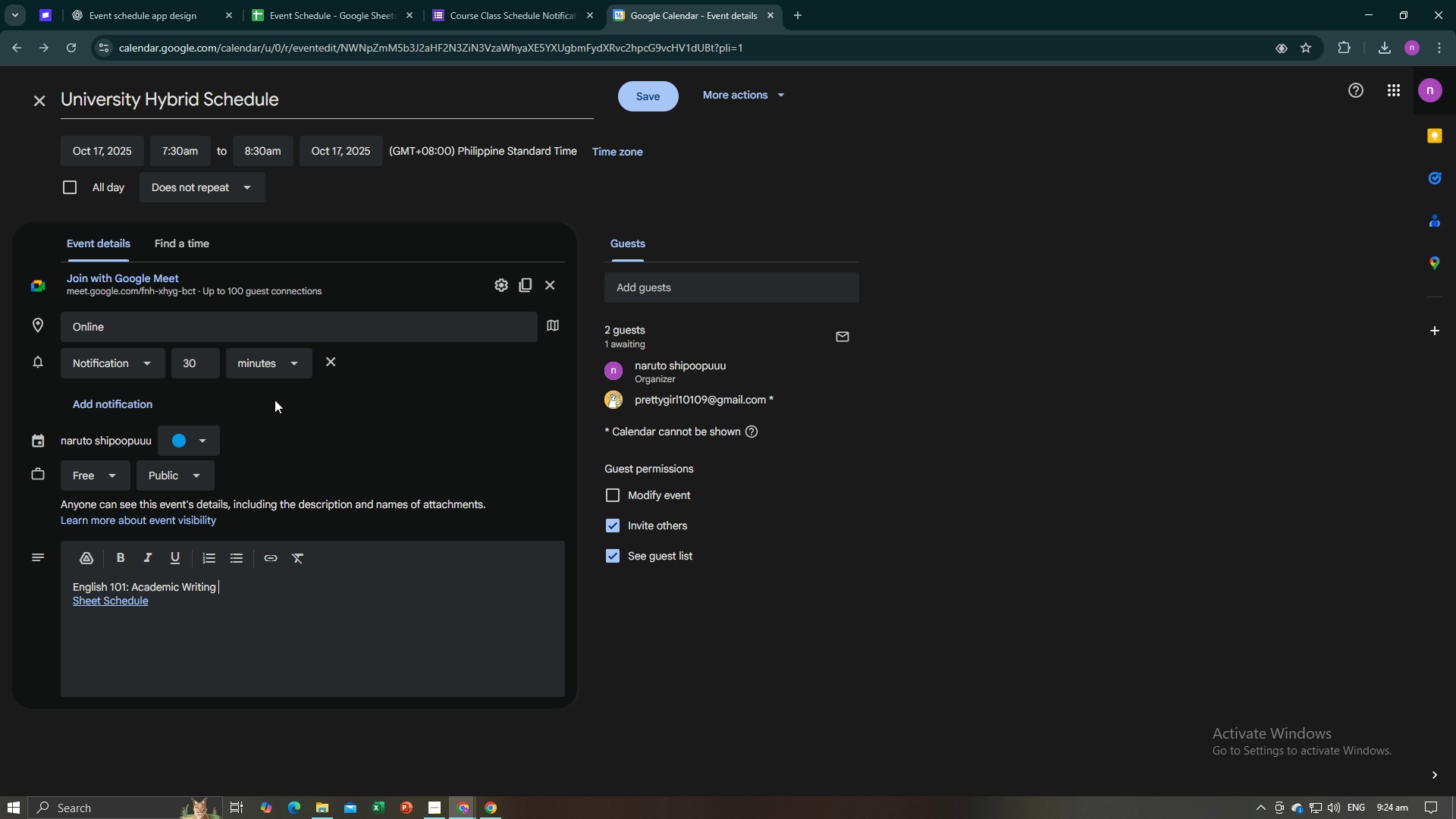 
key(Space)
 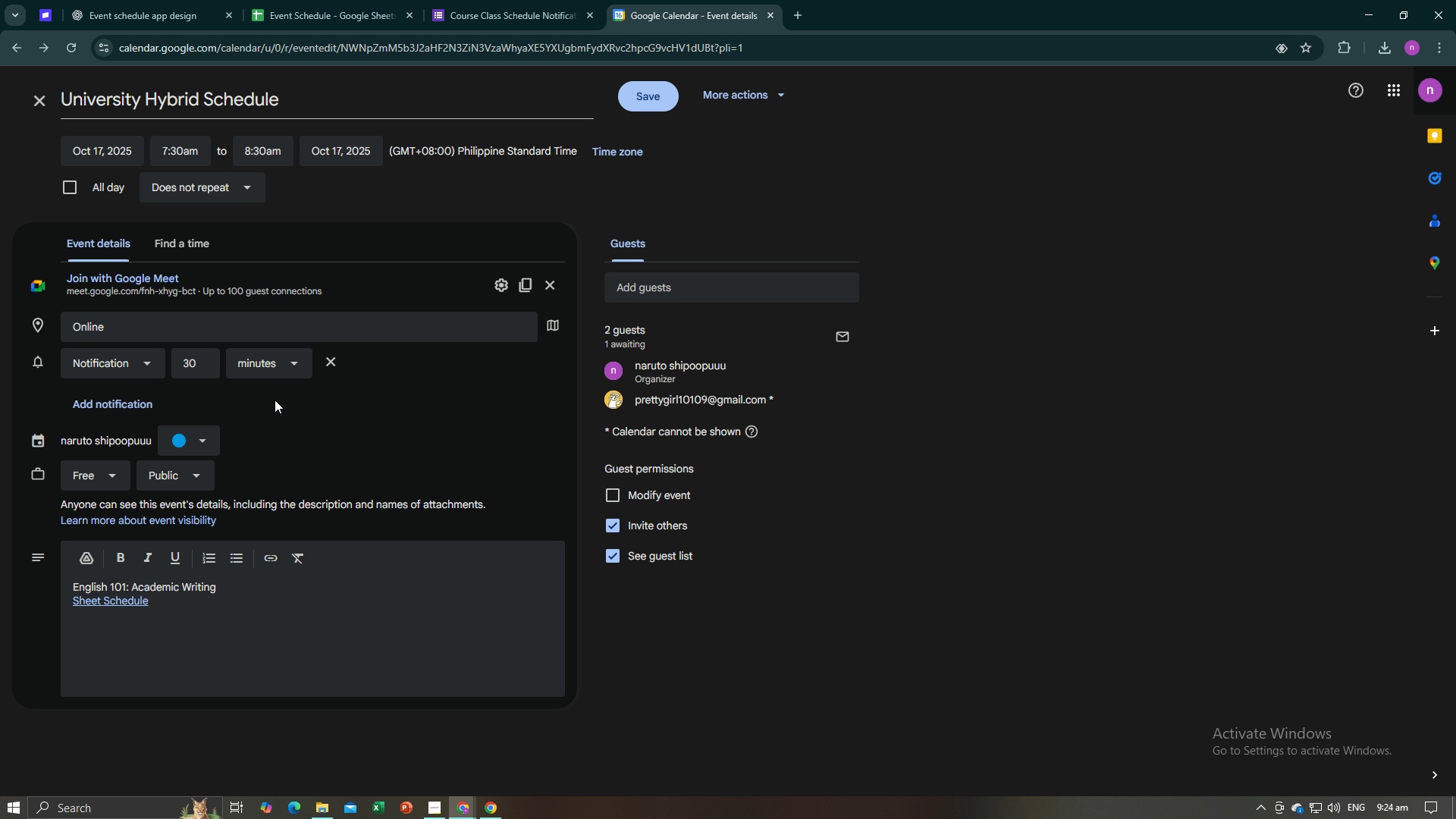 
key(Tab)
 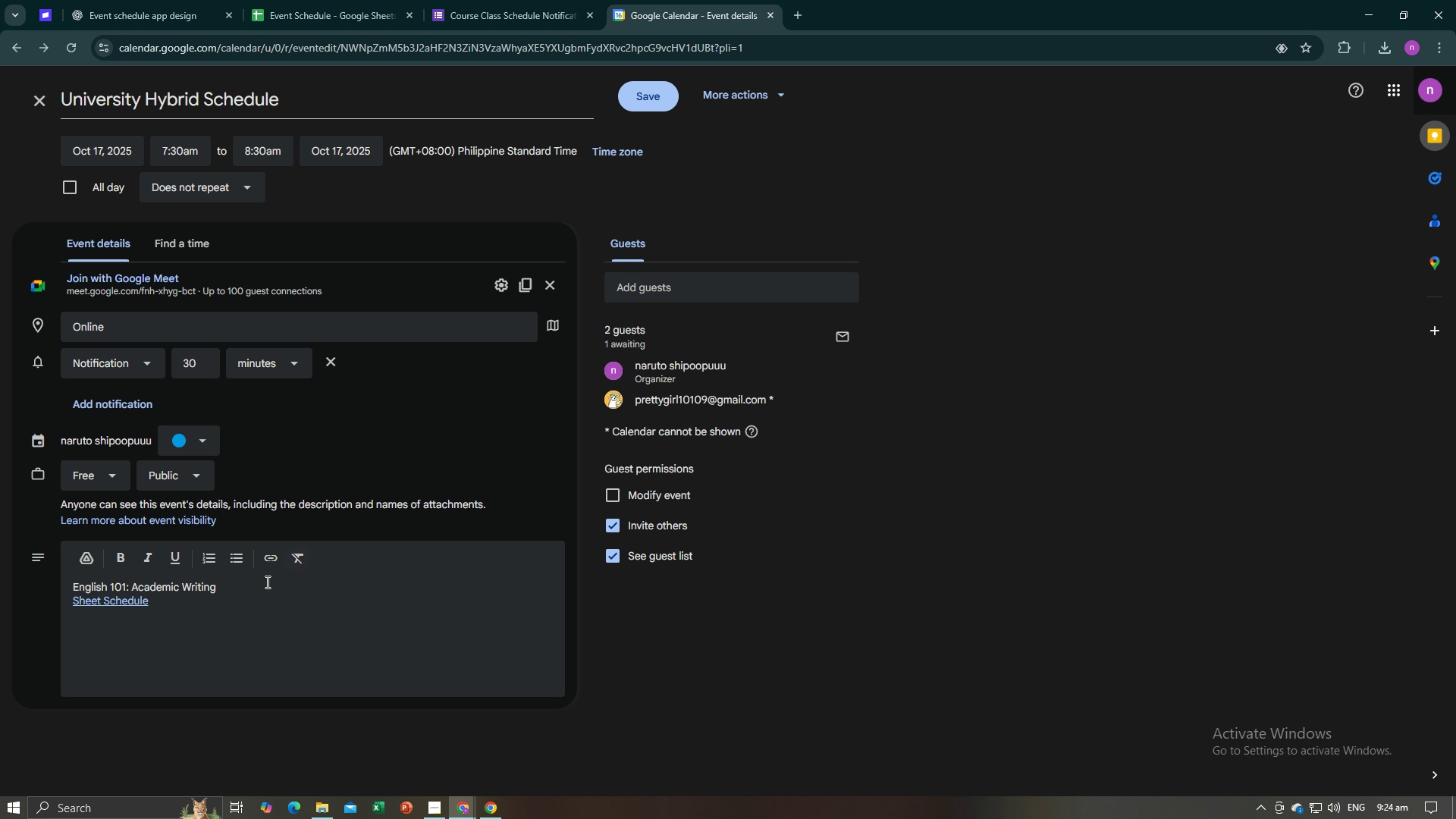 
left_click([252, 592])
 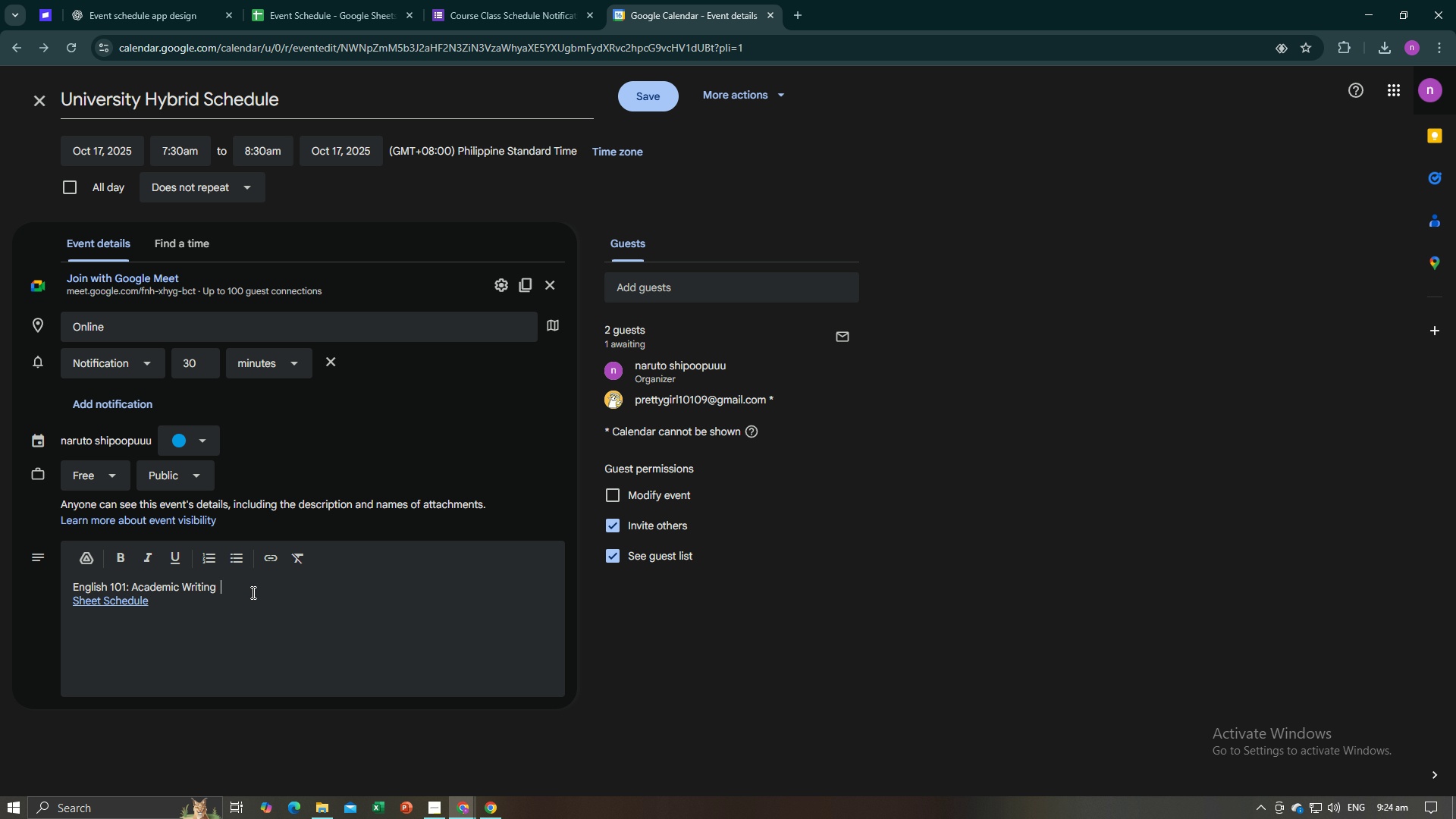 
key(Space)
 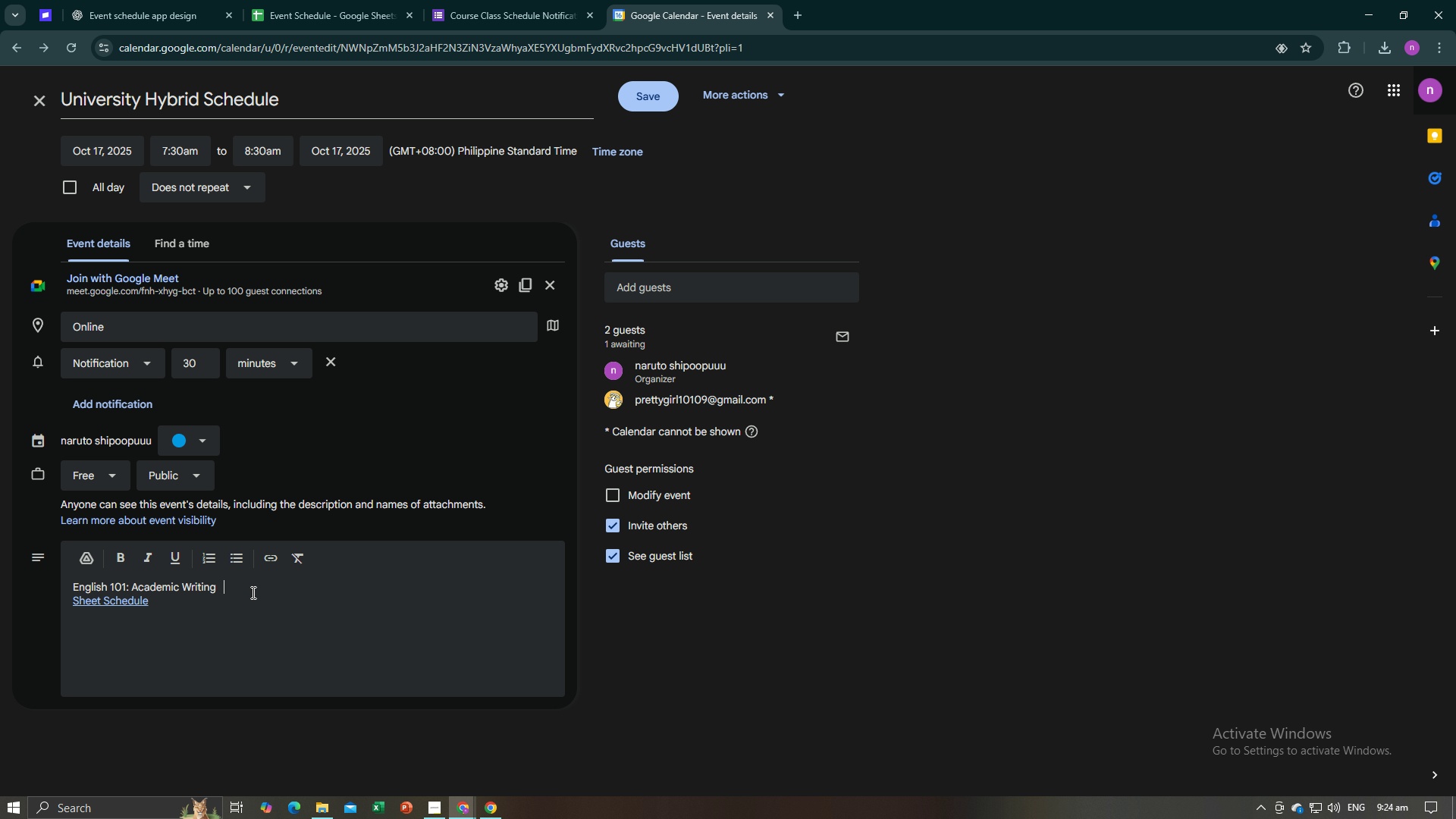 
key(Space)
 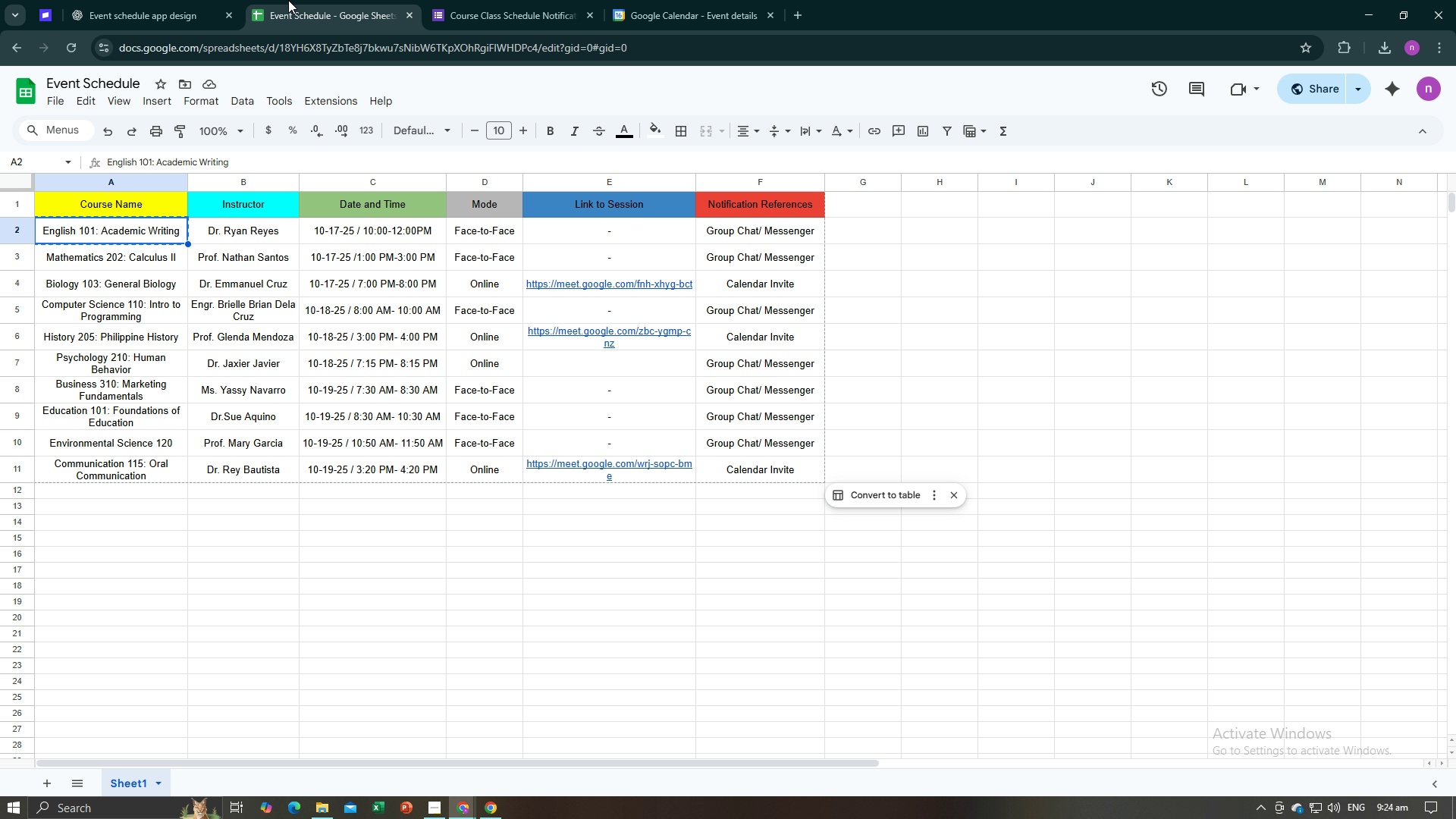 
left_click([288, 0])
 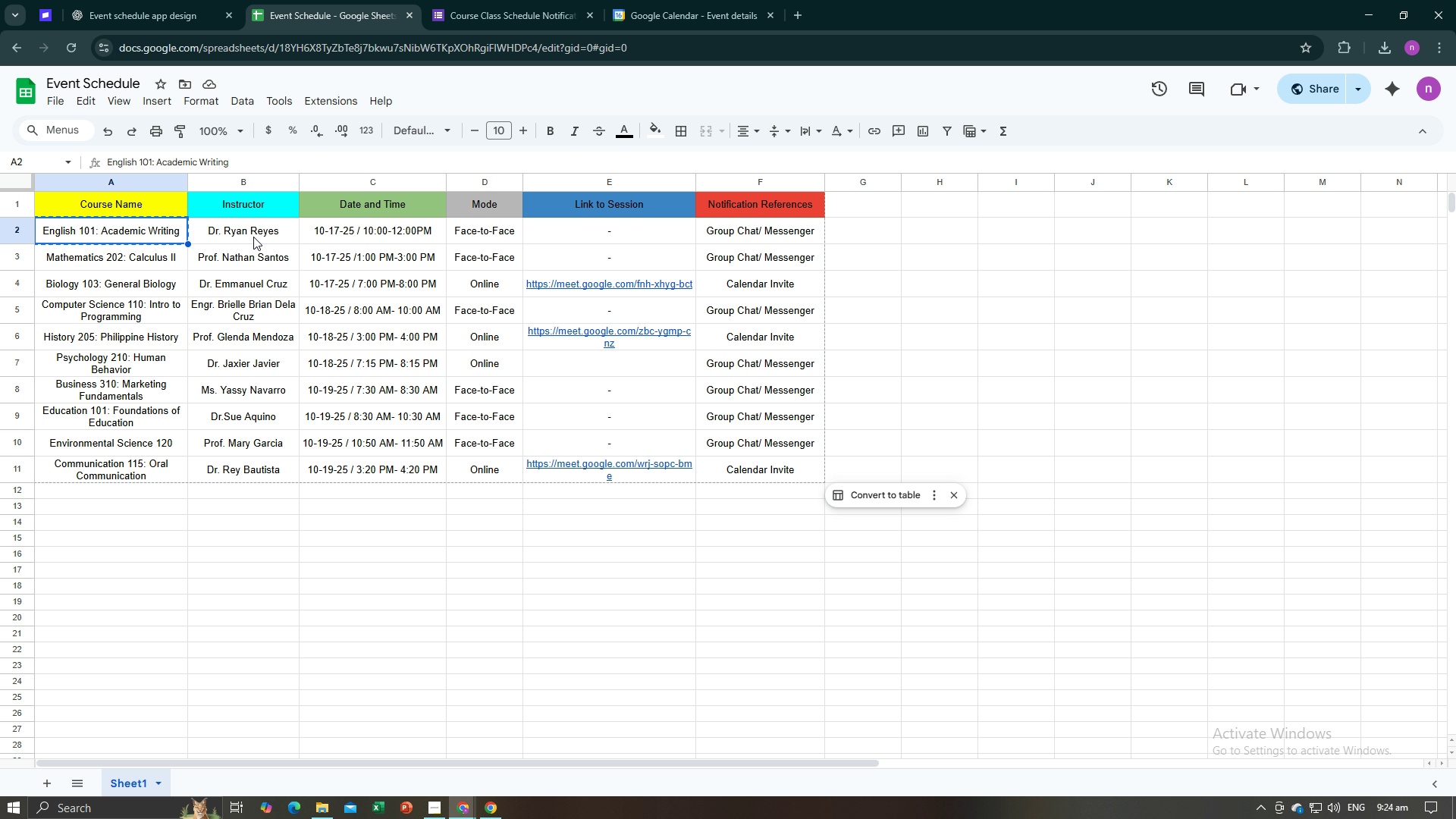 
left_click([253, 237])
 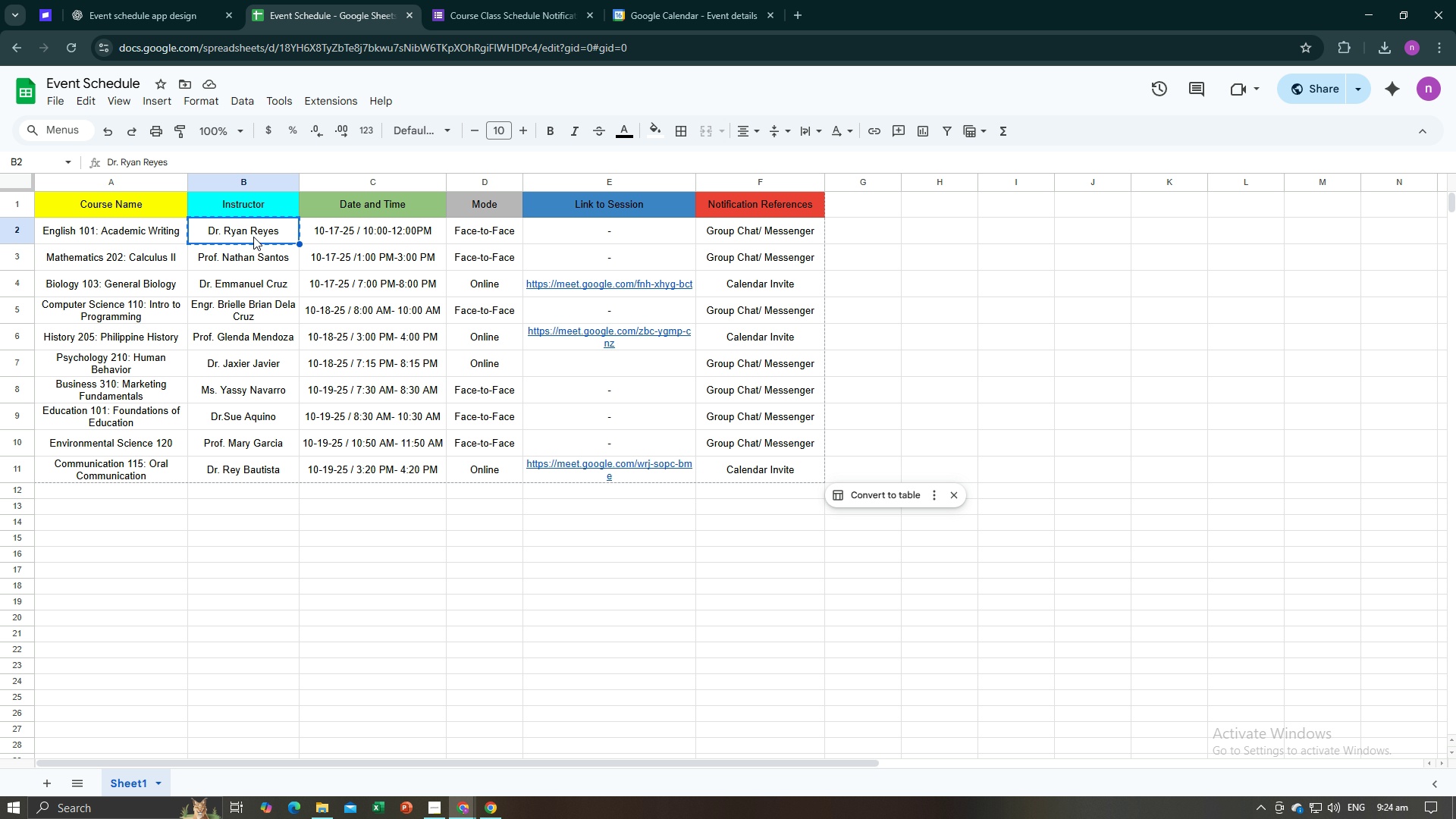 
key(Control+C)
 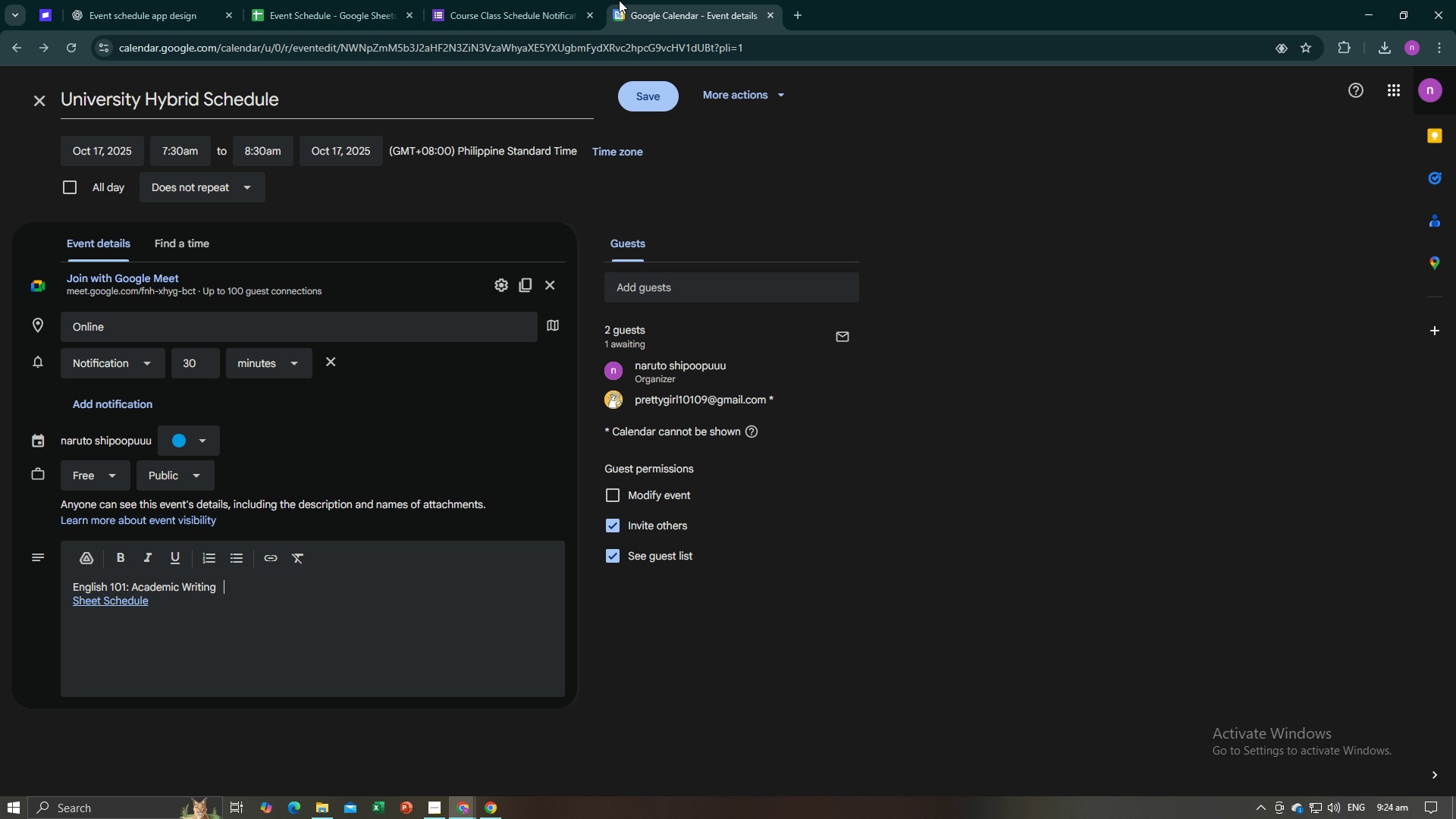 
left_click([619, 0])
 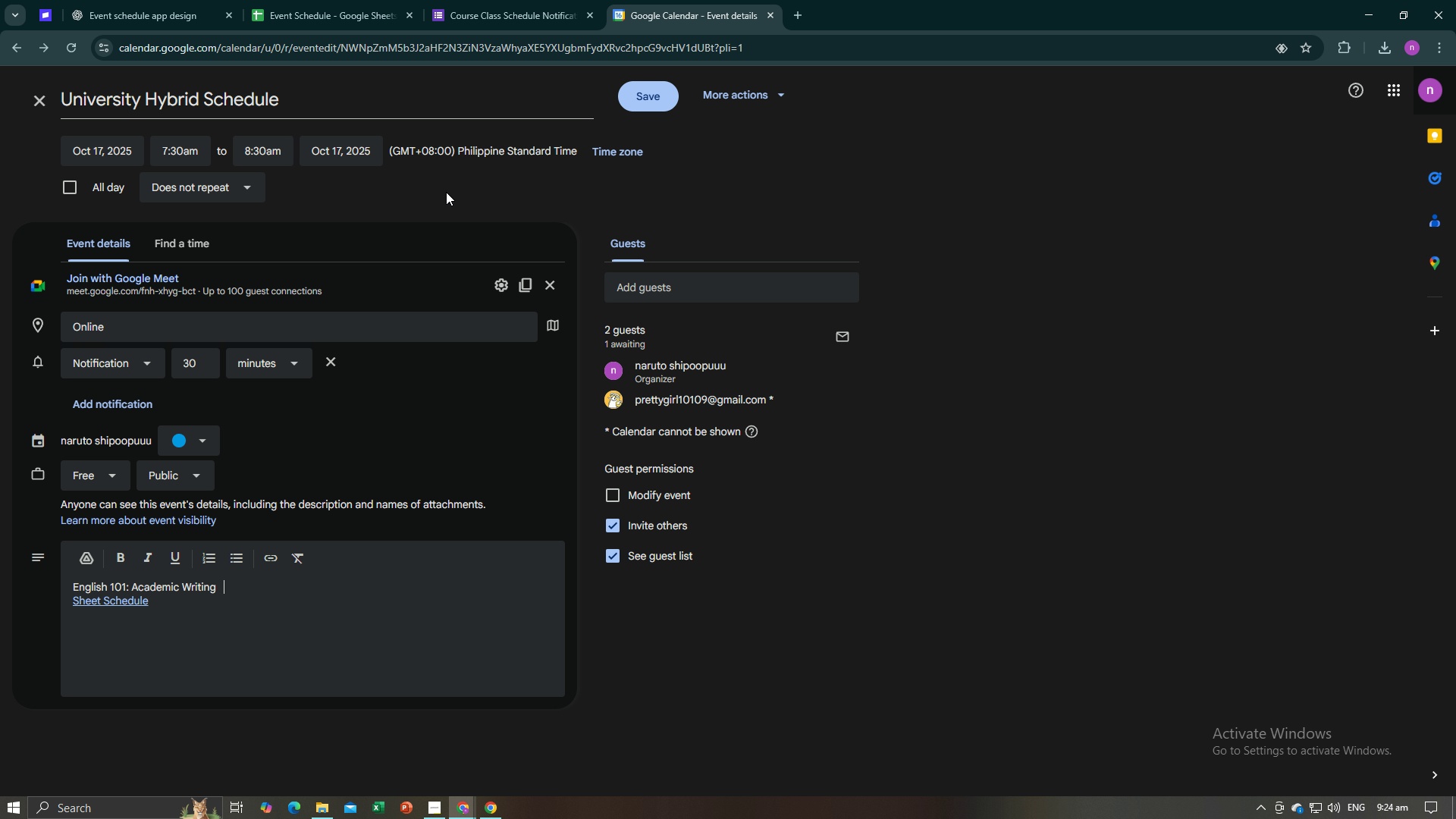 
key(Control+V)
 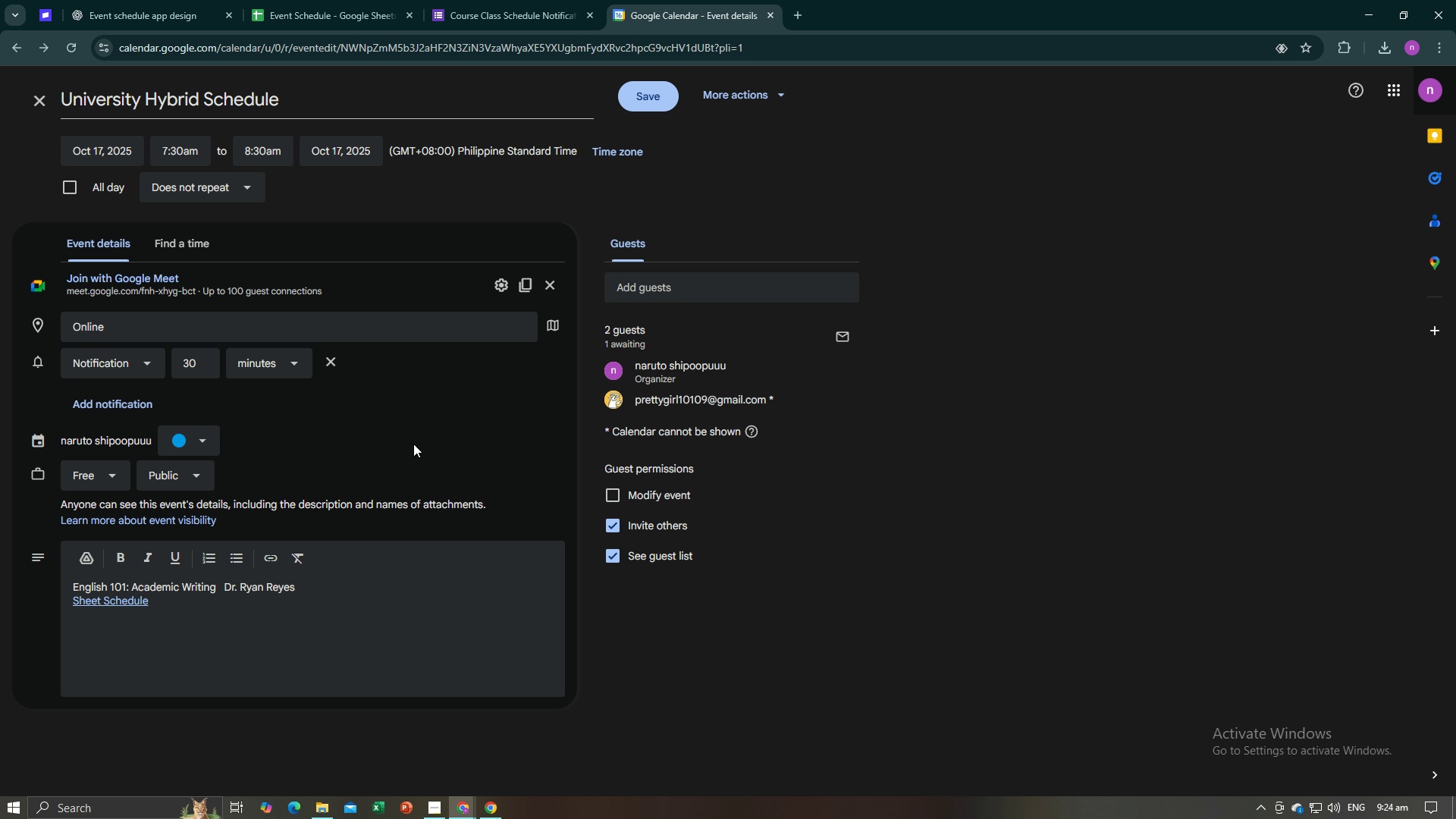 
key(Space)
 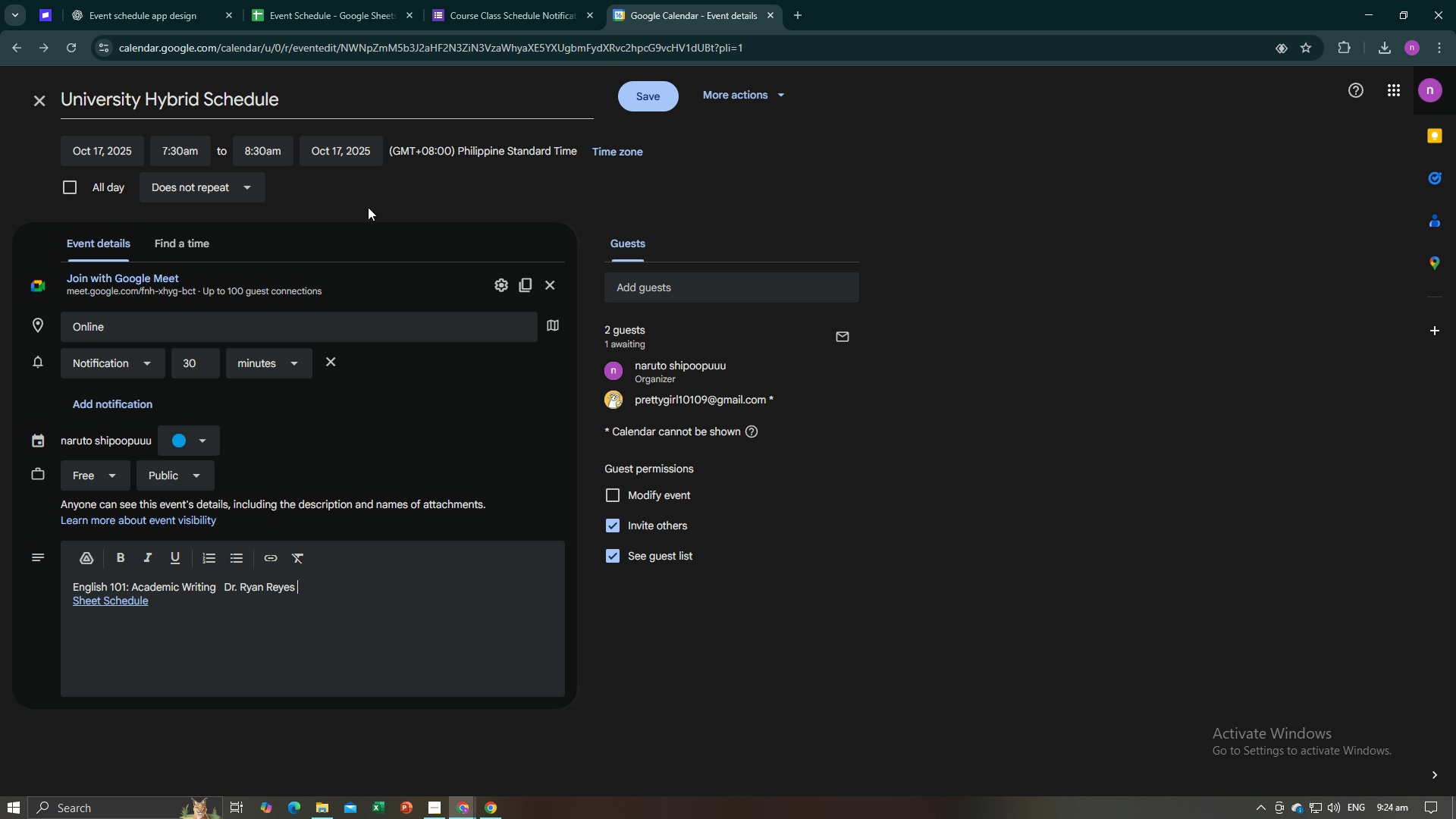 
key(Space)
 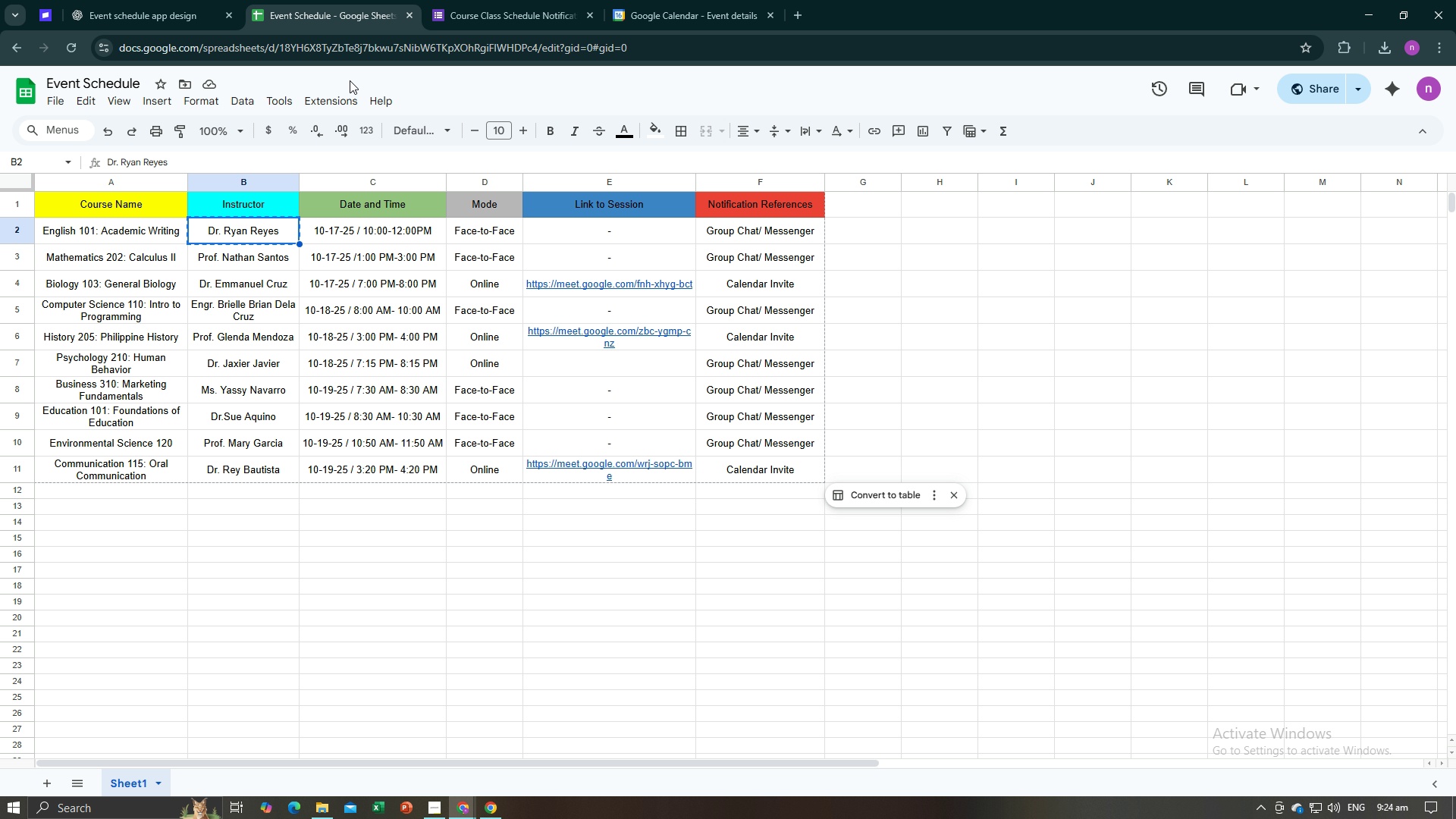 
left_click([337, 12])
 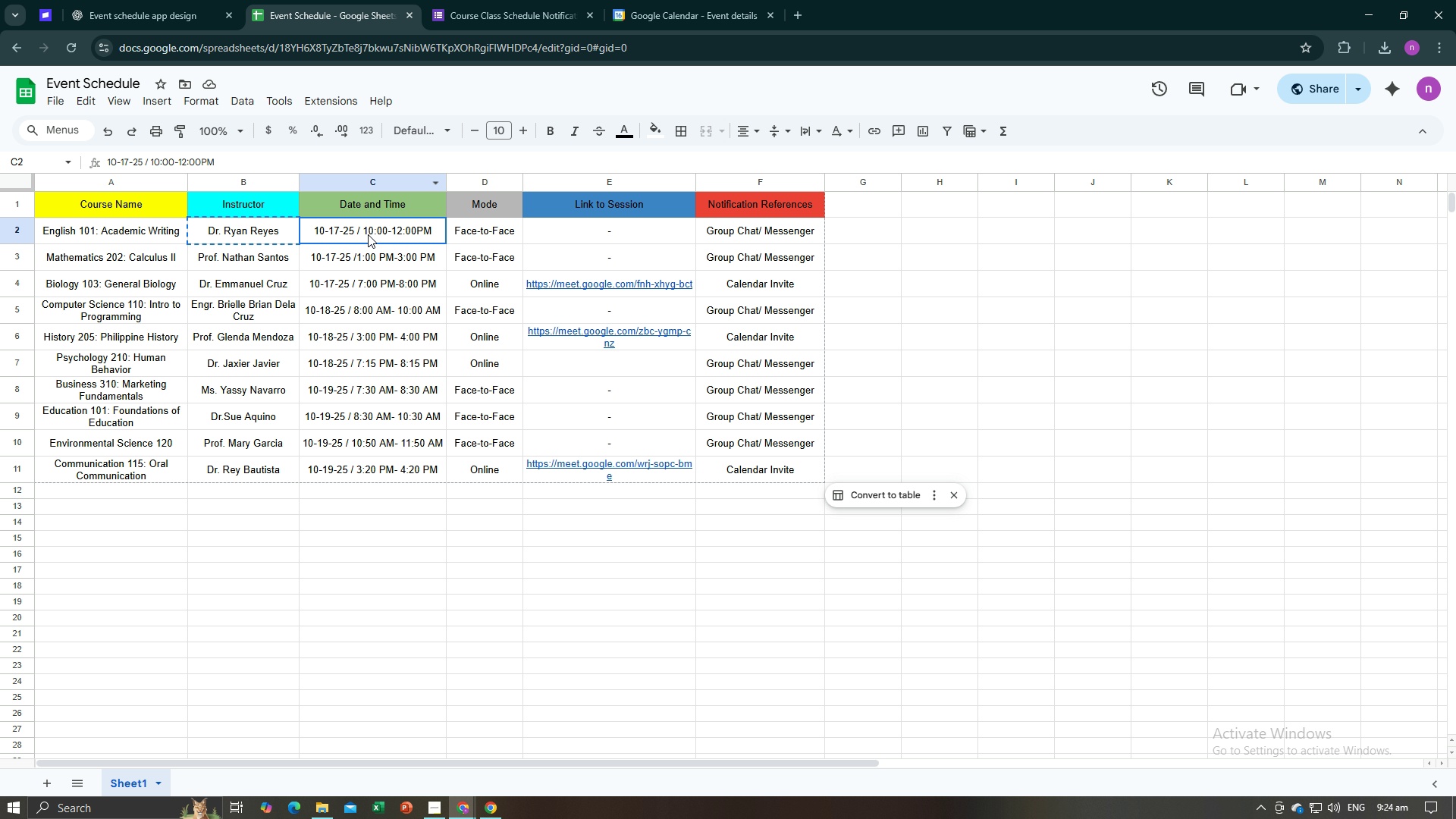 
left_click([368, 234])
 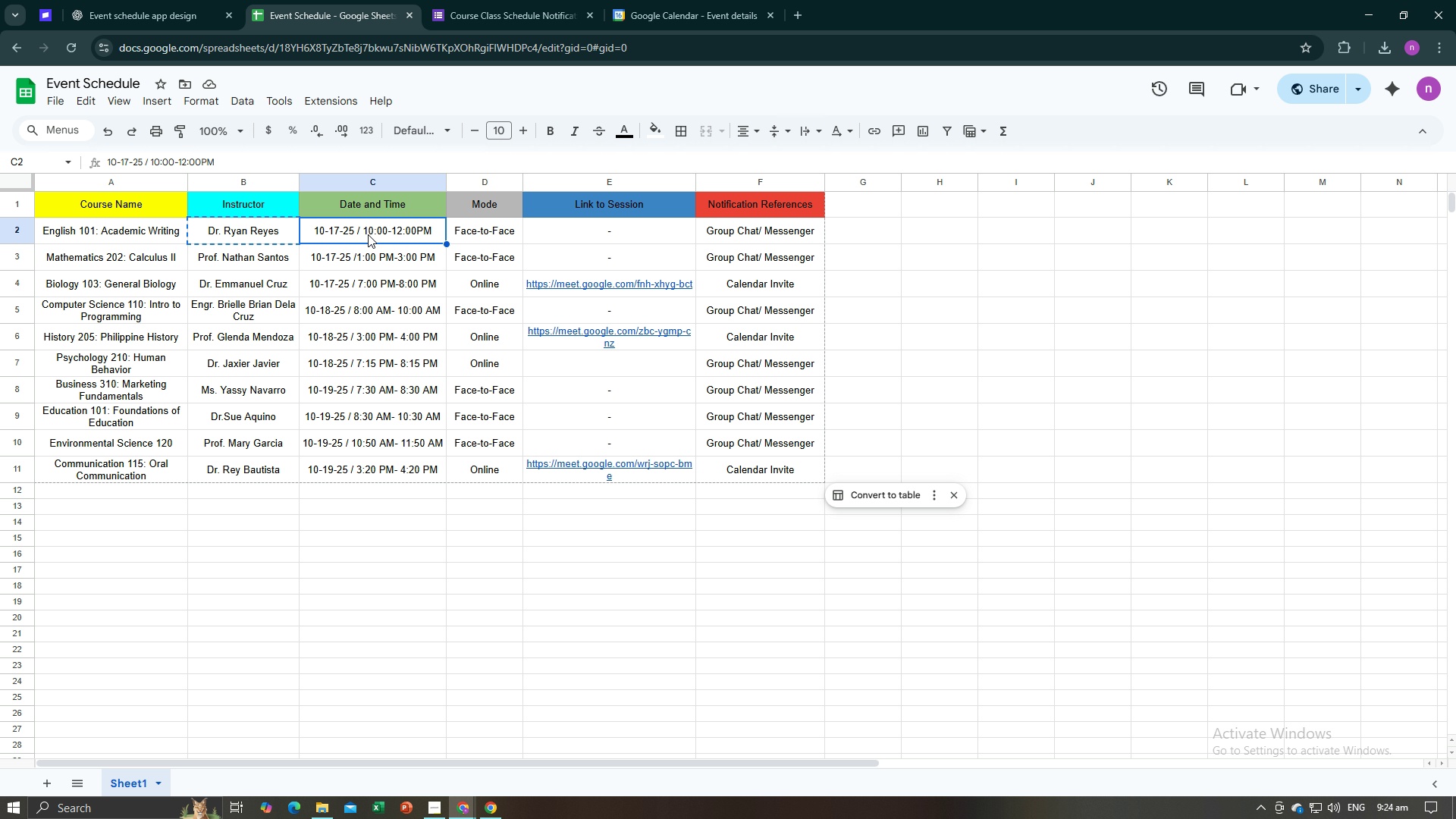 
key(Control+C)
 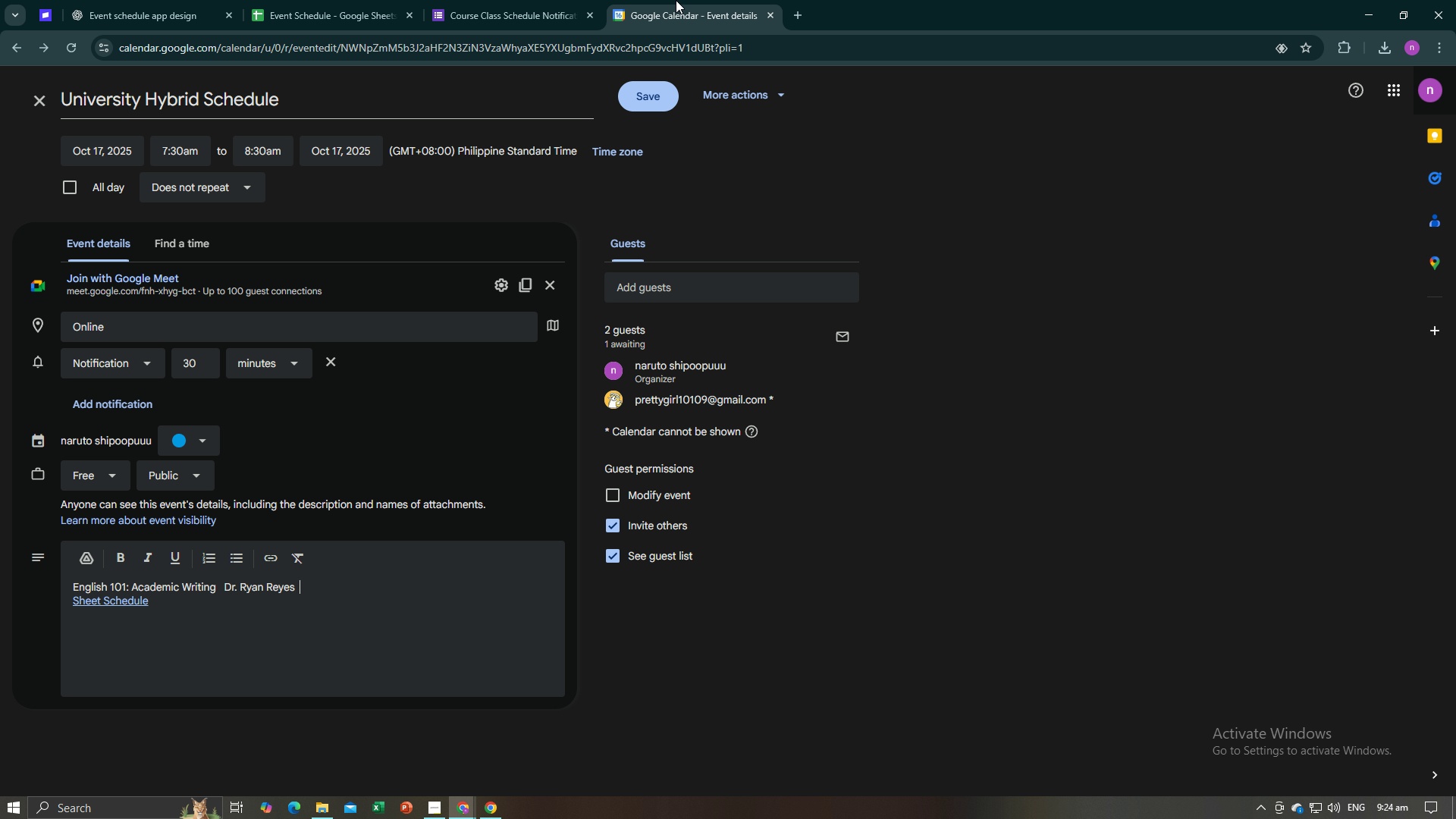 
left_click([676, 0])
 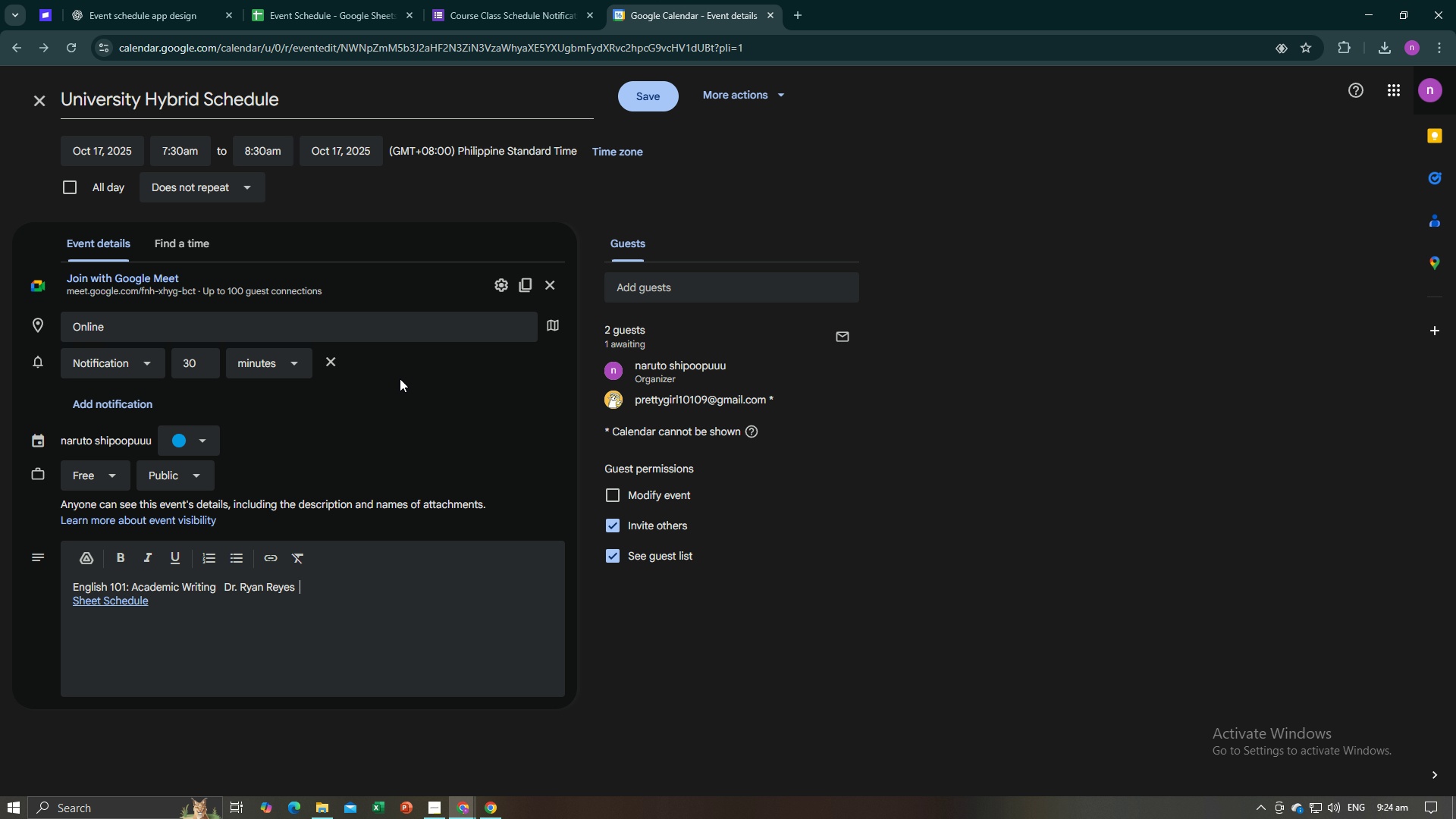 
key(Control+V)
 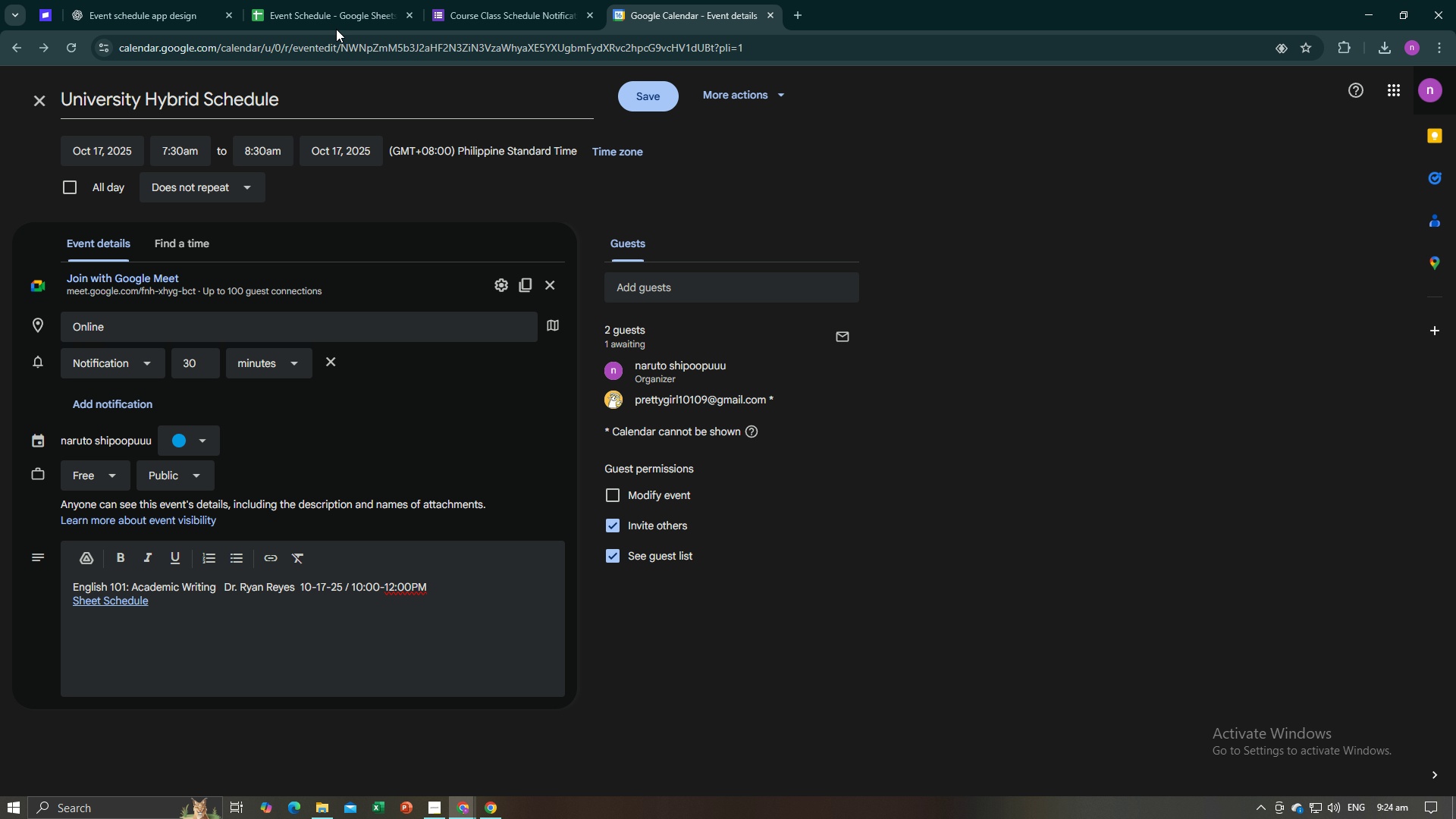 
left_click([337, 19])
 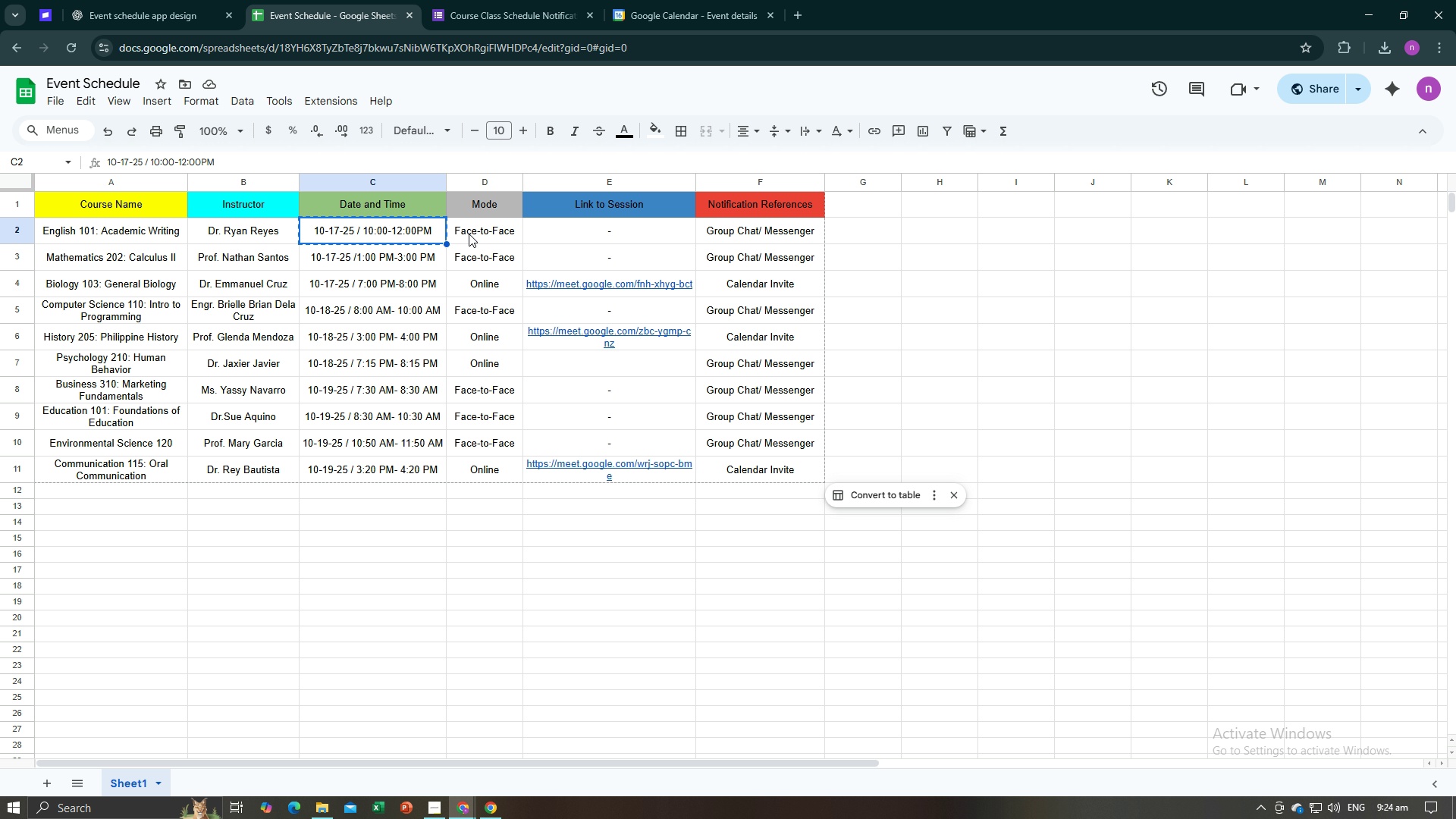 
left_click([469, 234])
 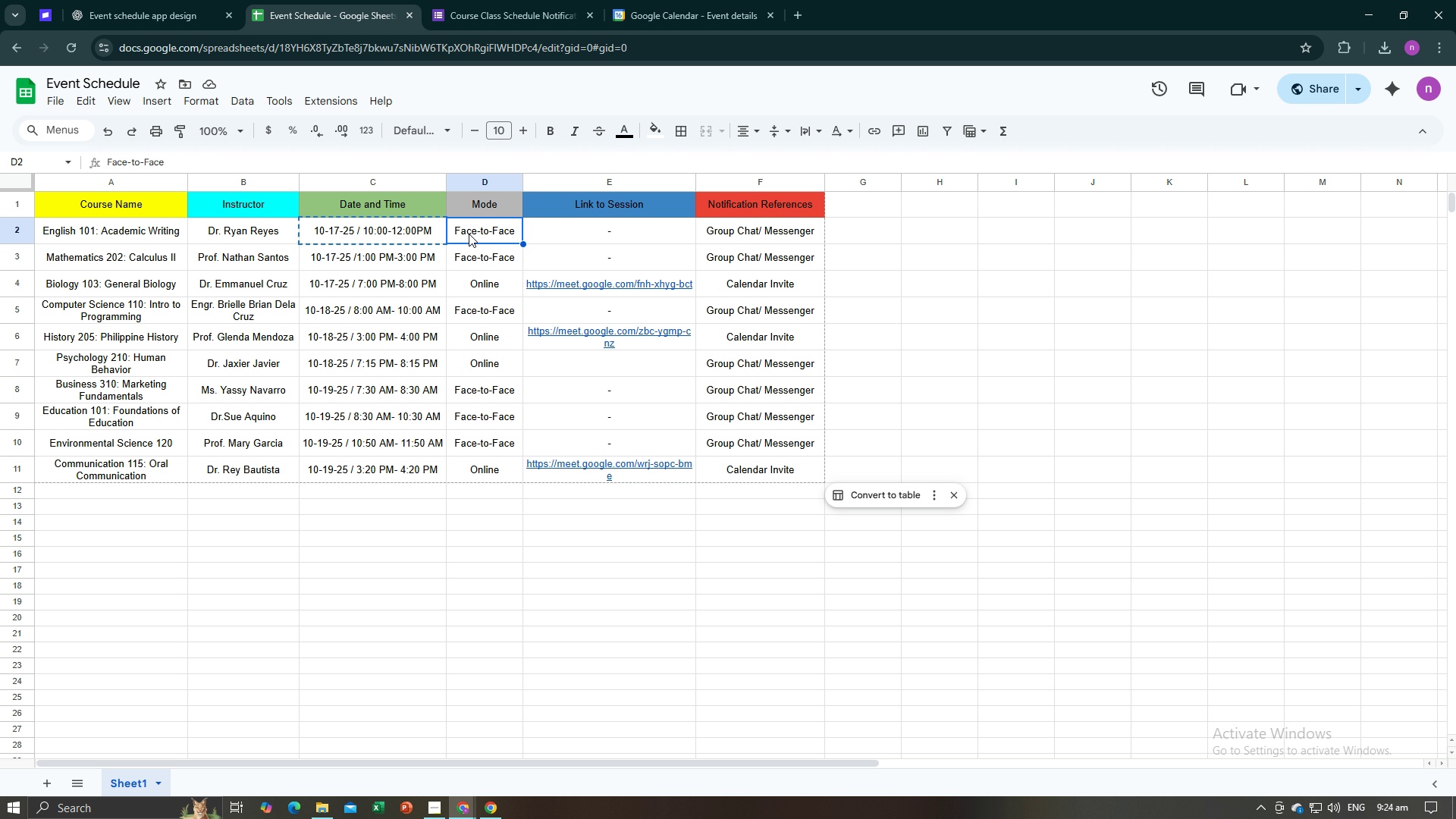 
key(Control+C)
 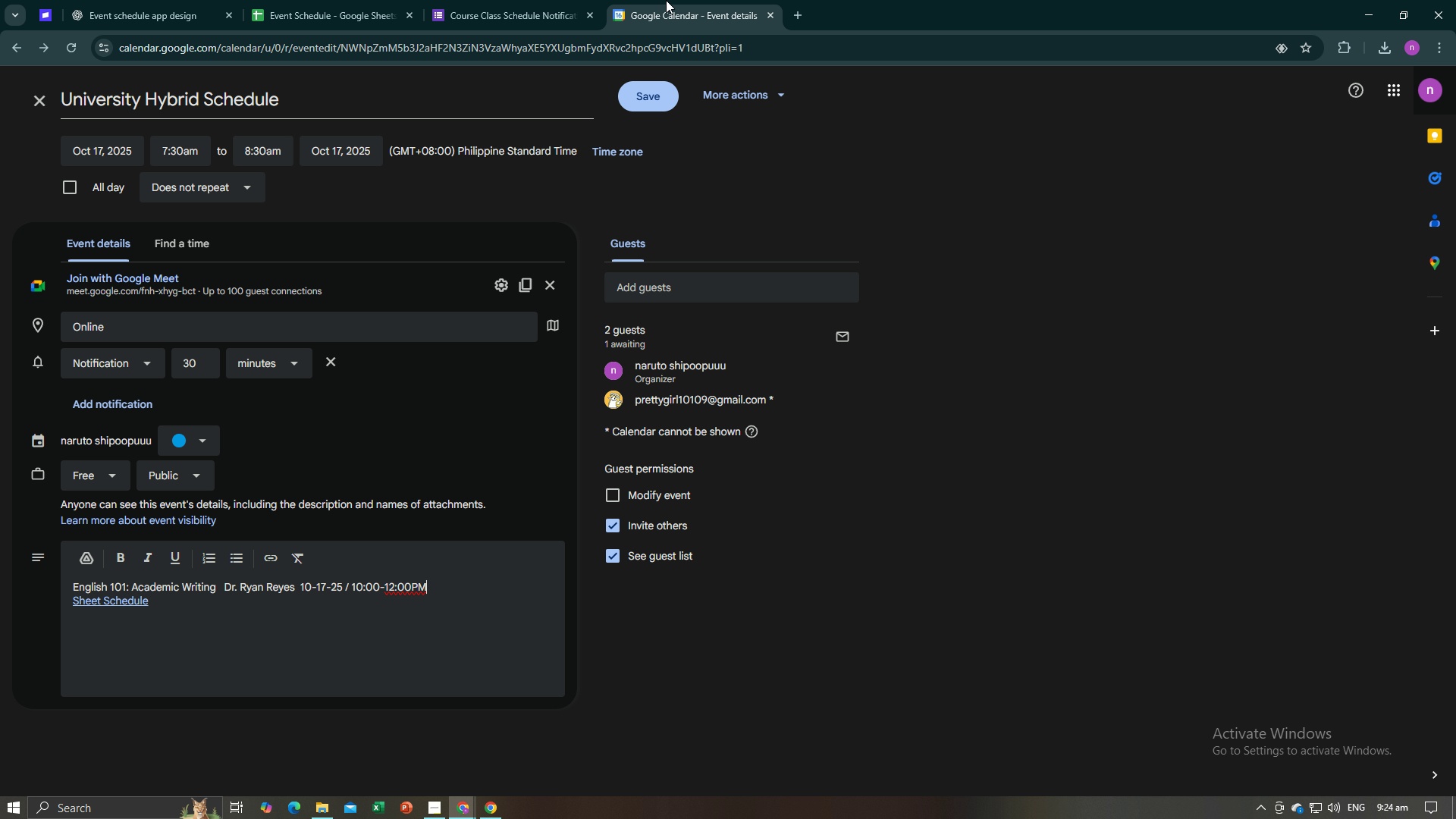 
left_click([666, 0])
 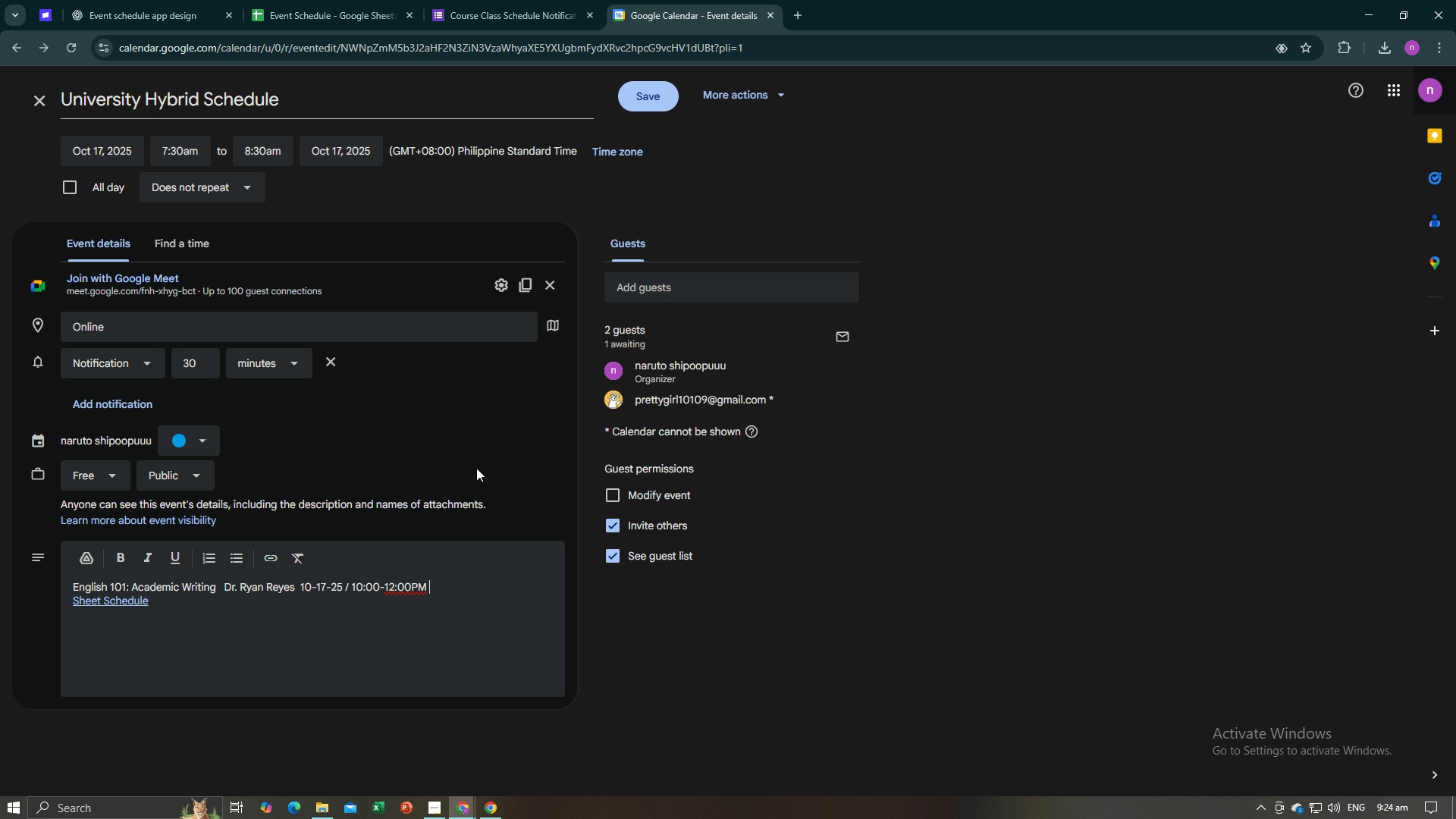 
key(Space)
 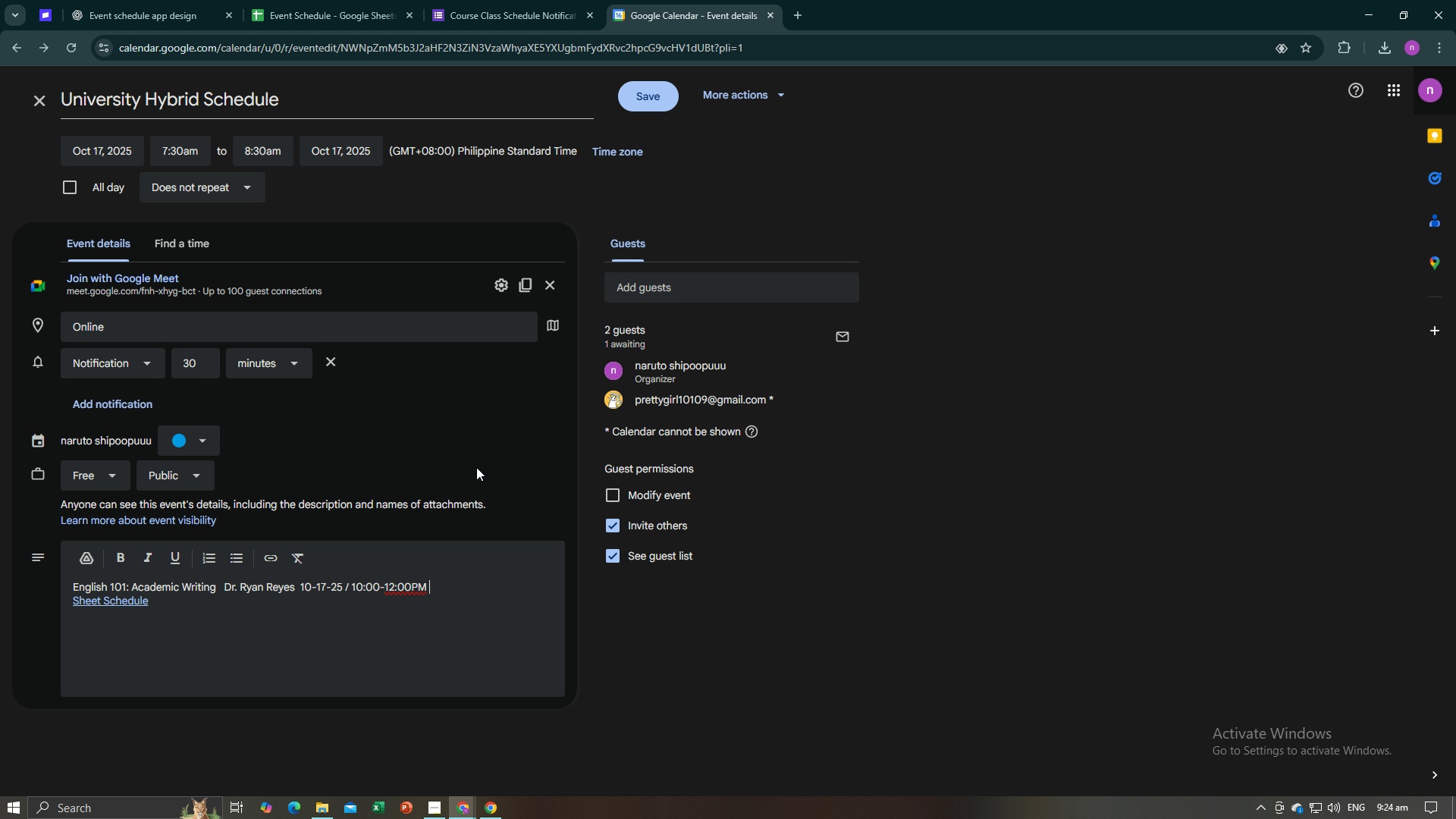 
key(Control+V)
 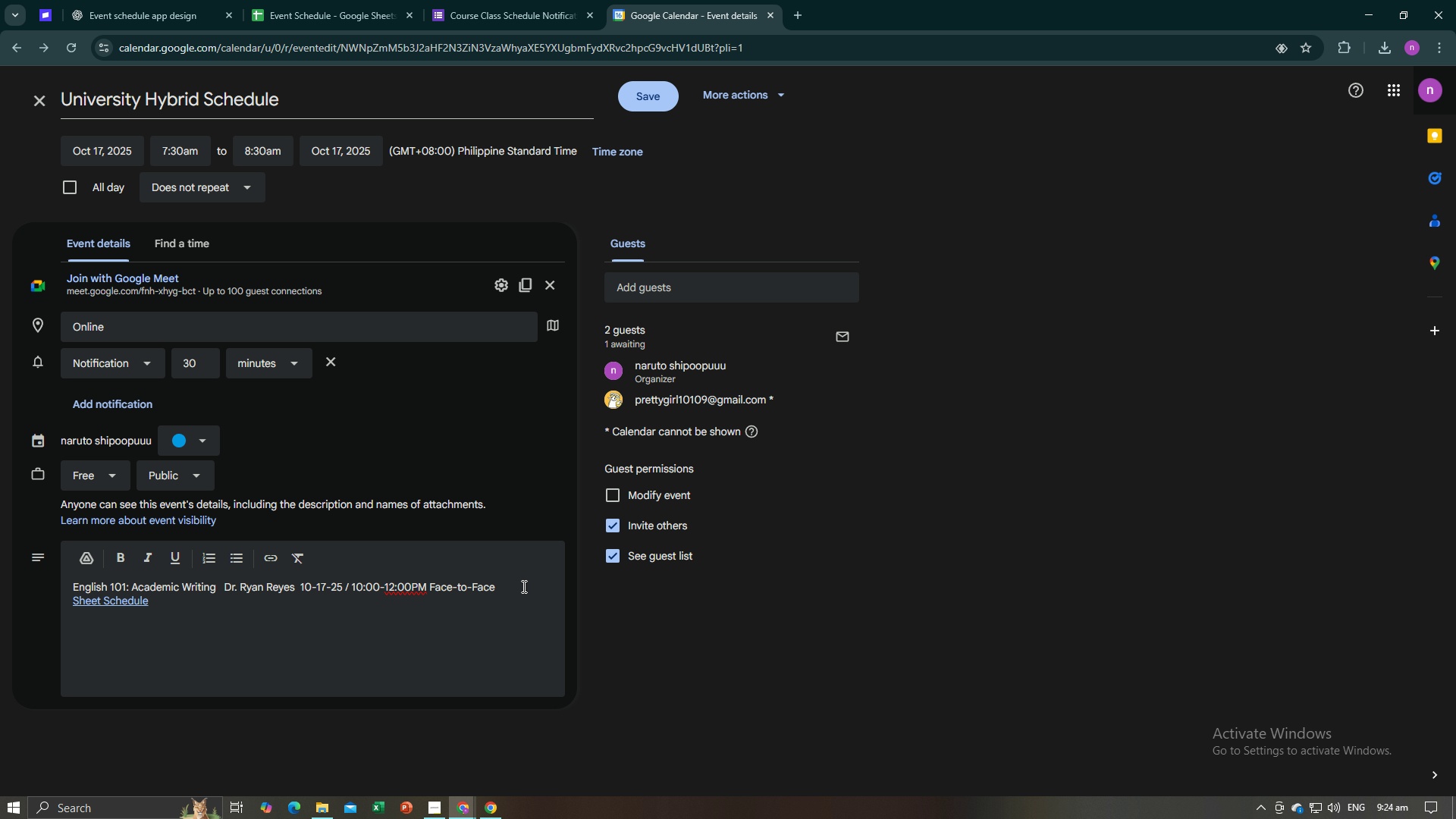 
left_click([522, 586])
 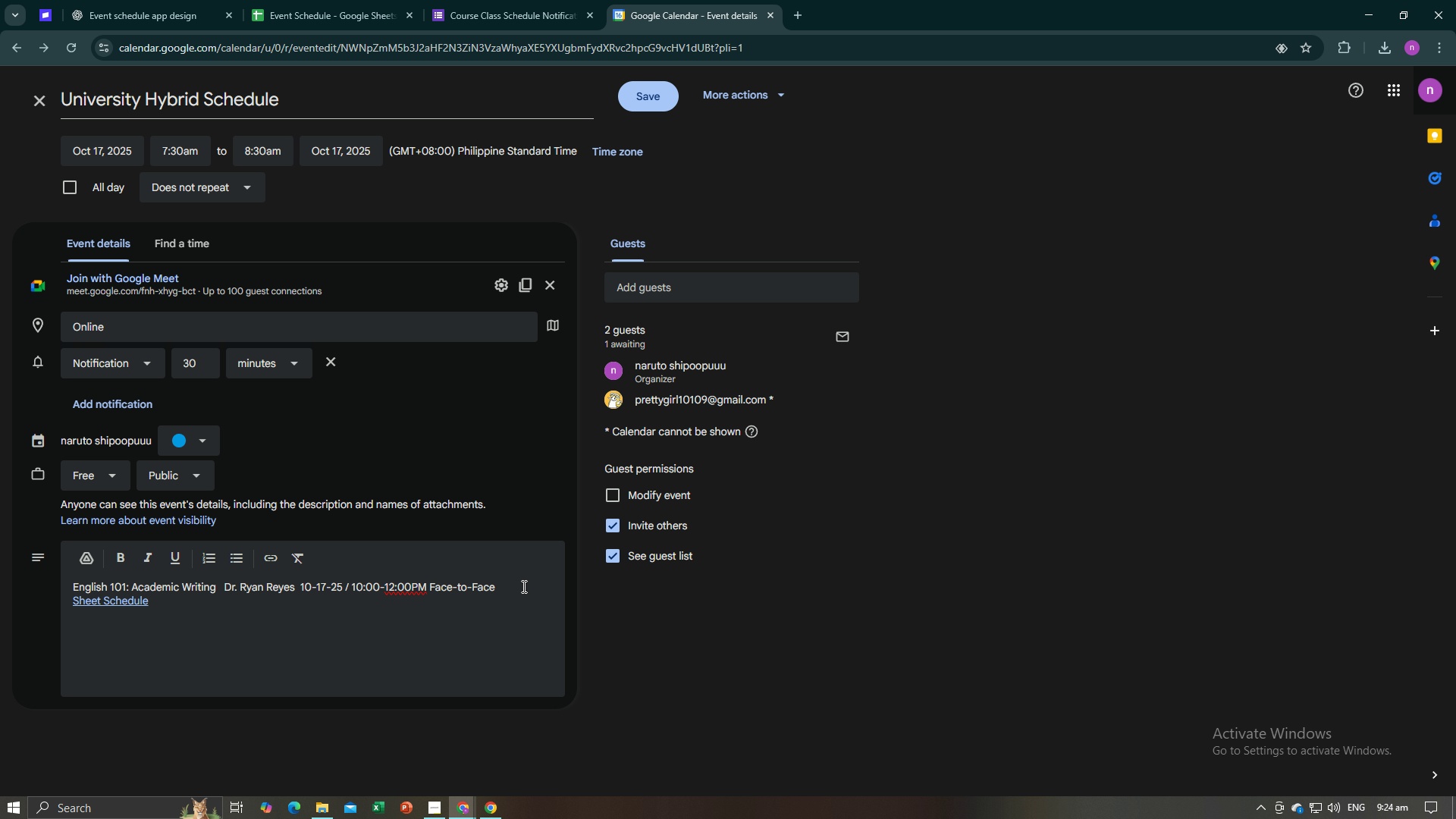 
key(Space)
 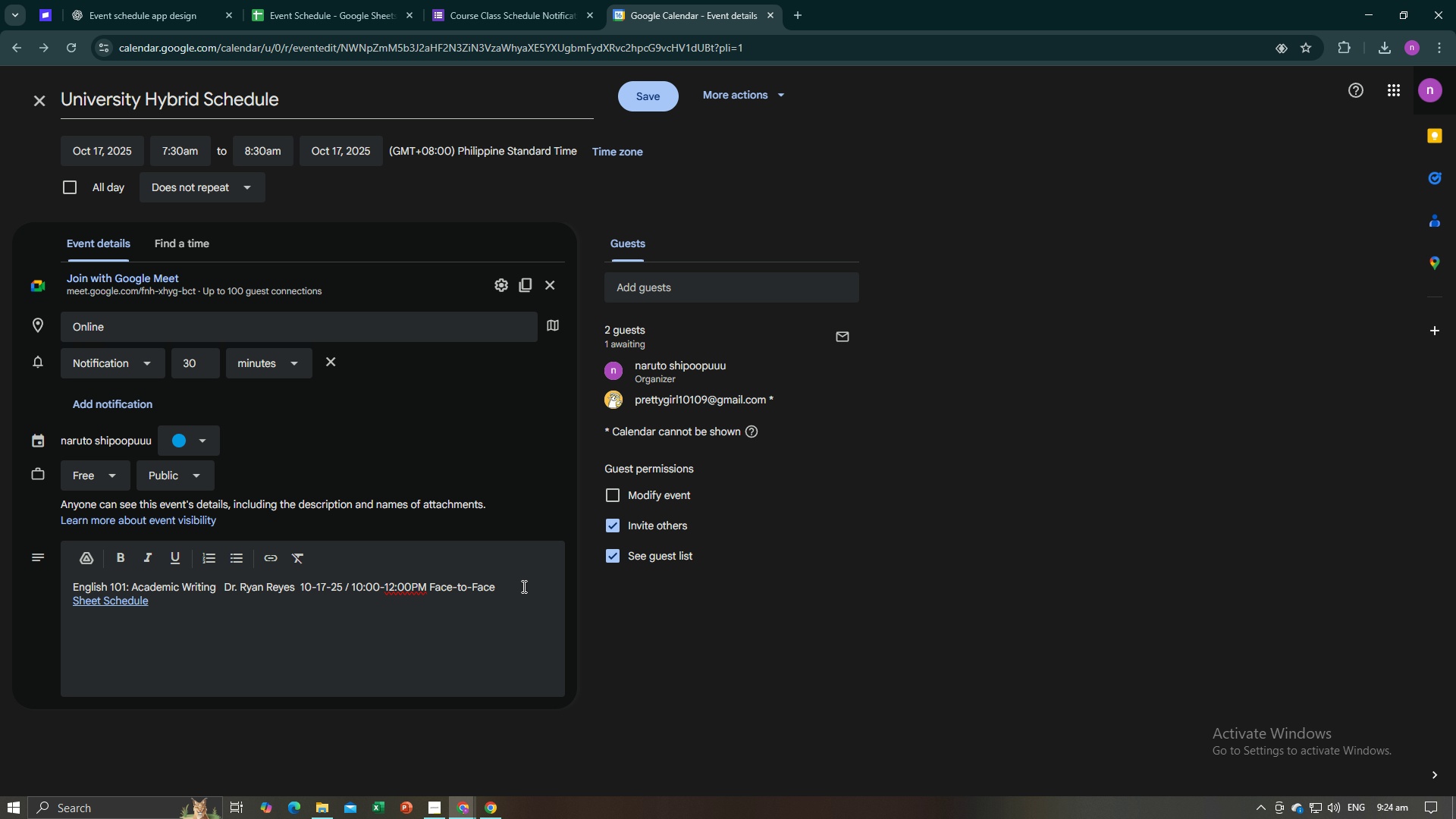 
key(Alt+AltLeft)
 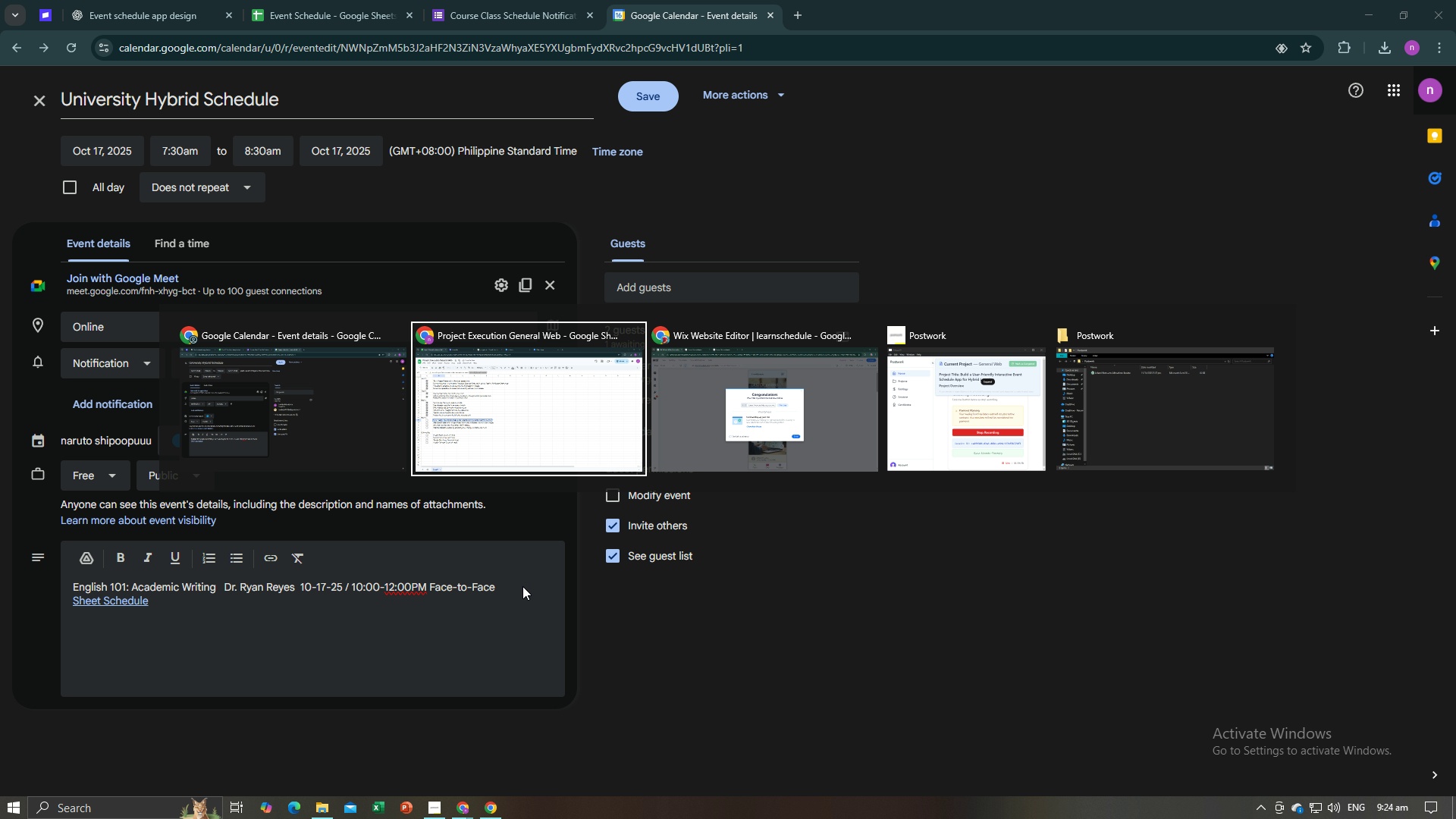 
key(Alt+Tab)
 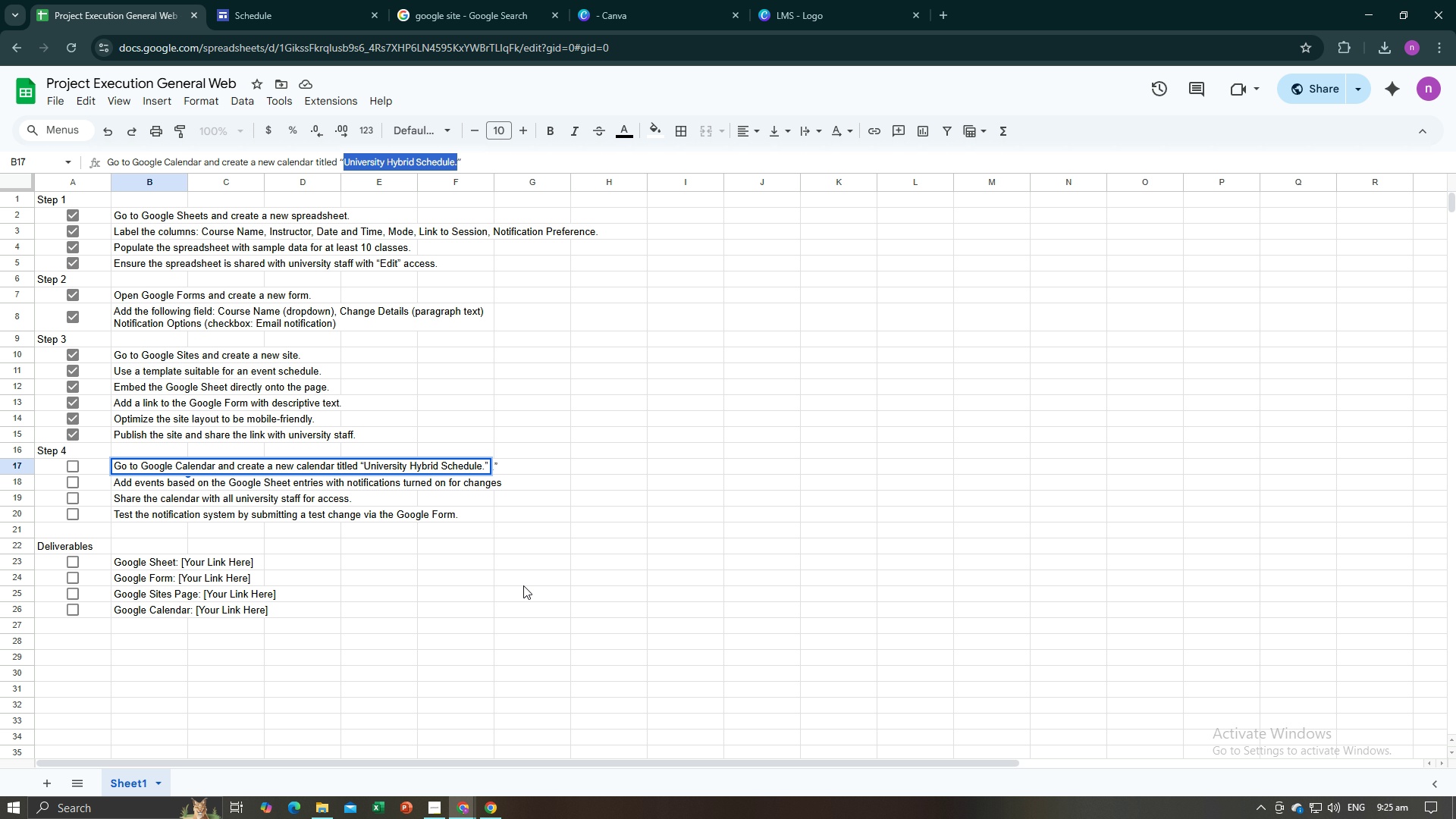 
key(Alt+AltLeft)
 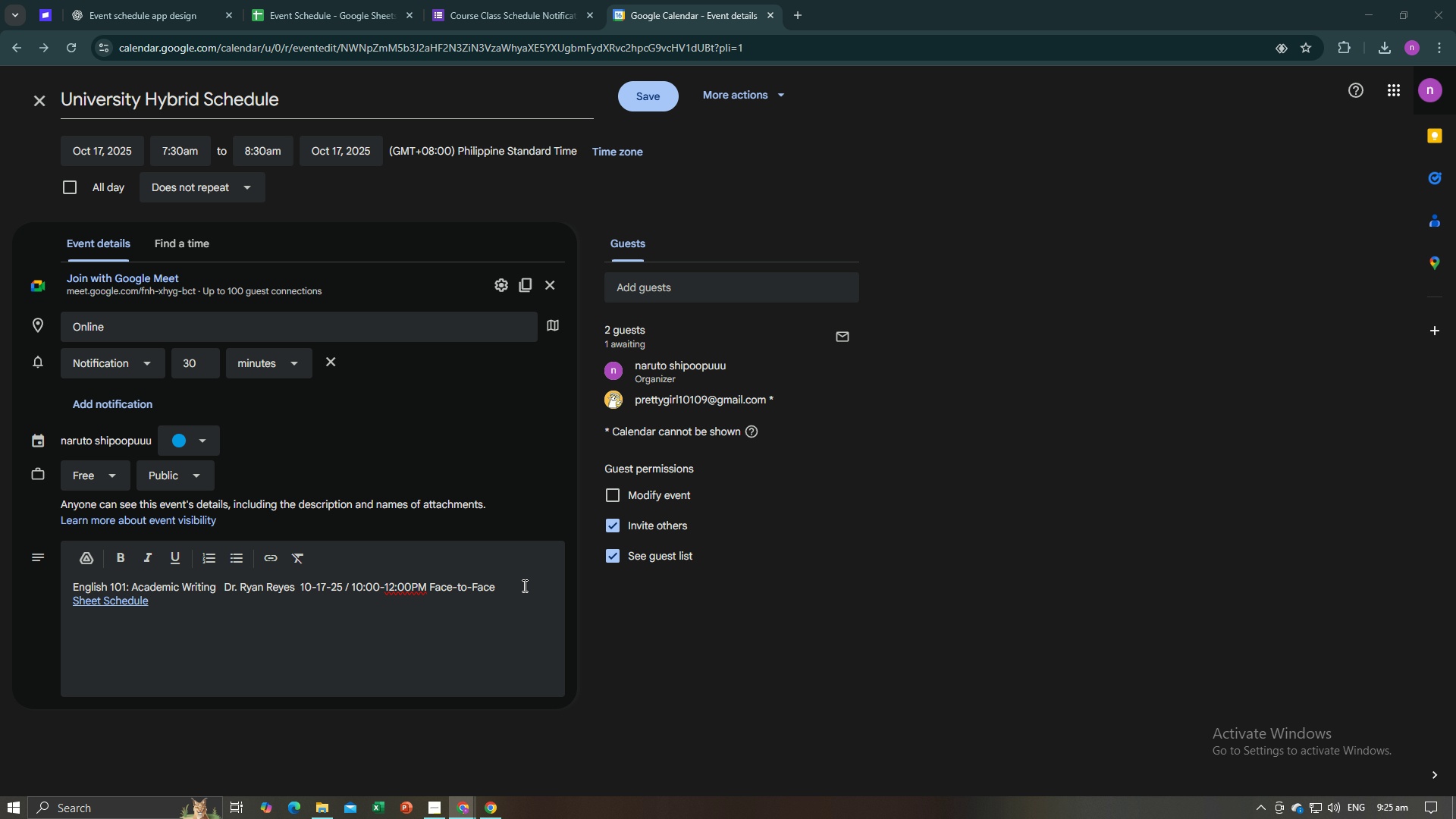 
key(Alt+Tab)
 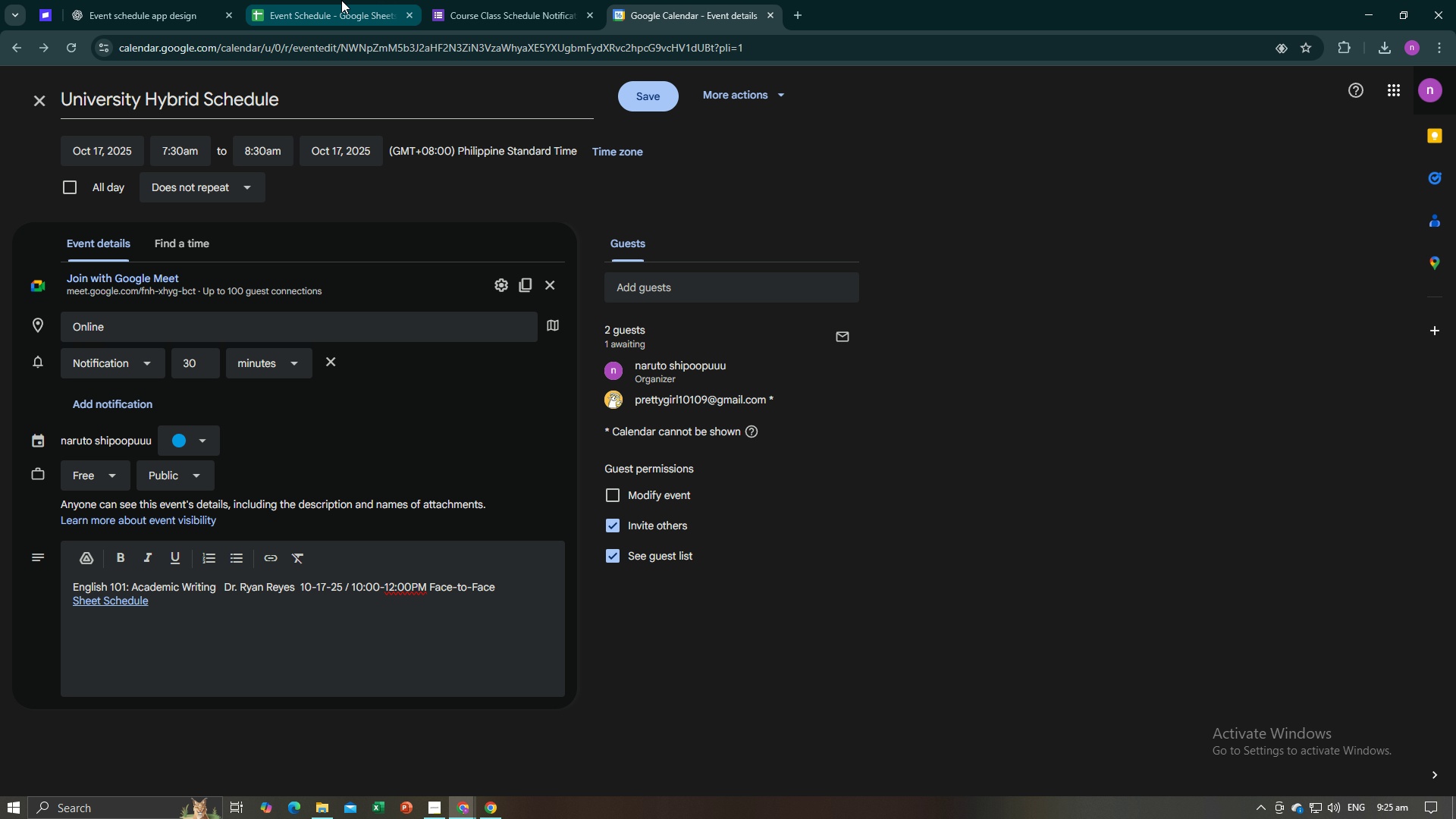 
left_click([341, 0])
 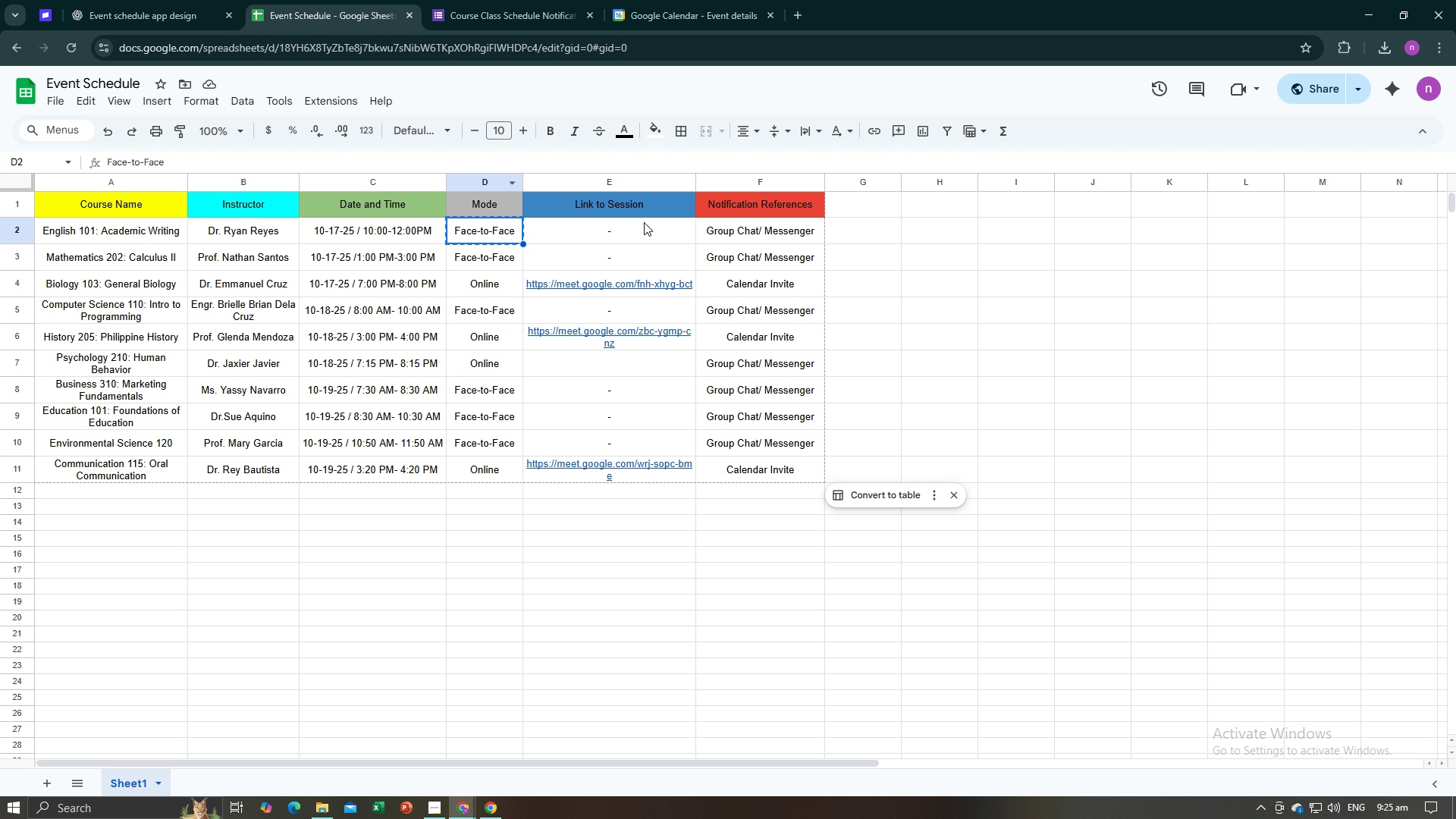 
left_click([644, 222])
 